 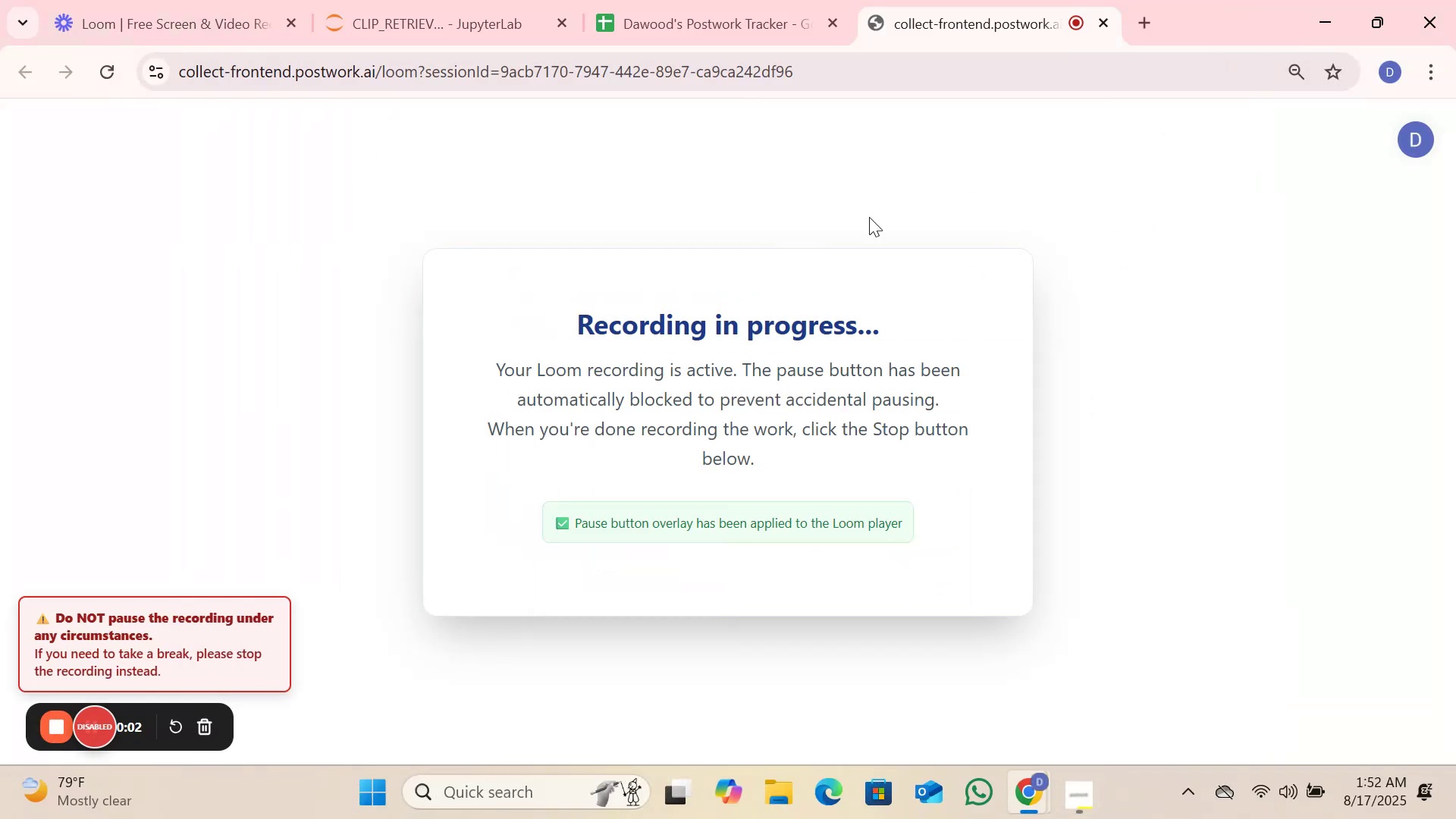 
left_click([415, 14])
 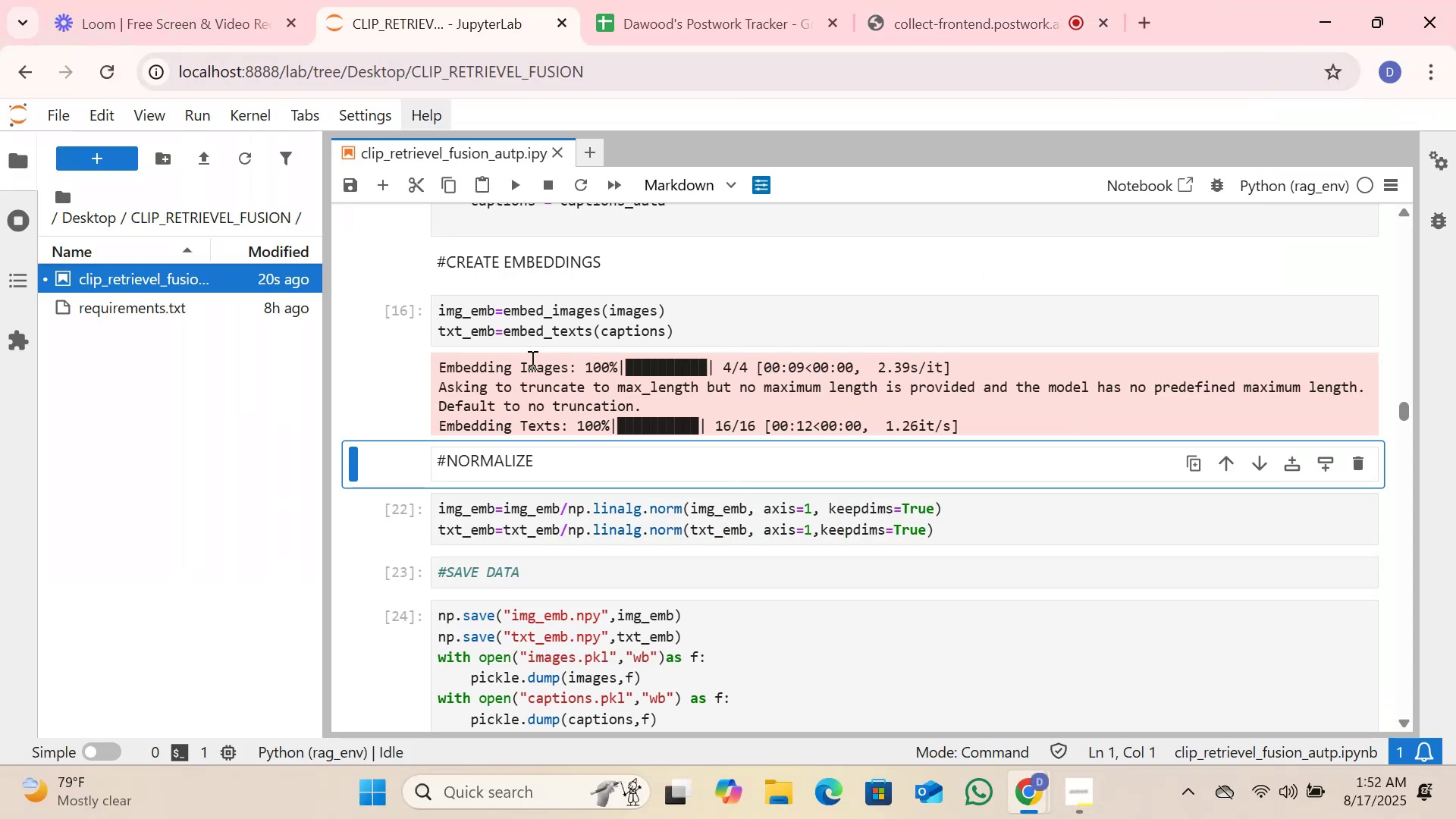 
key(Shift+Enter)
 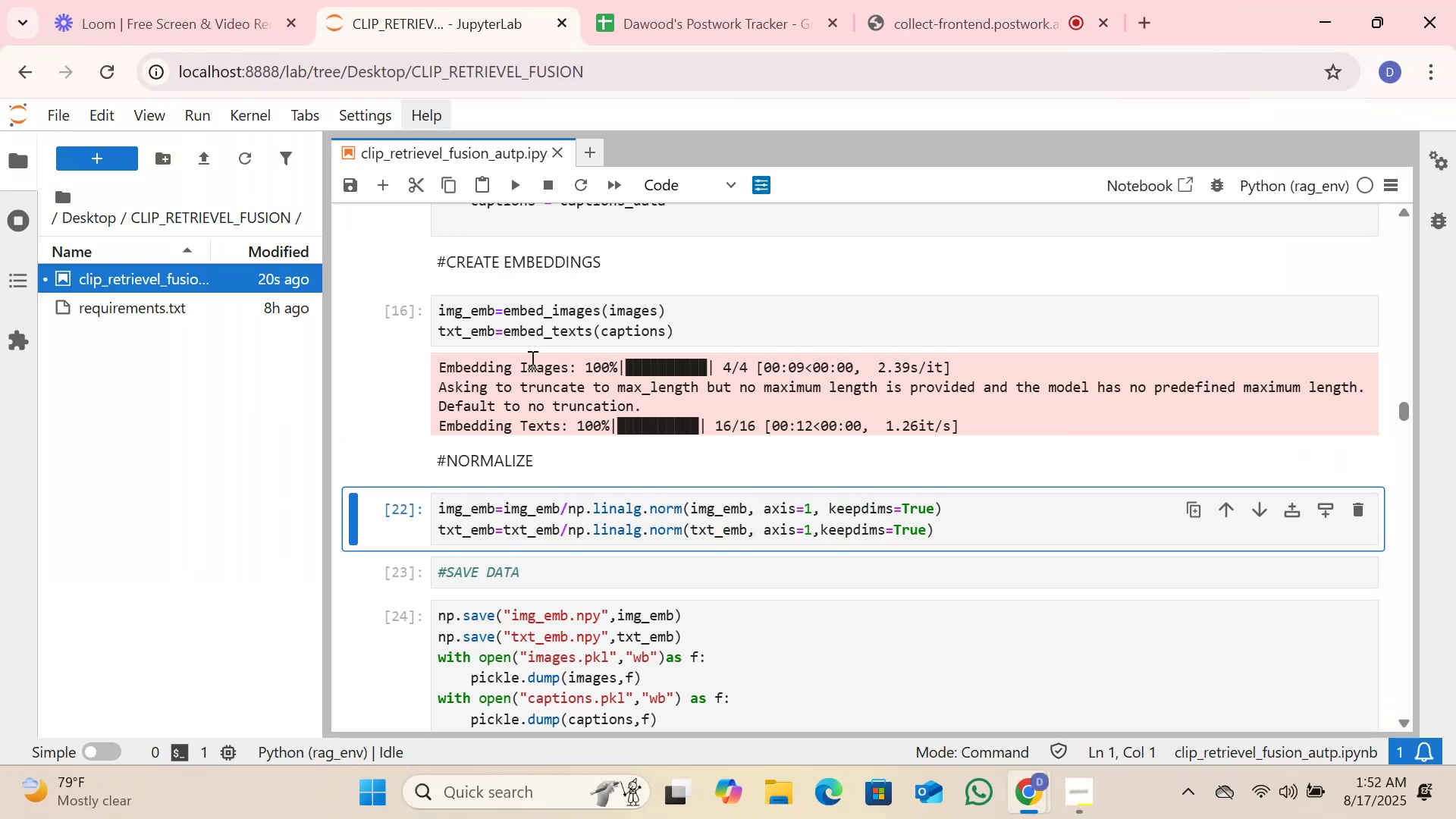 
key(Shift+Enter)
 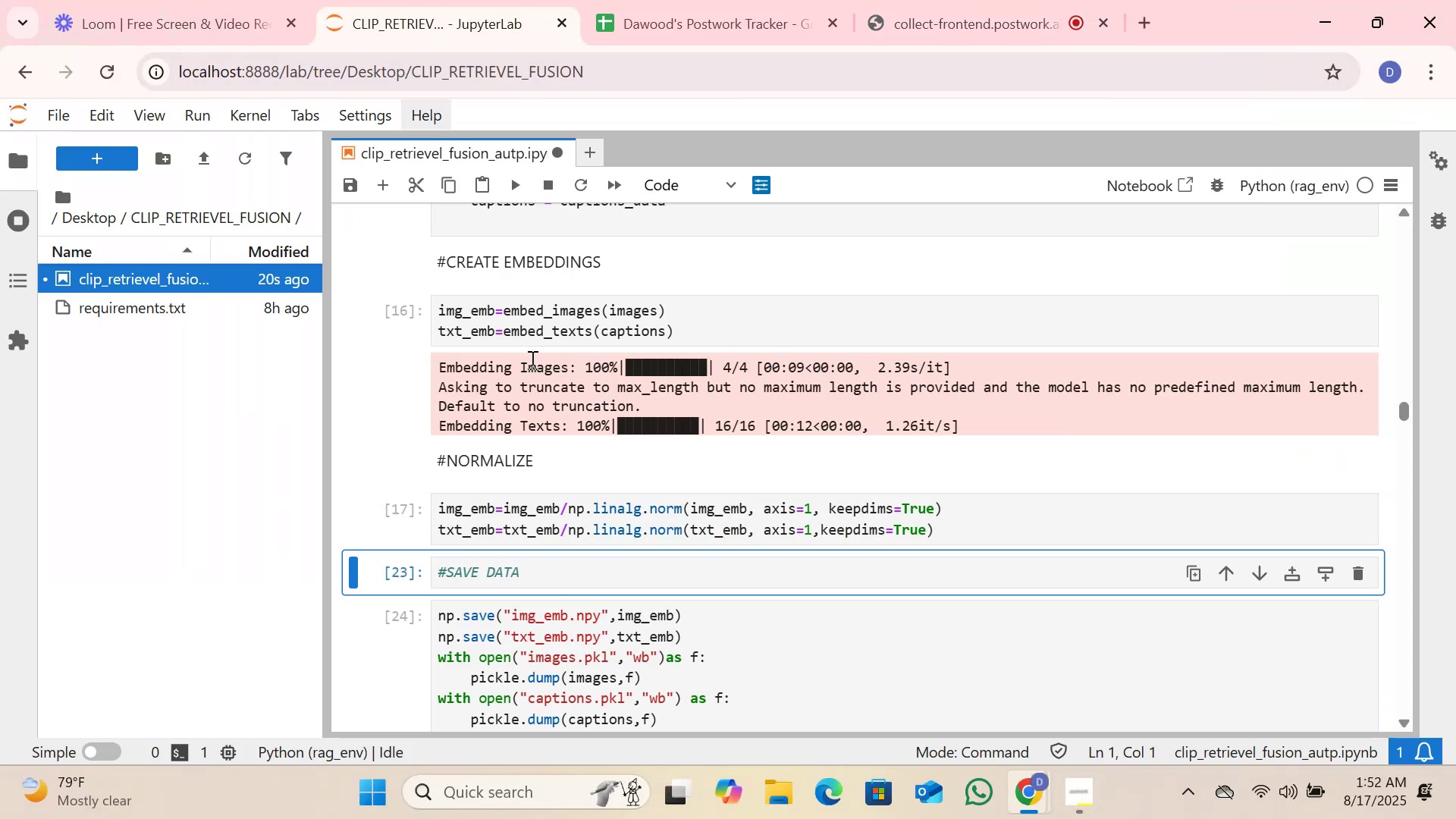 
key(Shift+Enter)
 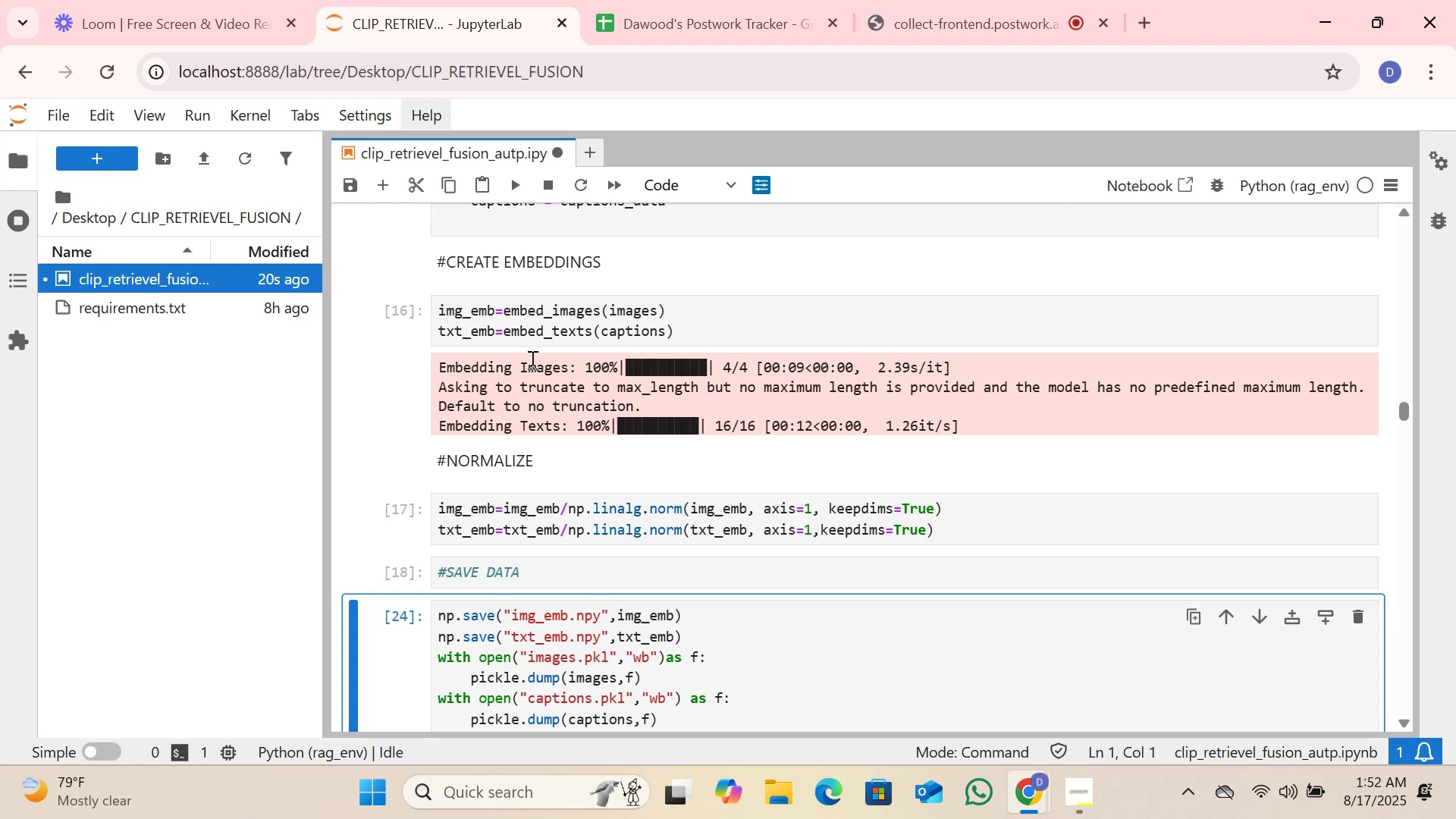 
key(Shift+Enter)
 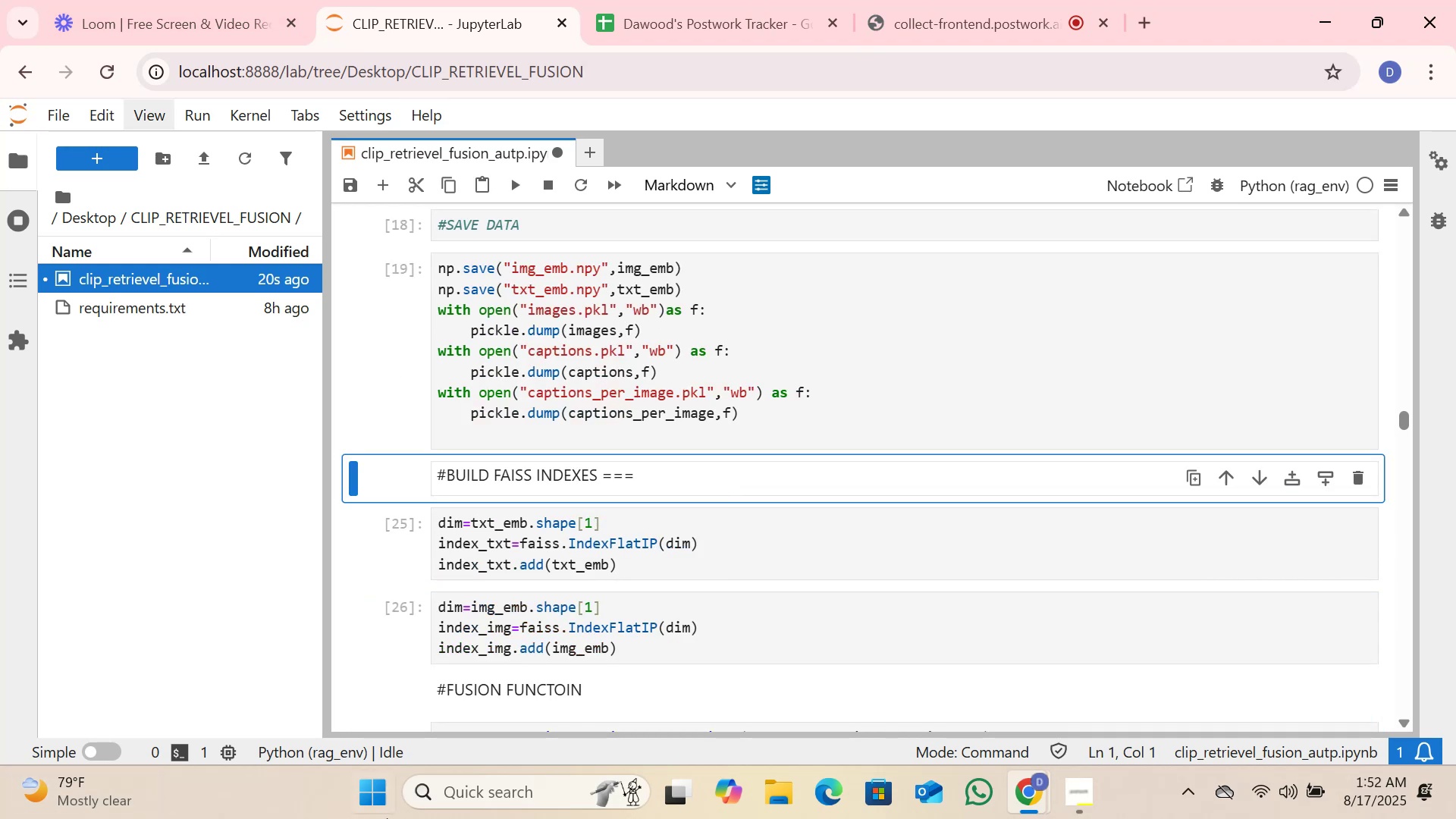 
left_click([1053, 416])
 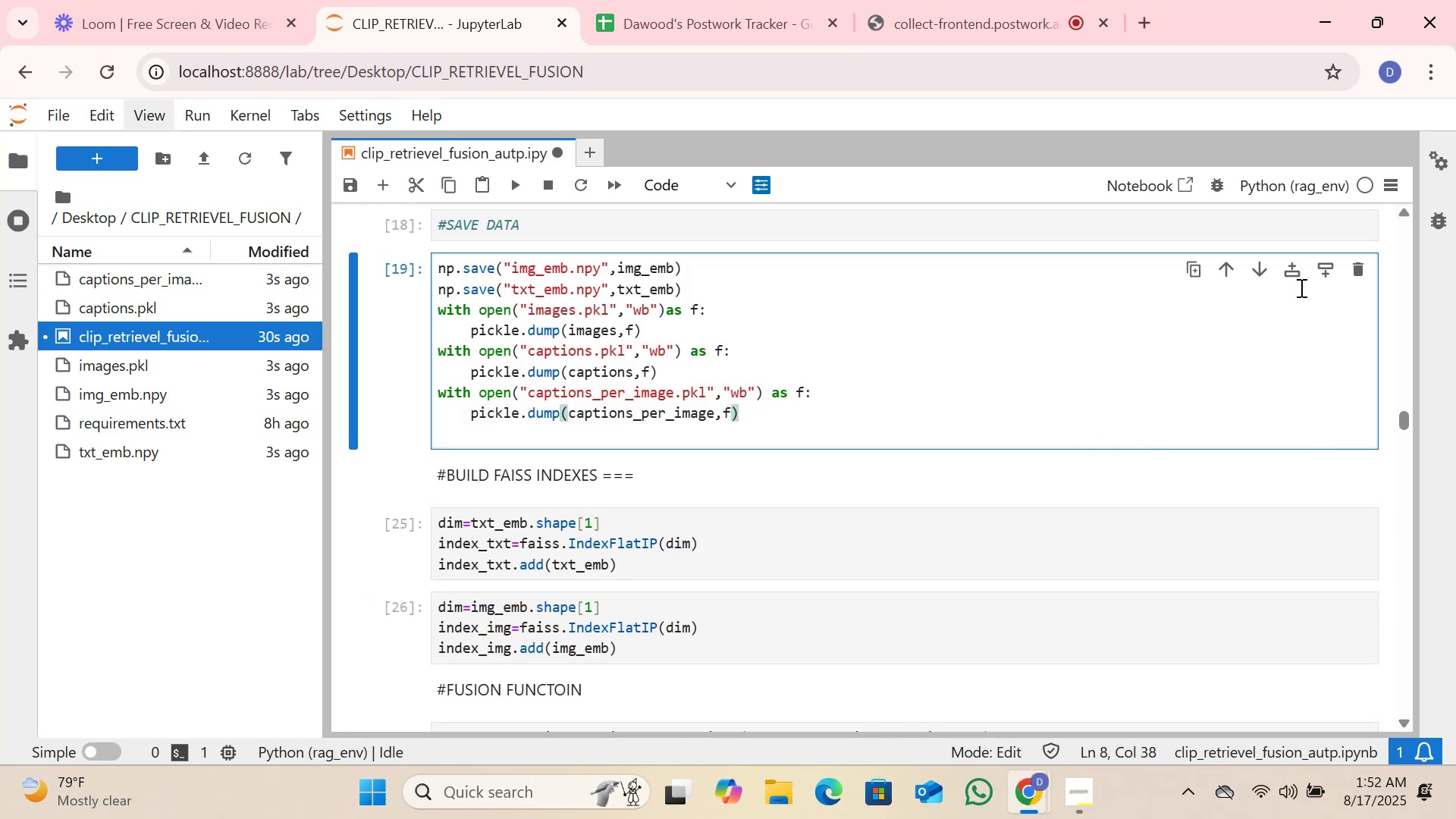 
left_click([1325, 264])
 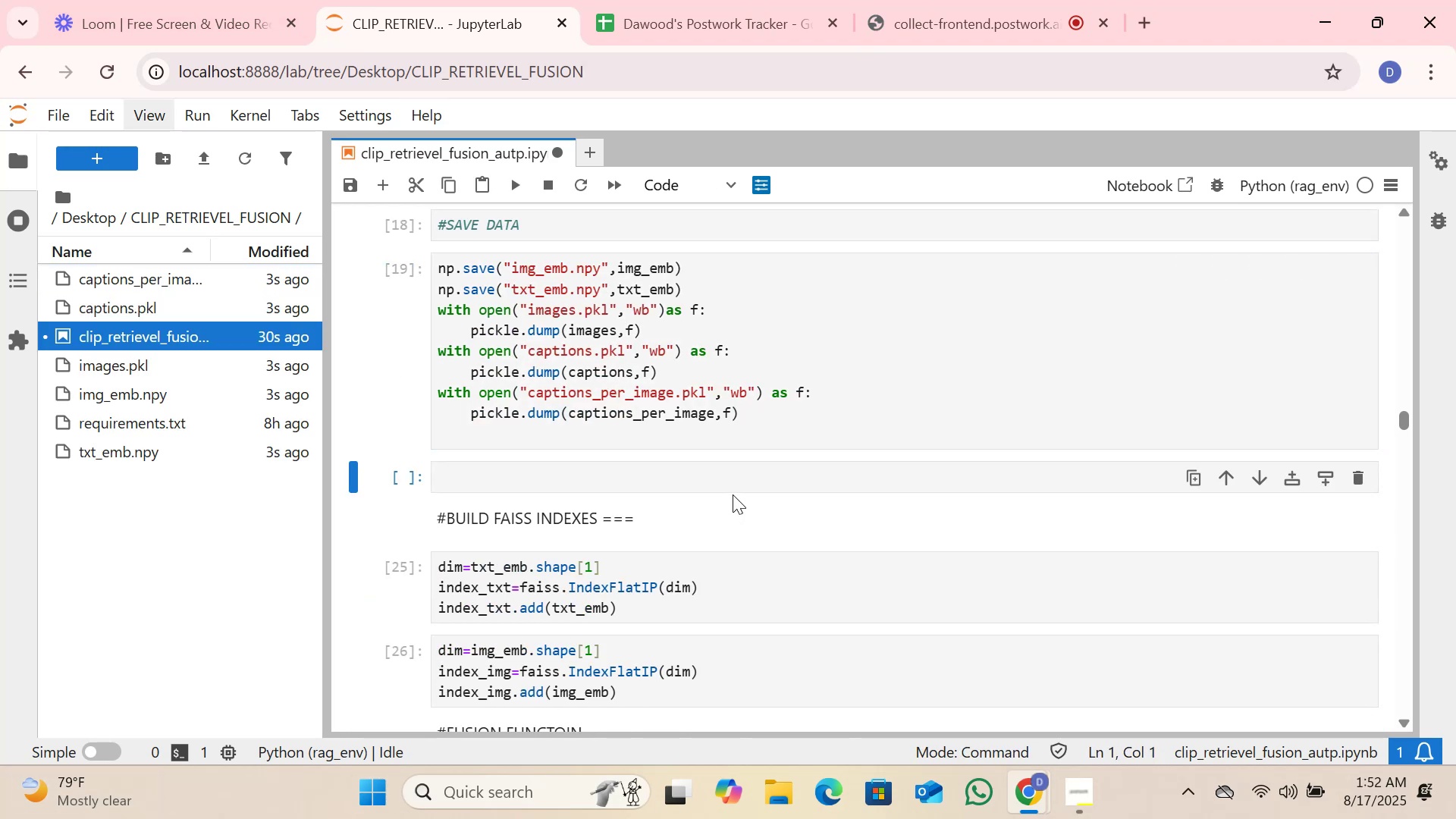 
left_click([729, 481])
 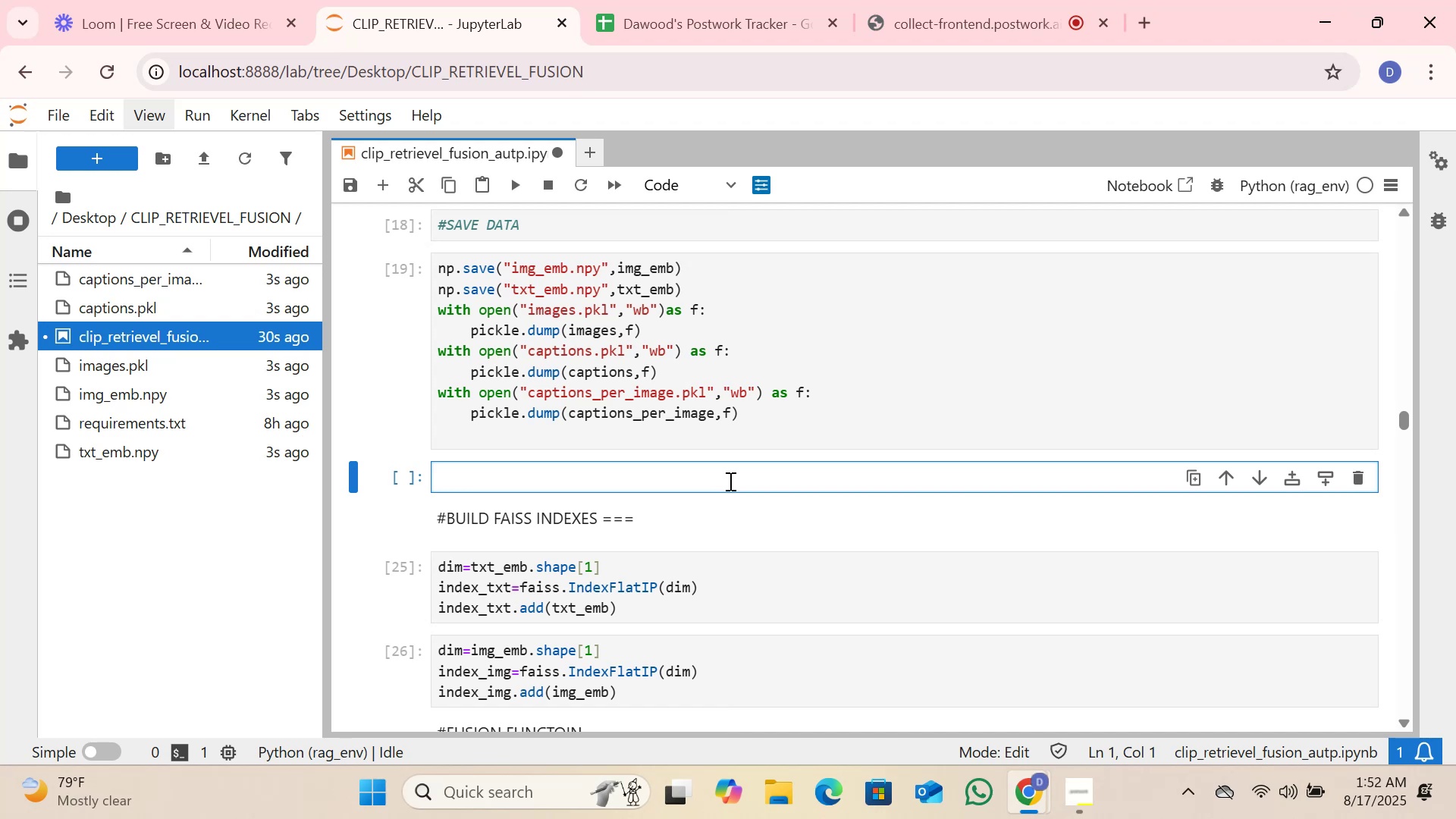 
type(#added:)
key(Backspace)
key(Backspace)
key(Backspace)
key(Backspace)
key(Backspace)
key(Backspace)
type(F)
key(Backspace)
type(function to plot umap embeddings  with k-means clusters)
 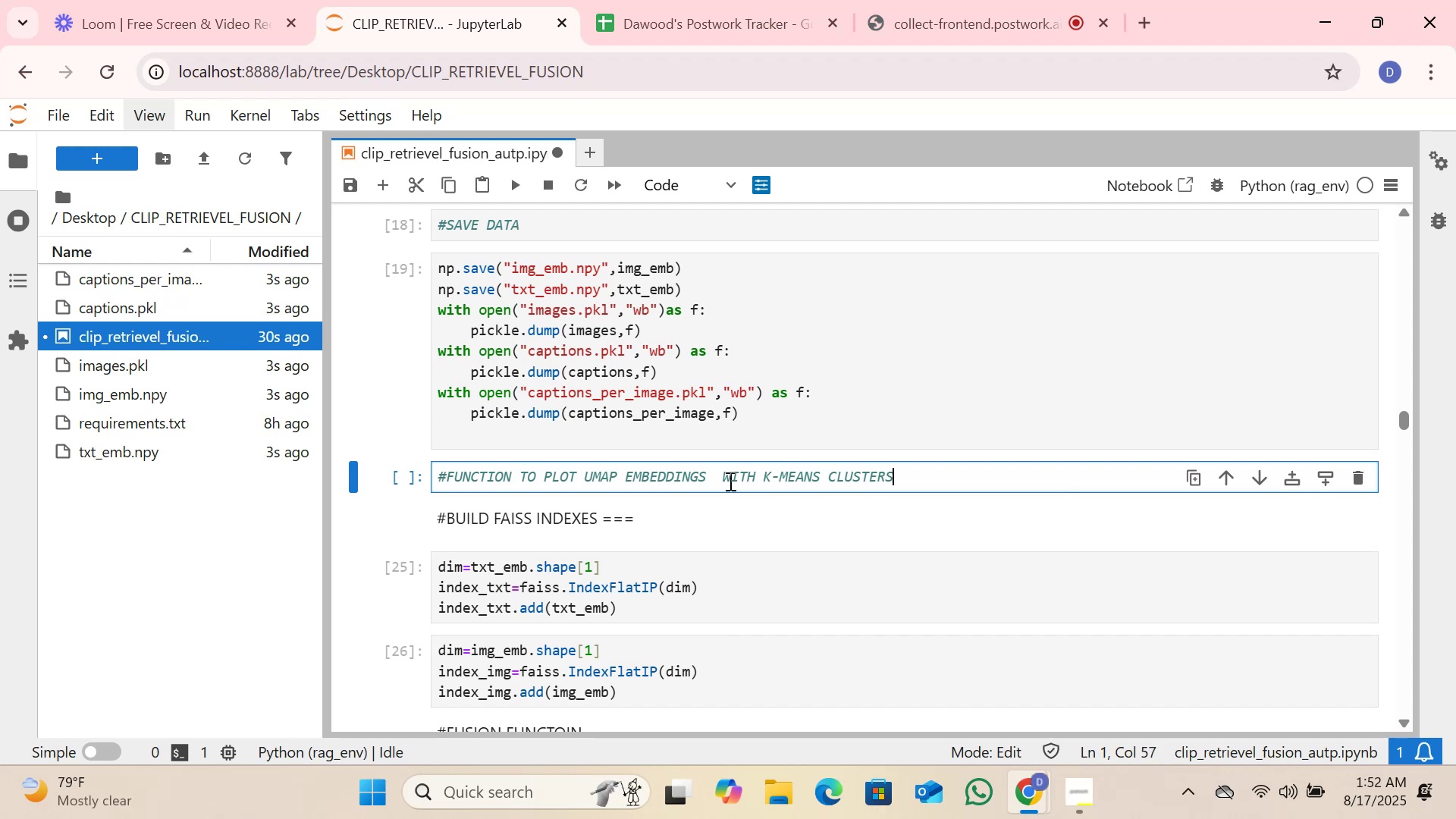 
left_click([729, 481])
 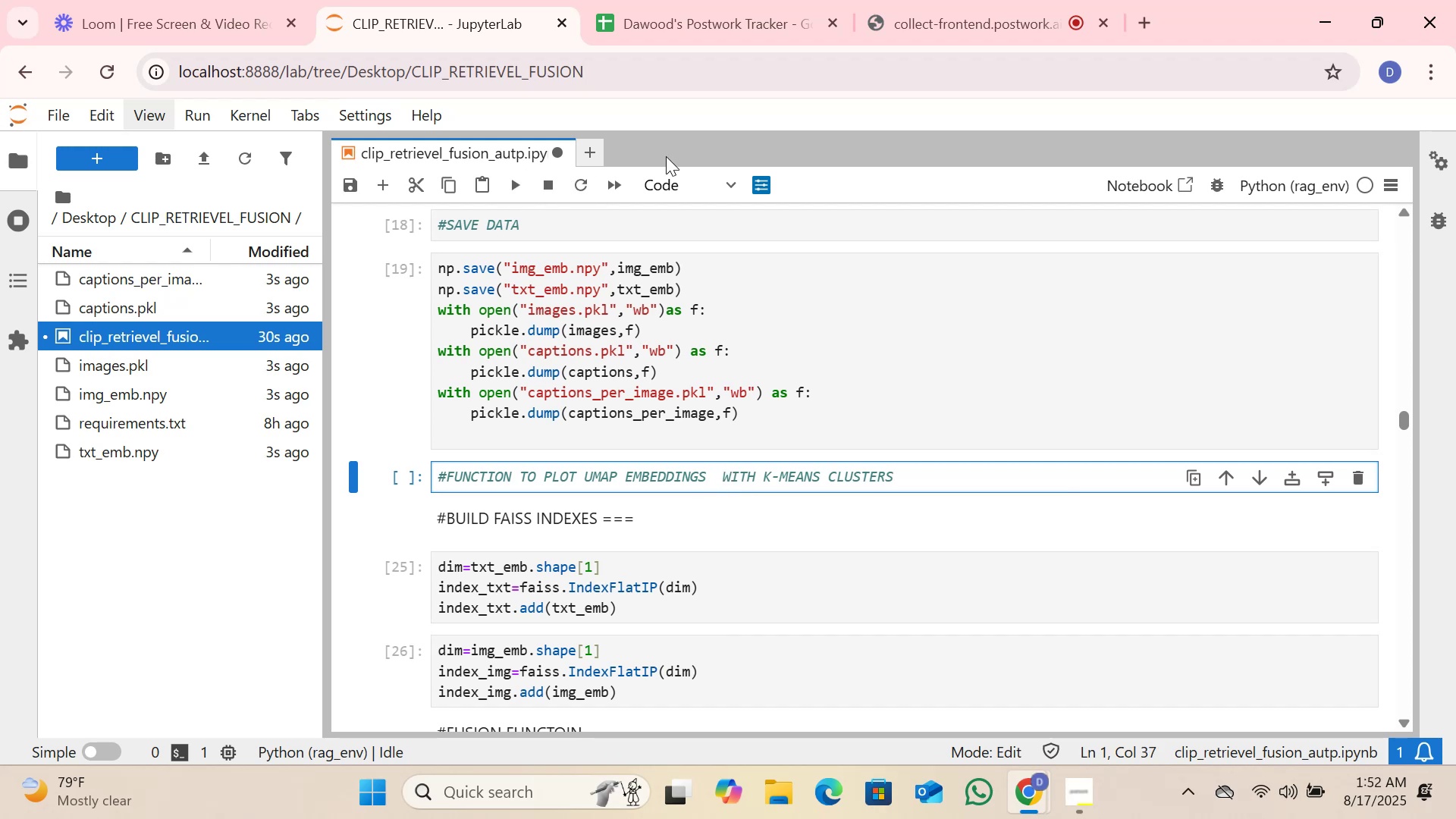 
left_click([698, 189])
 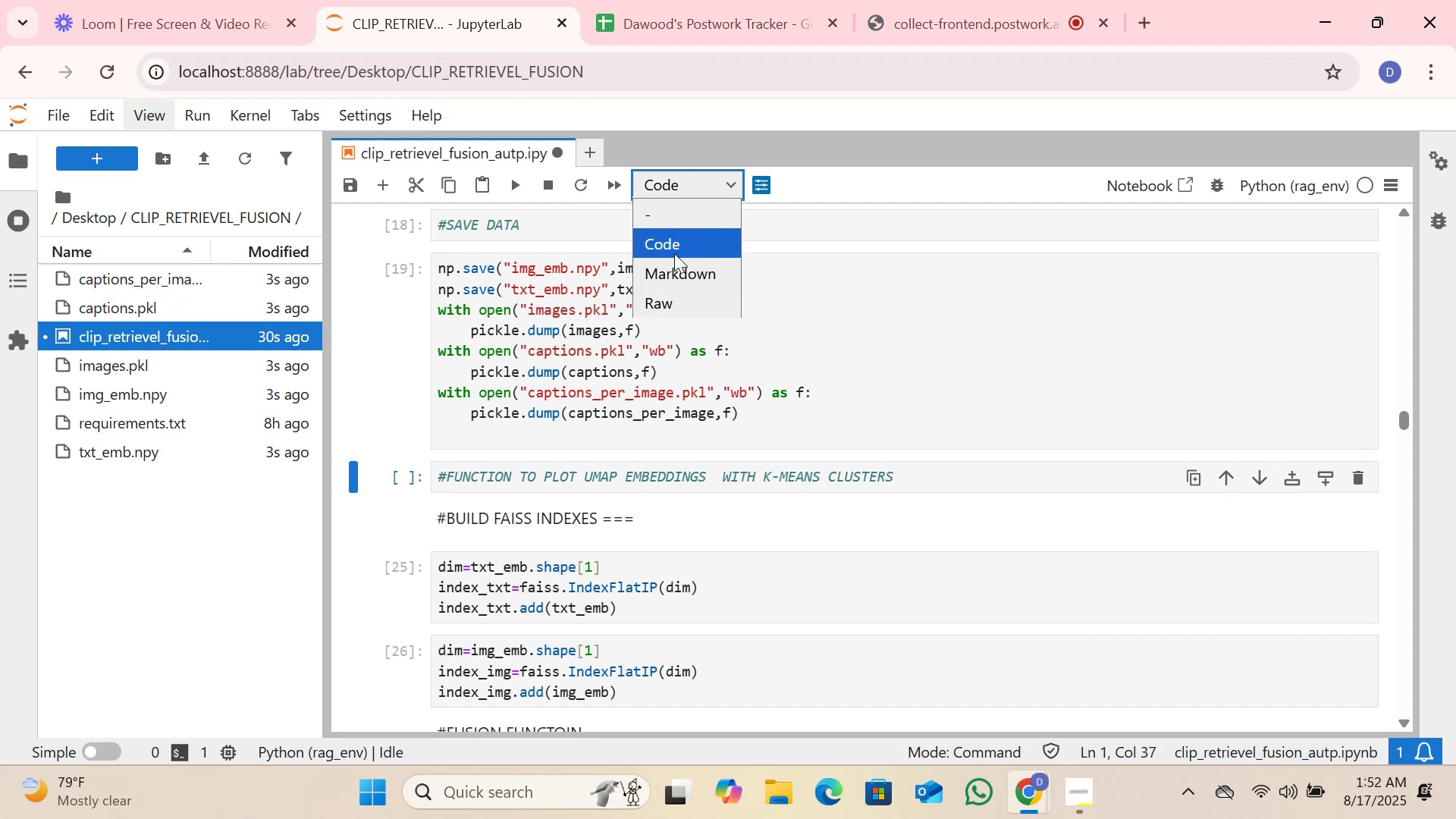 
left_click([666, 278])
 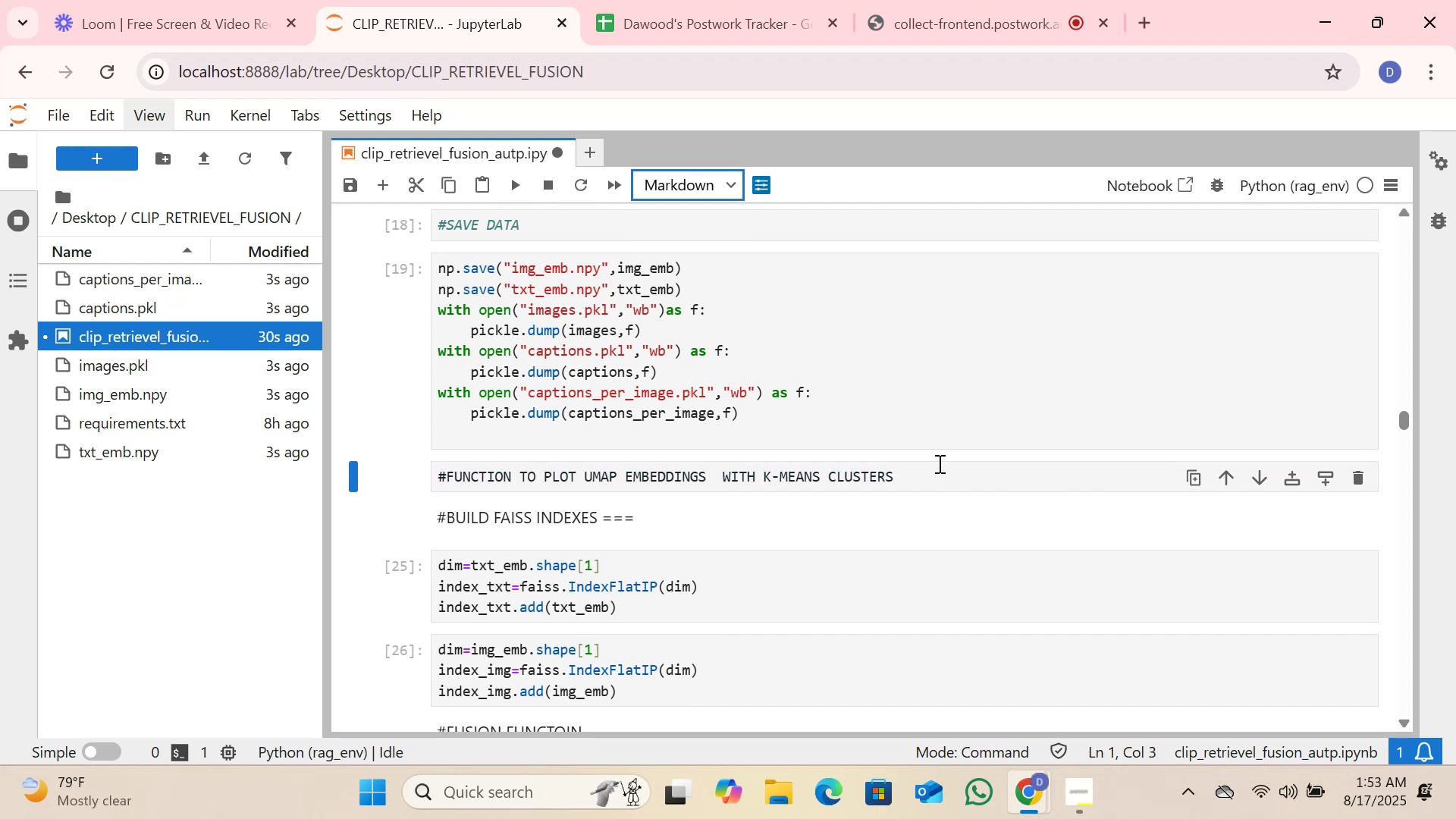 
left_click([940, 483])
 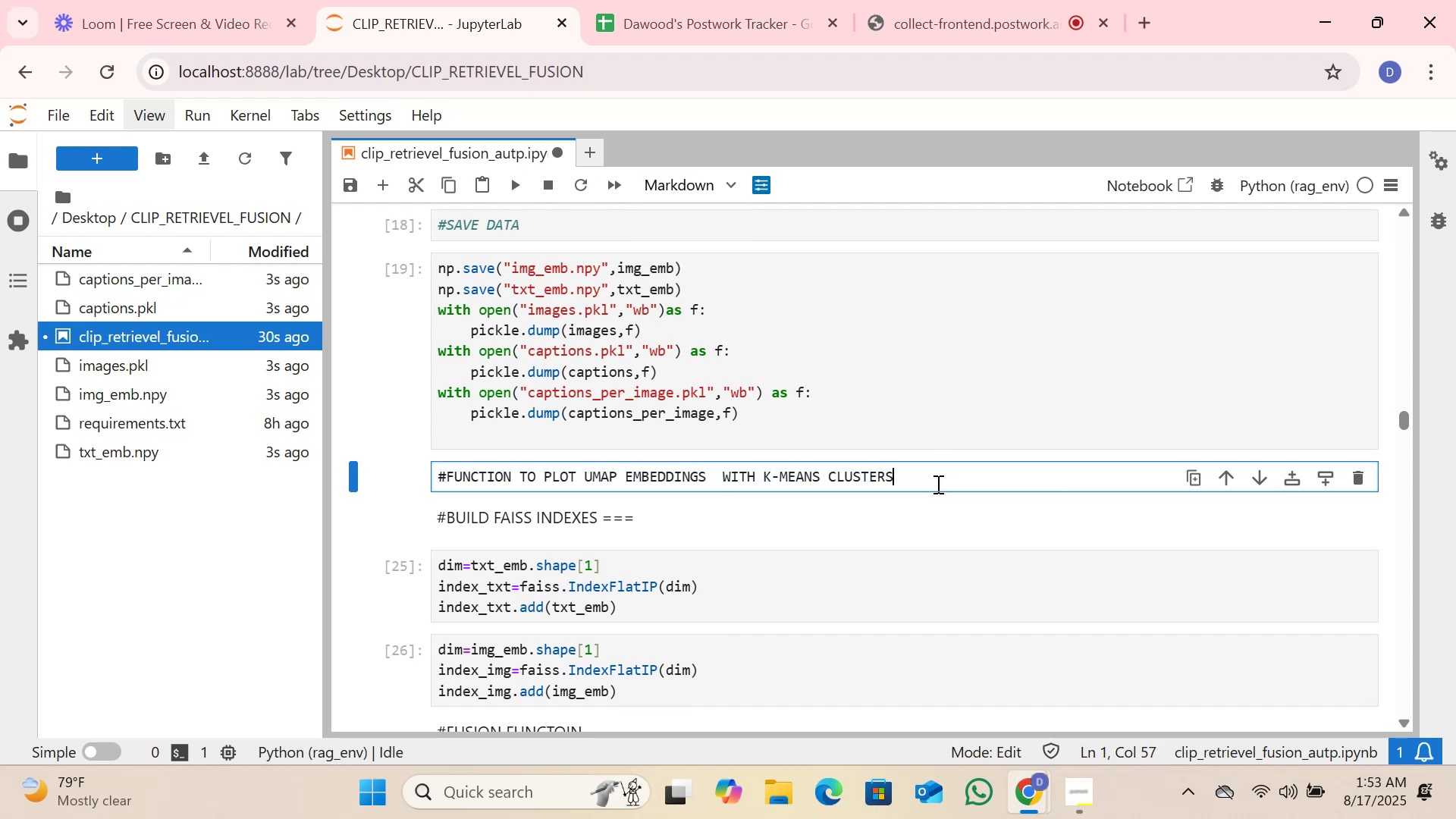 
key(Shift+ShiftRight)
 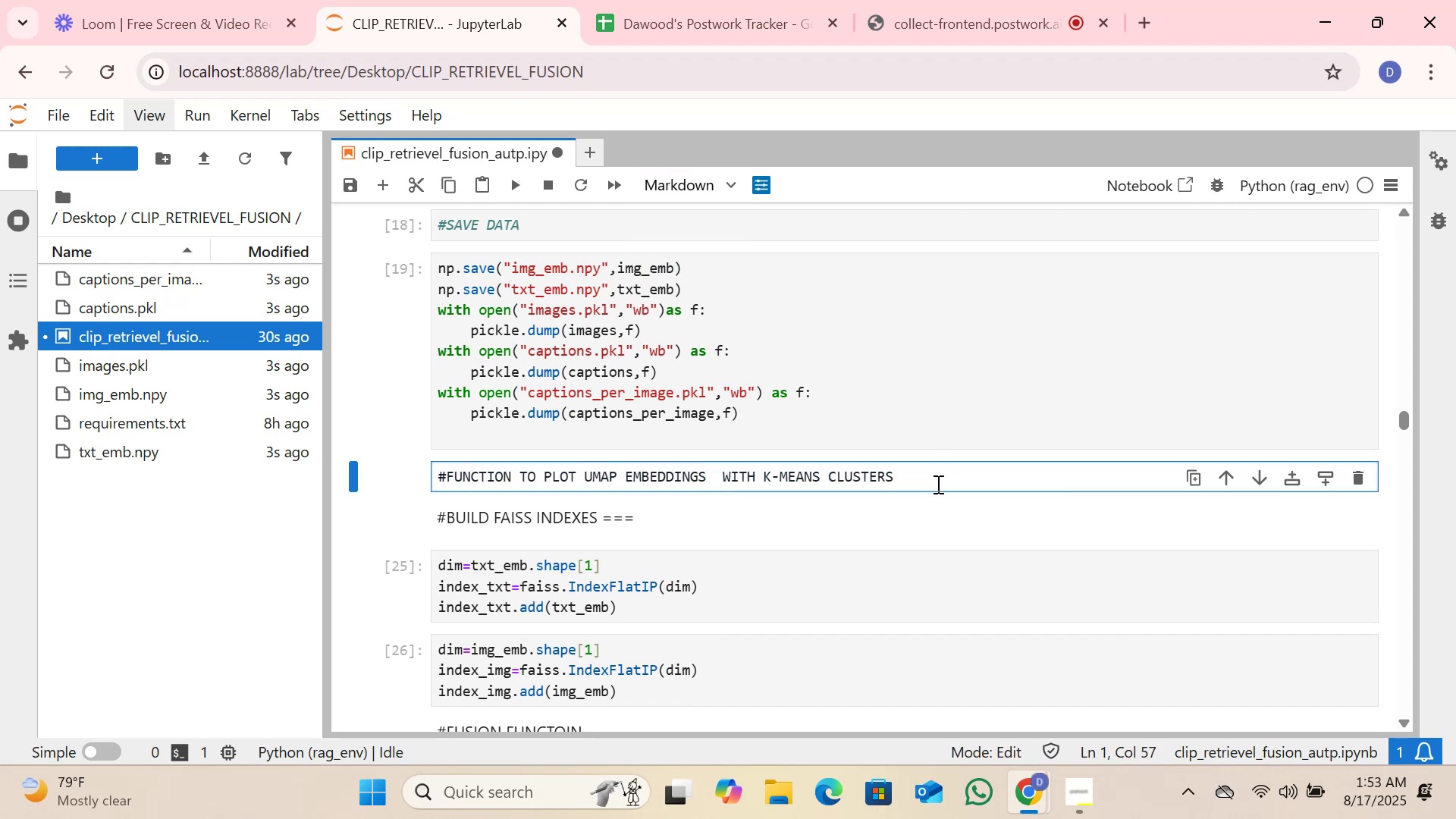 
key(Shift+Enter)
 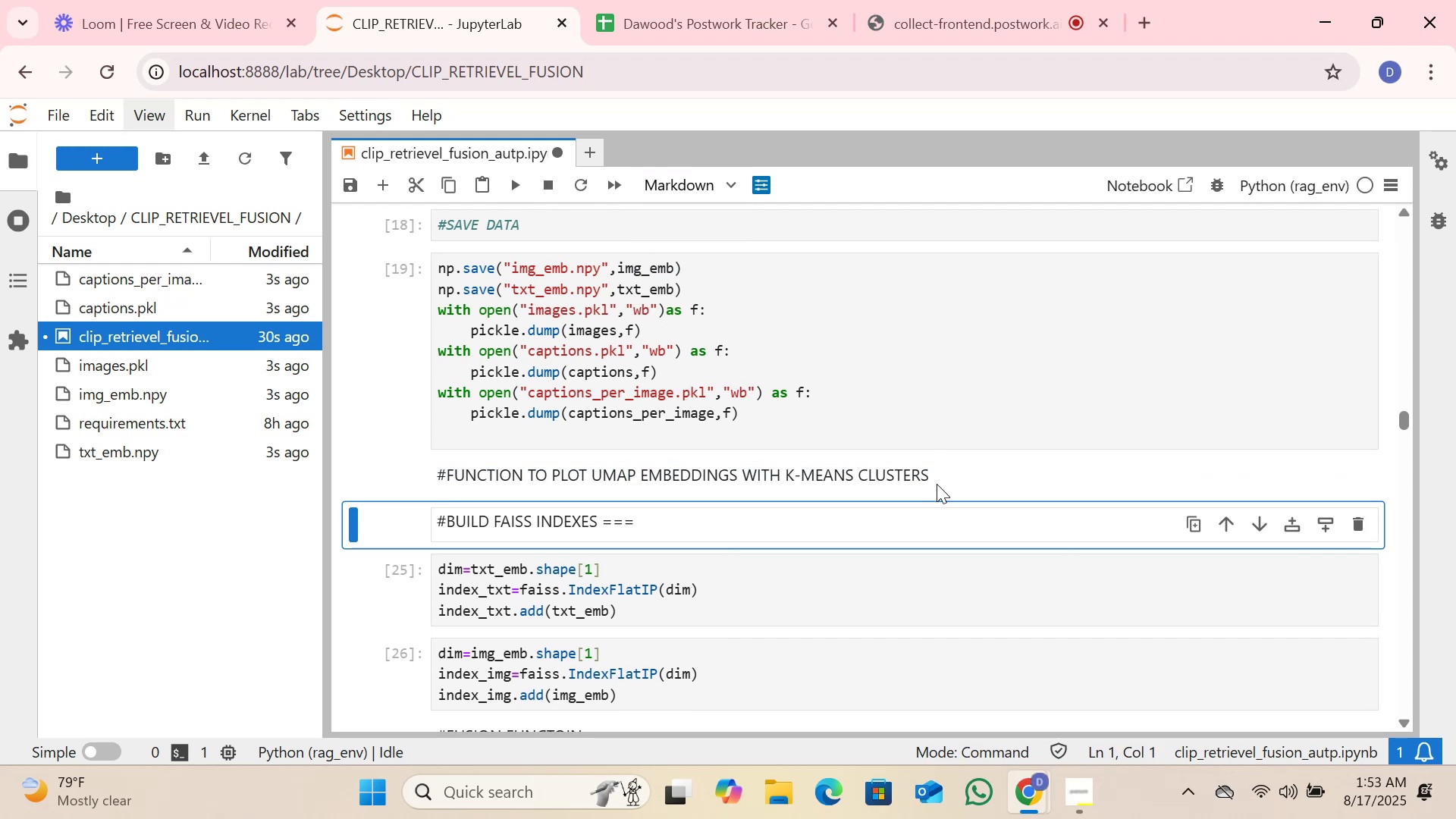 
left_click([959, 475])
 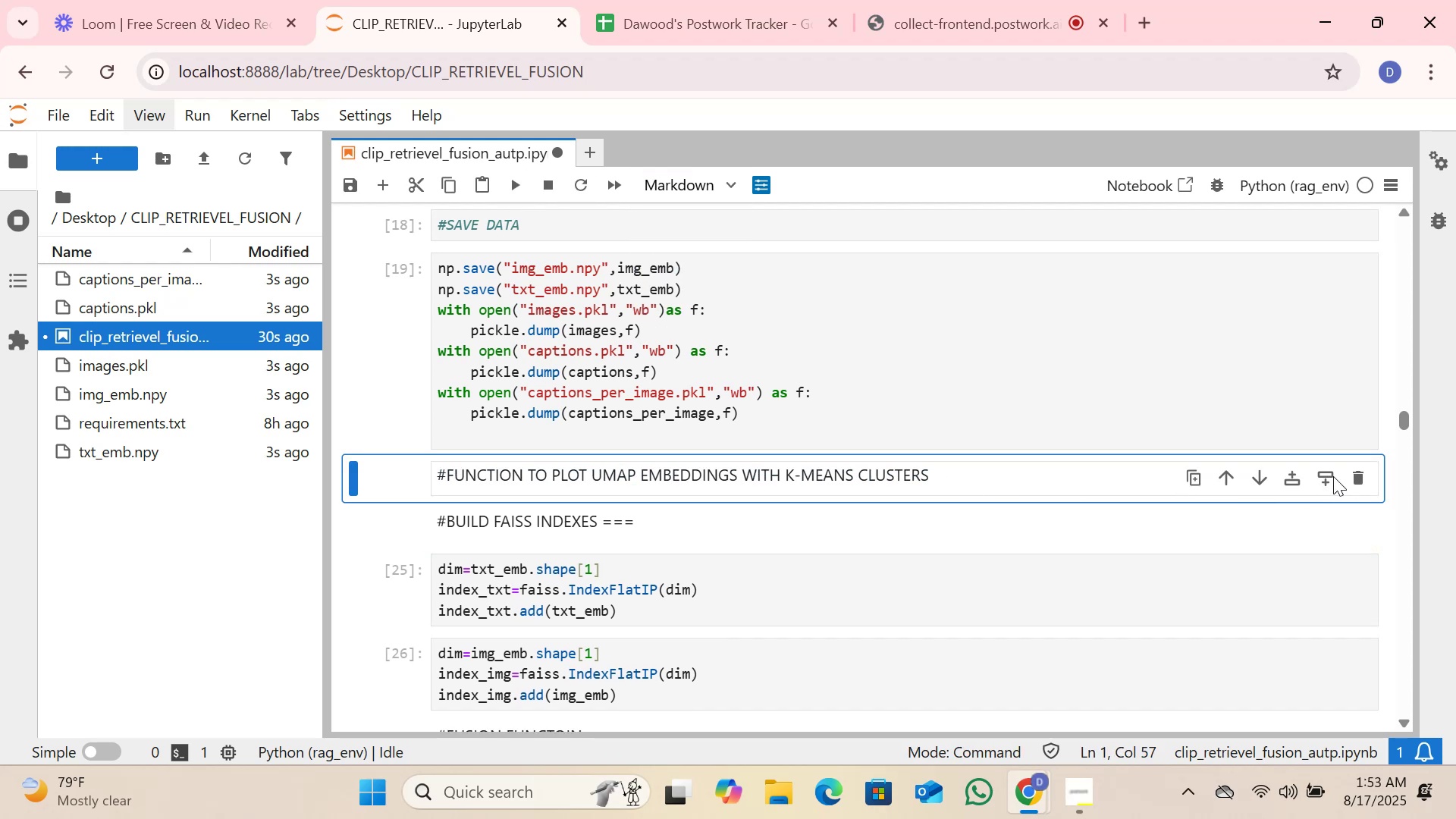 
left_click([1323, 475])
 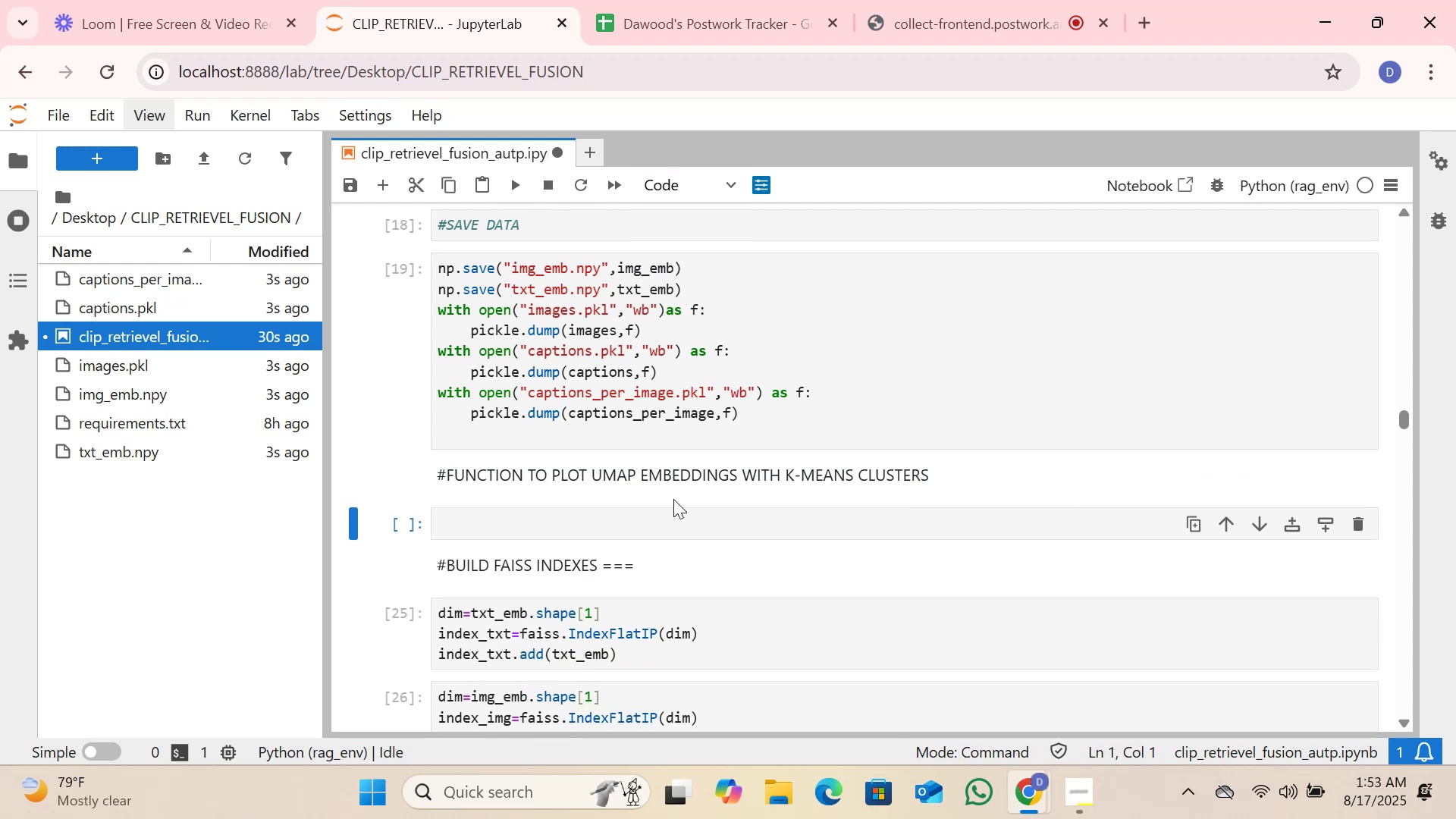 
left_click([667, 508])
 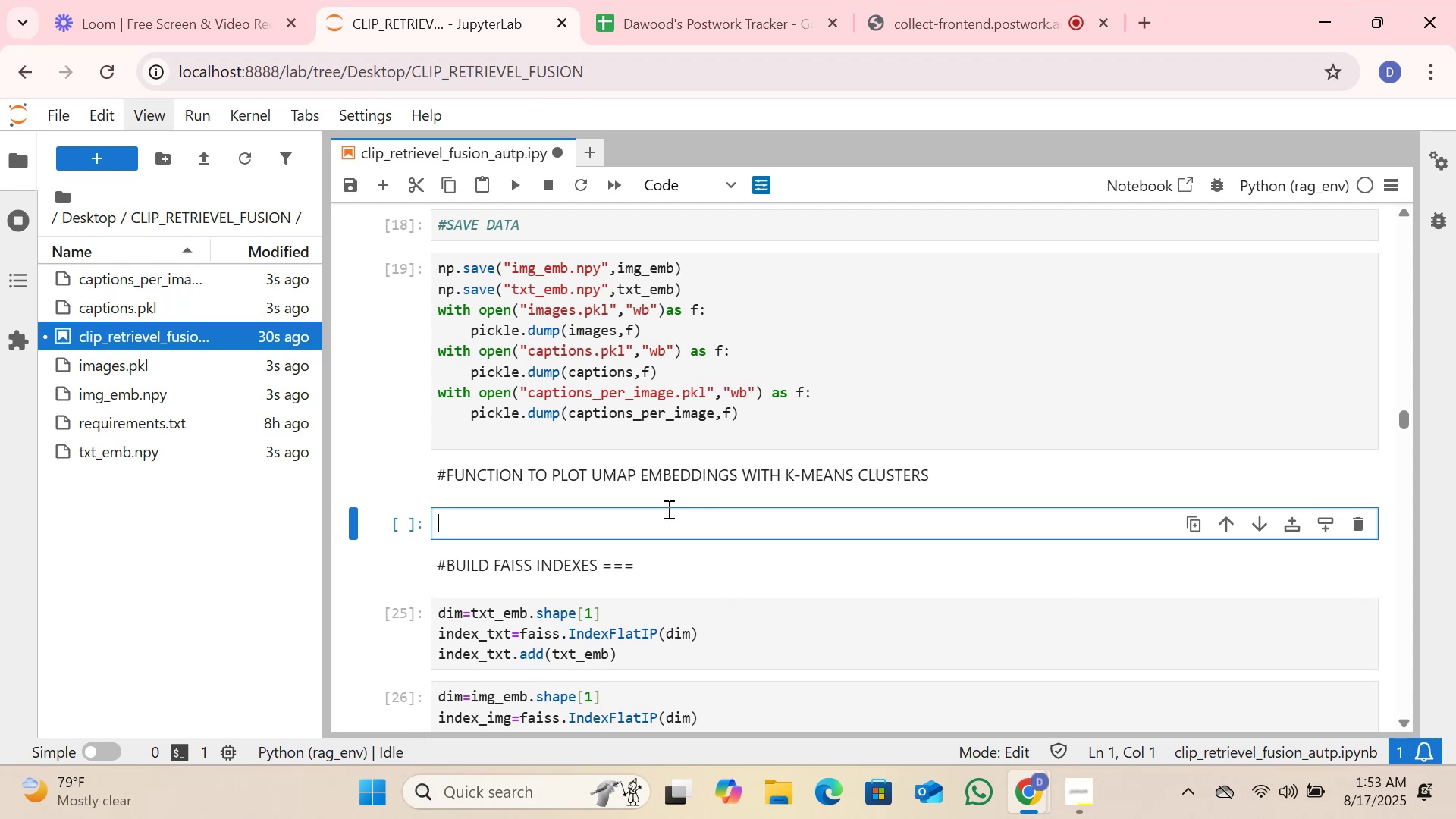 
type(def )
key(Backspace)
key(Backspace)
key(Backspace)
key(Backspace)
type(DEF PLOT )
key(Backspace)
type(_UMAP_WITH_CLUSTERS())
 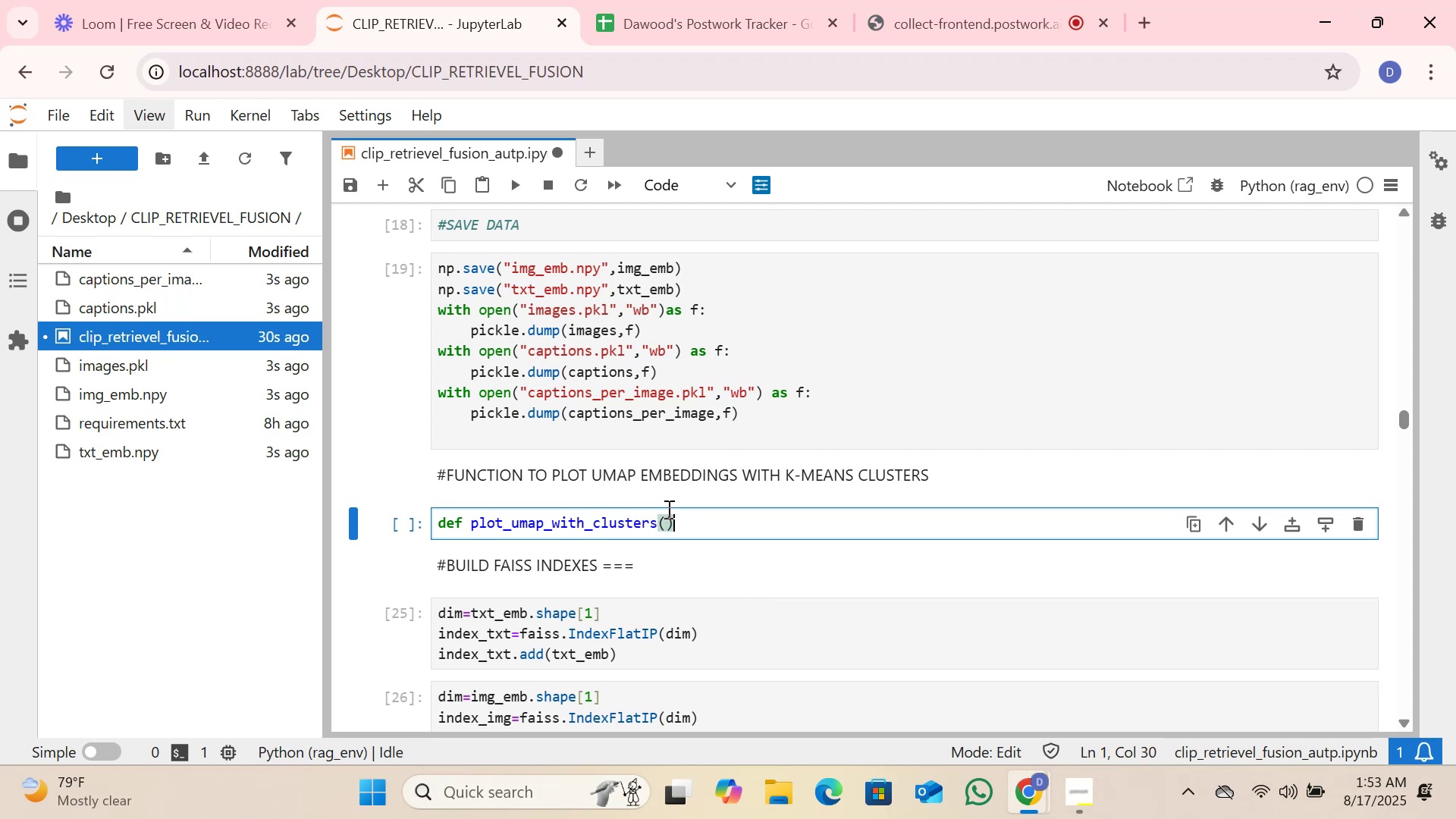 
 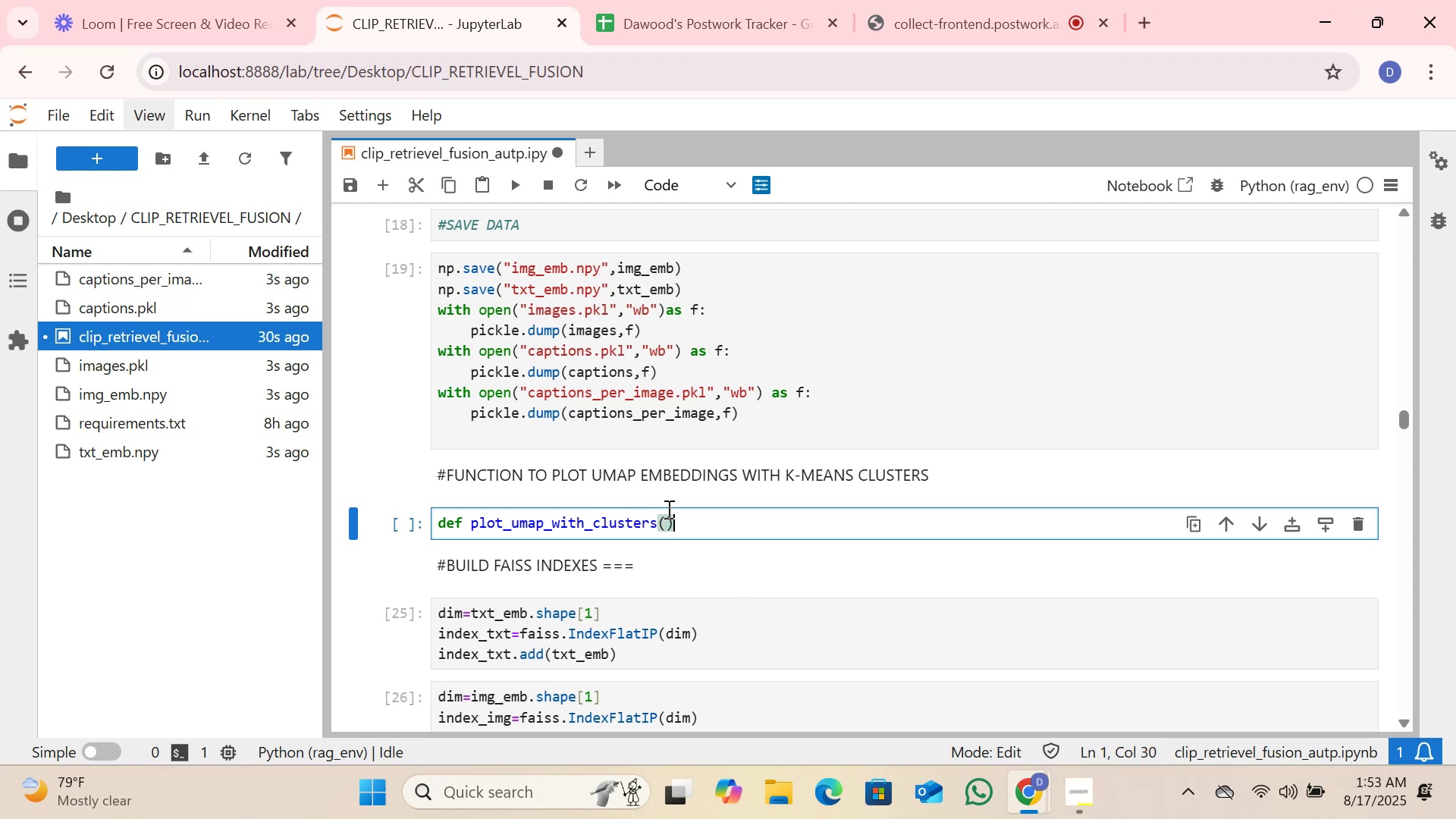 
key(ArrowLeft)
 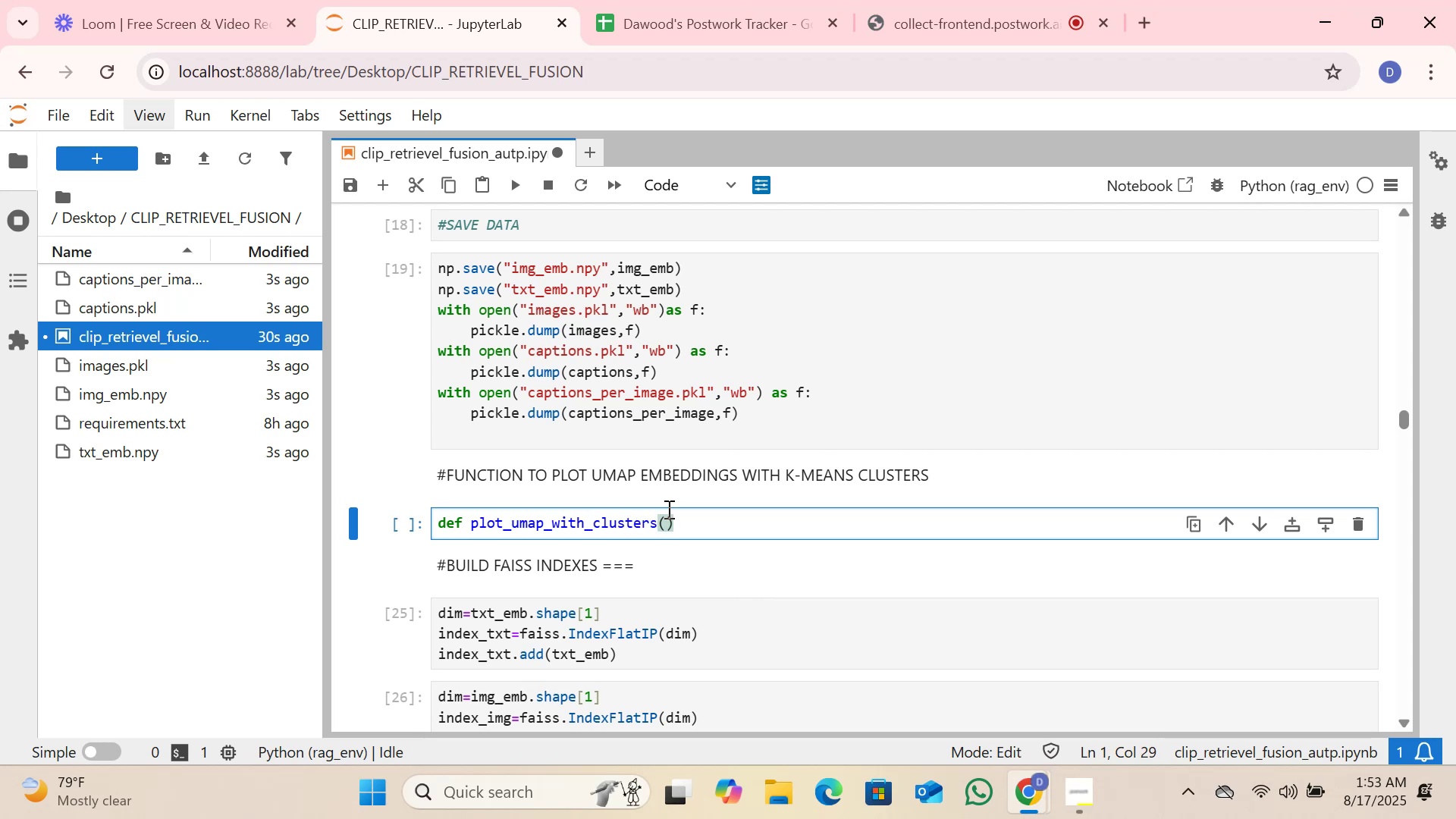 
type(IMAGE_IM)
key(Backspace)
key(Backspace)
type(EMBEDDINS)
key(Backspace)
type(GS,TEXT_EMBEDDINGS,)
 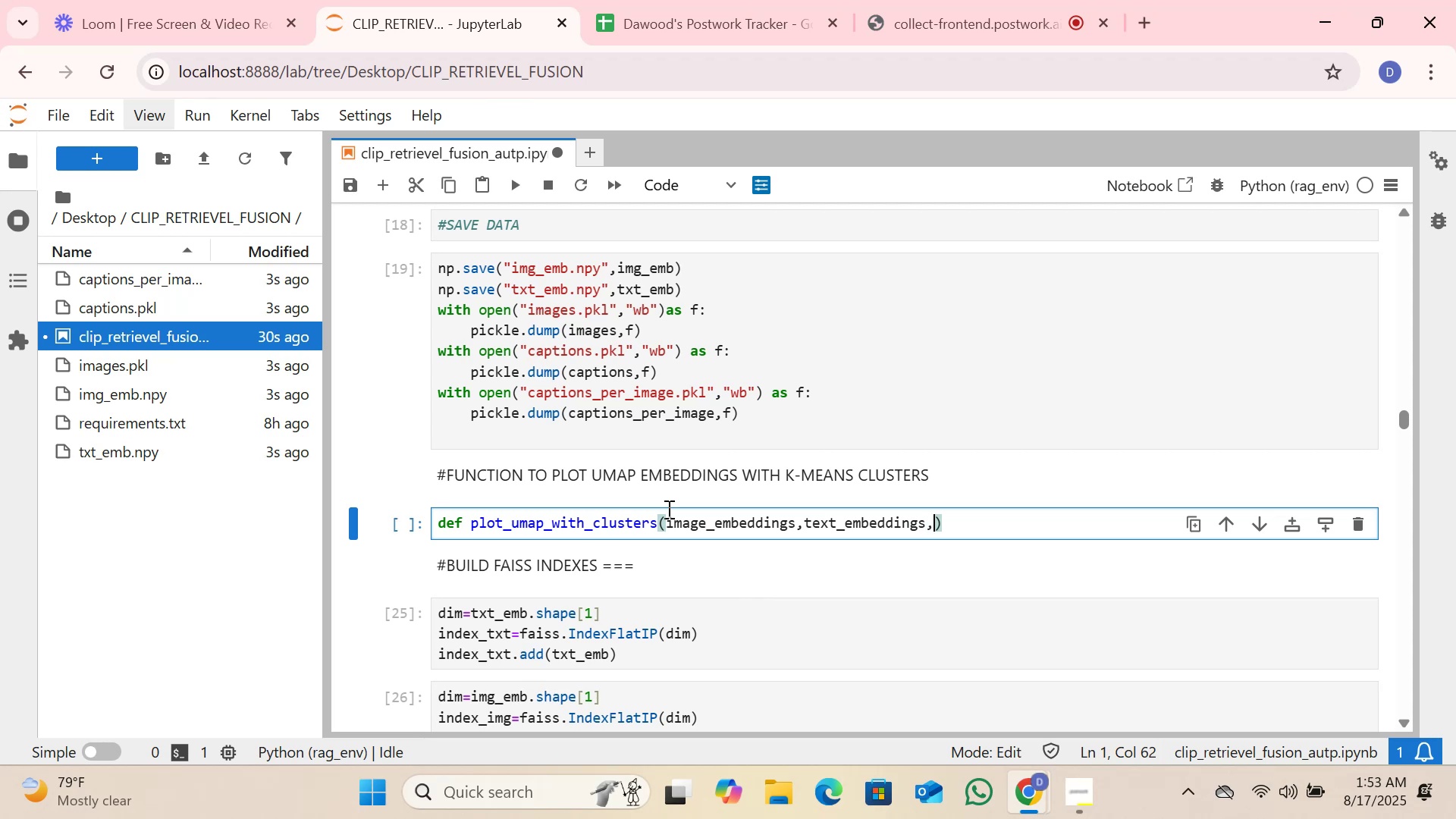 
type(CAO)
key(Backspace)
type(T)
key(Backspace)
type(T)
key(Backspace)
type([TI)
key(Backspace)
key(Backspace)
key(Backspace)
type(PTIONS,N_CLUSTERS=5, N_NEIG)
 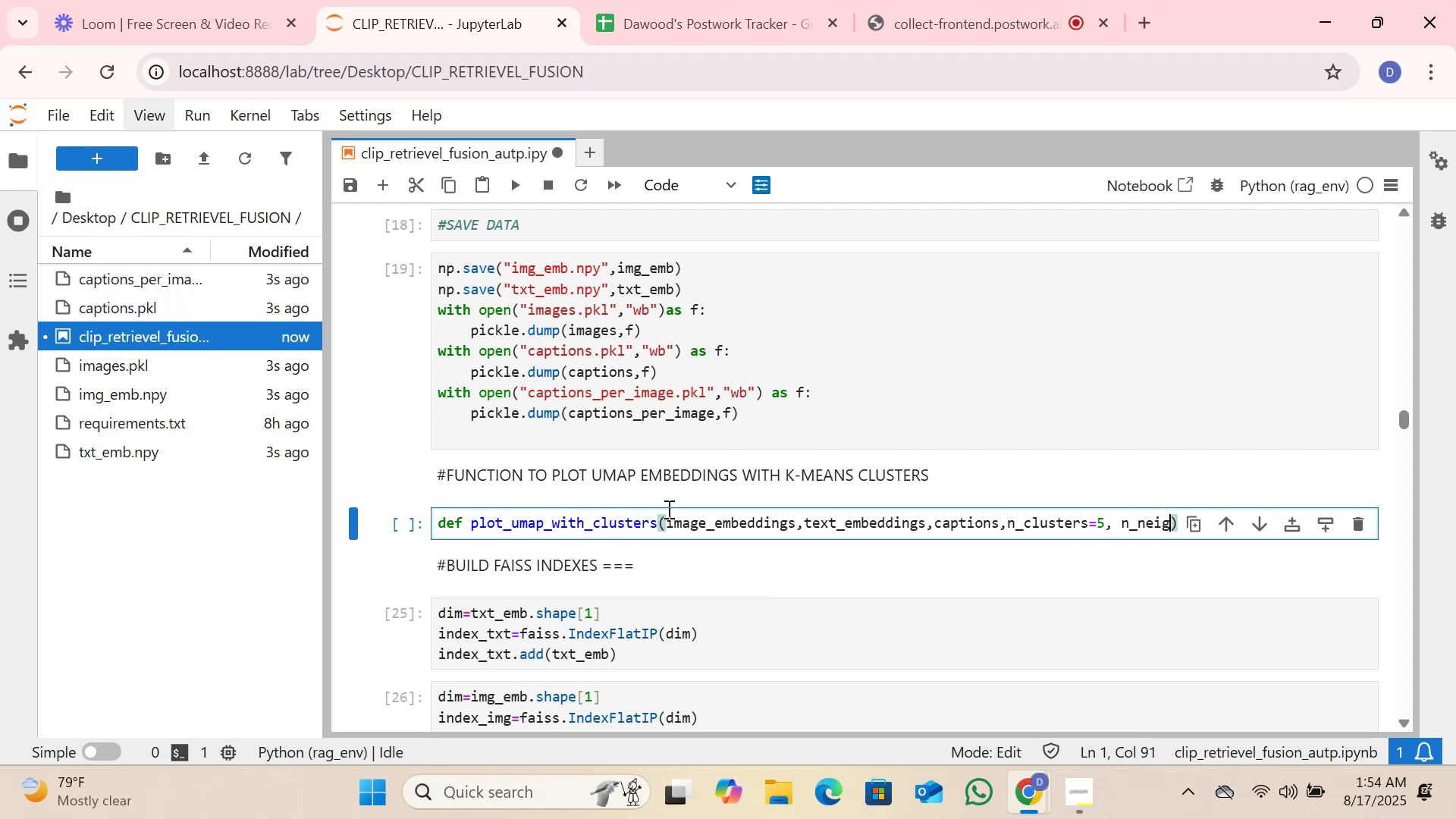 
type(HBORS)
 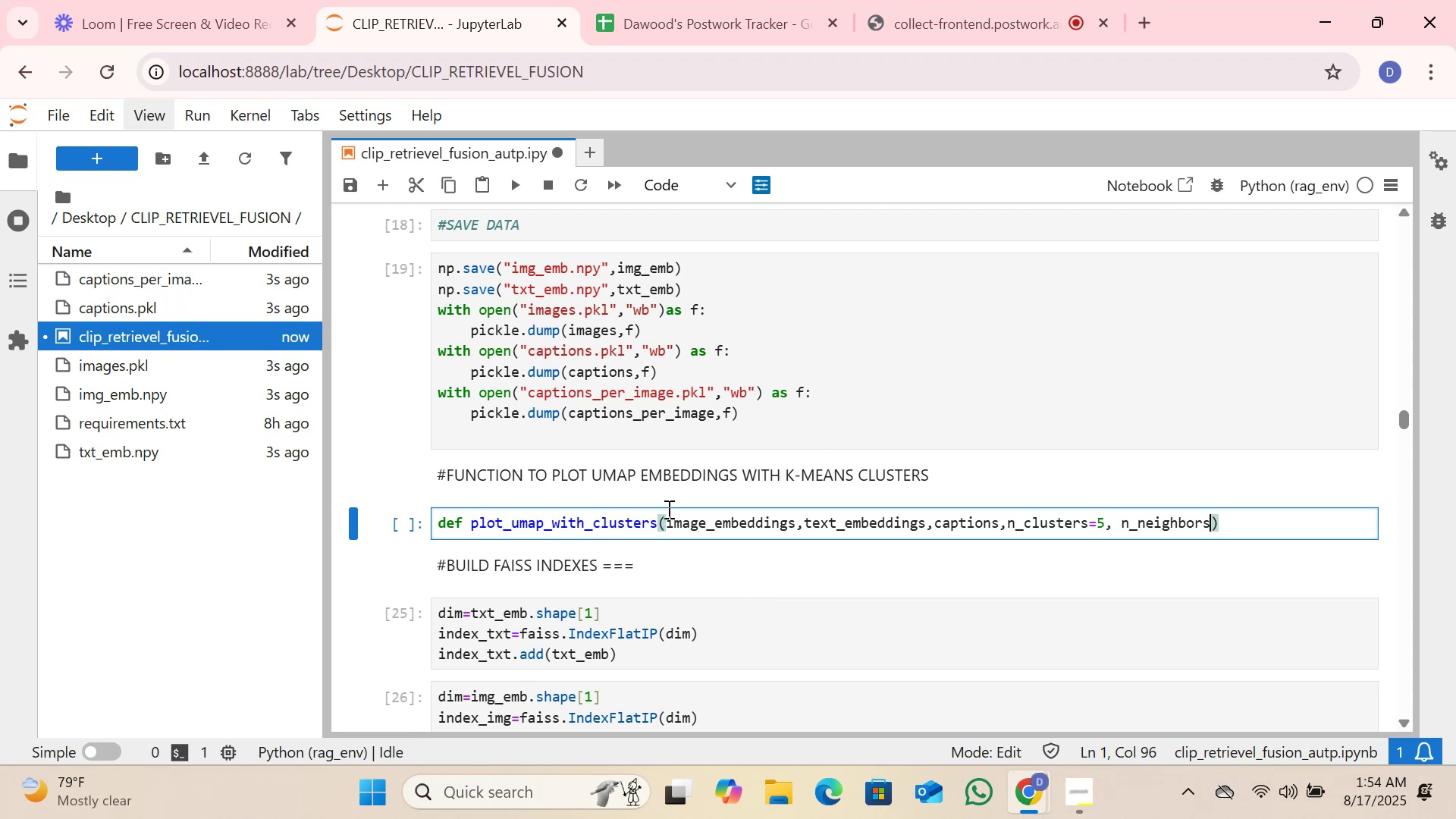 
key(Equal)
 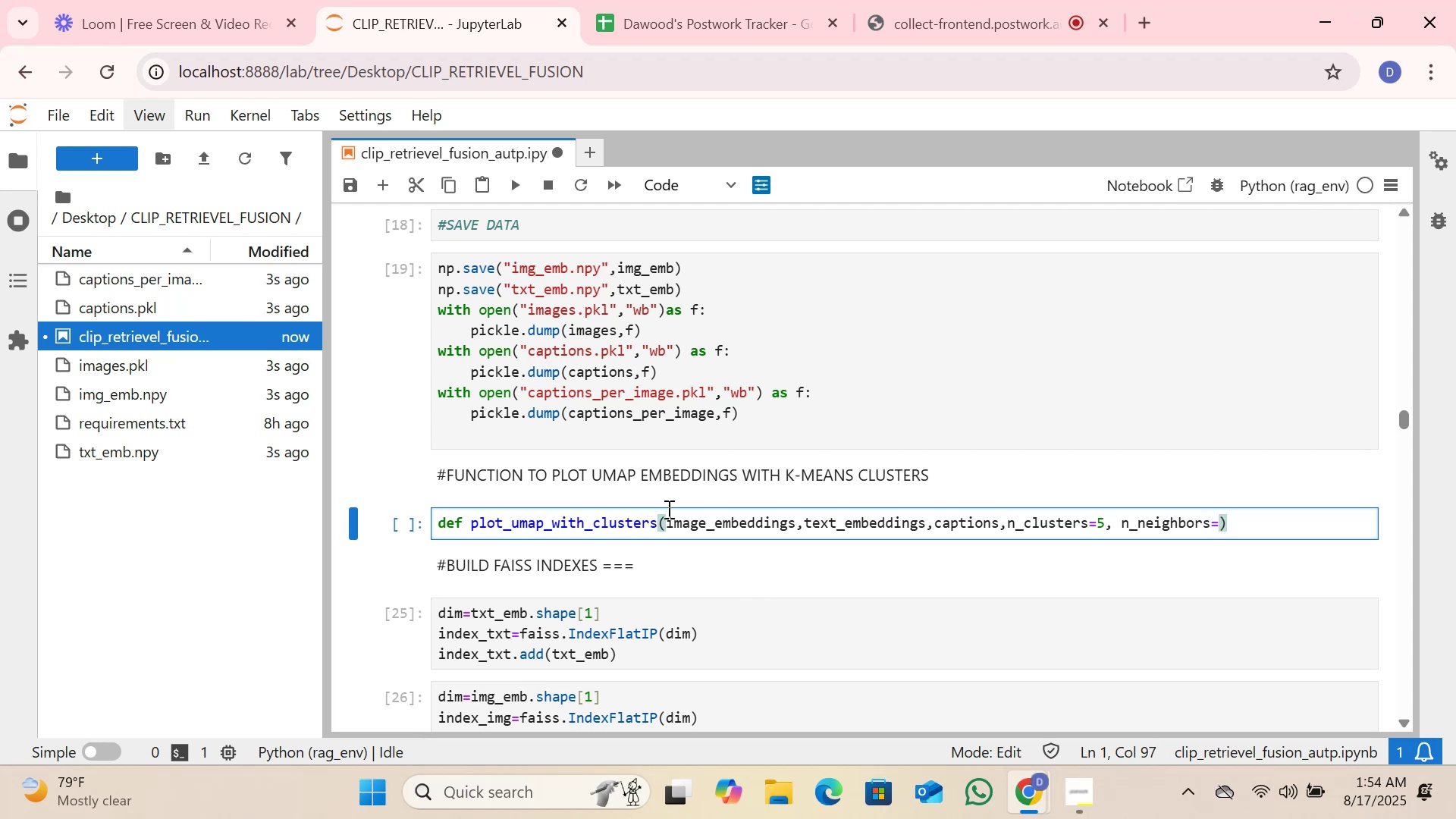 
wait(7.7)
 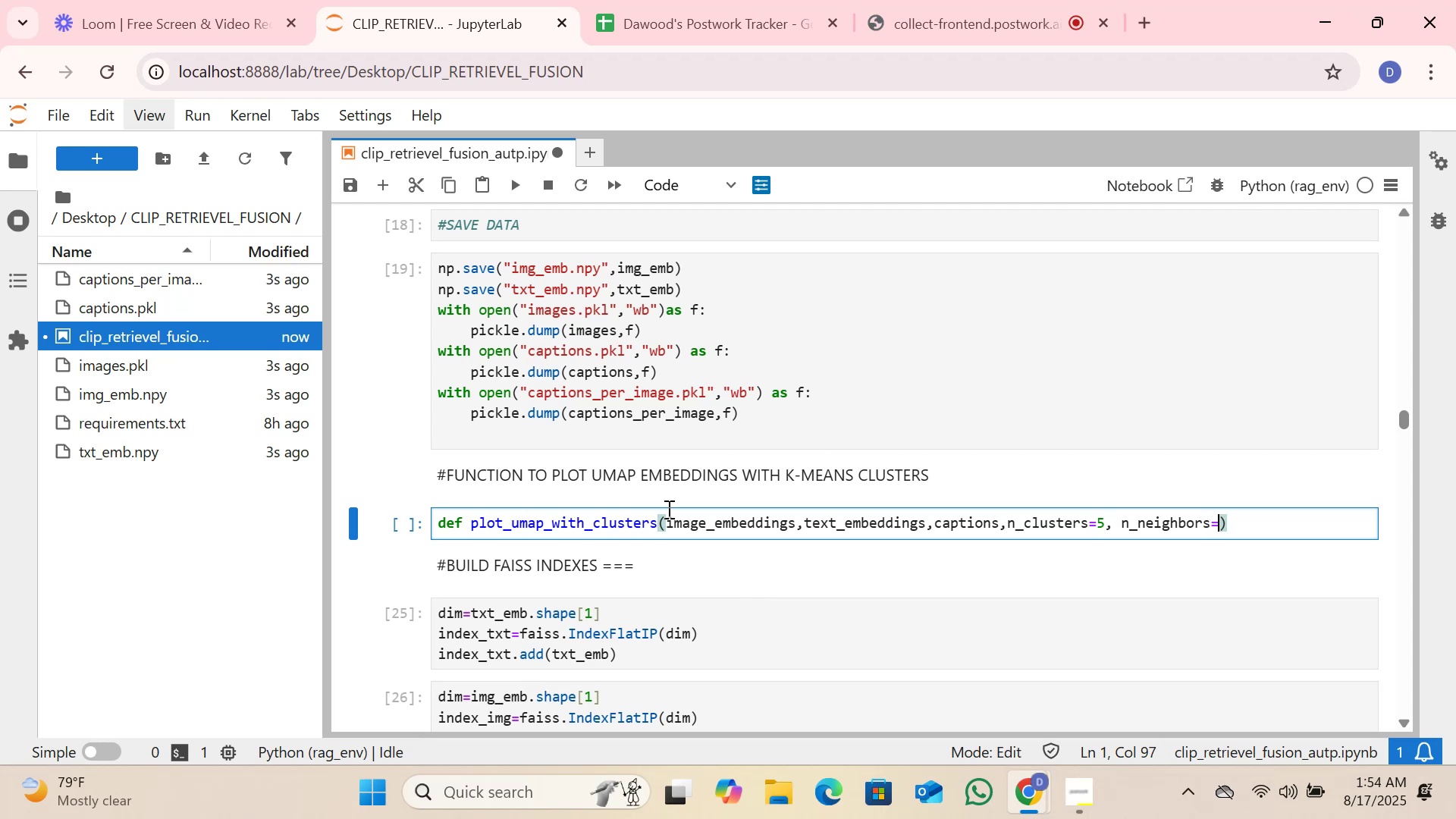 
type(15,MIN)
key(Backspace)
key(Backspace)
key(Backspace)
type( MIN_DIST=0.1))
key(Backspace)
 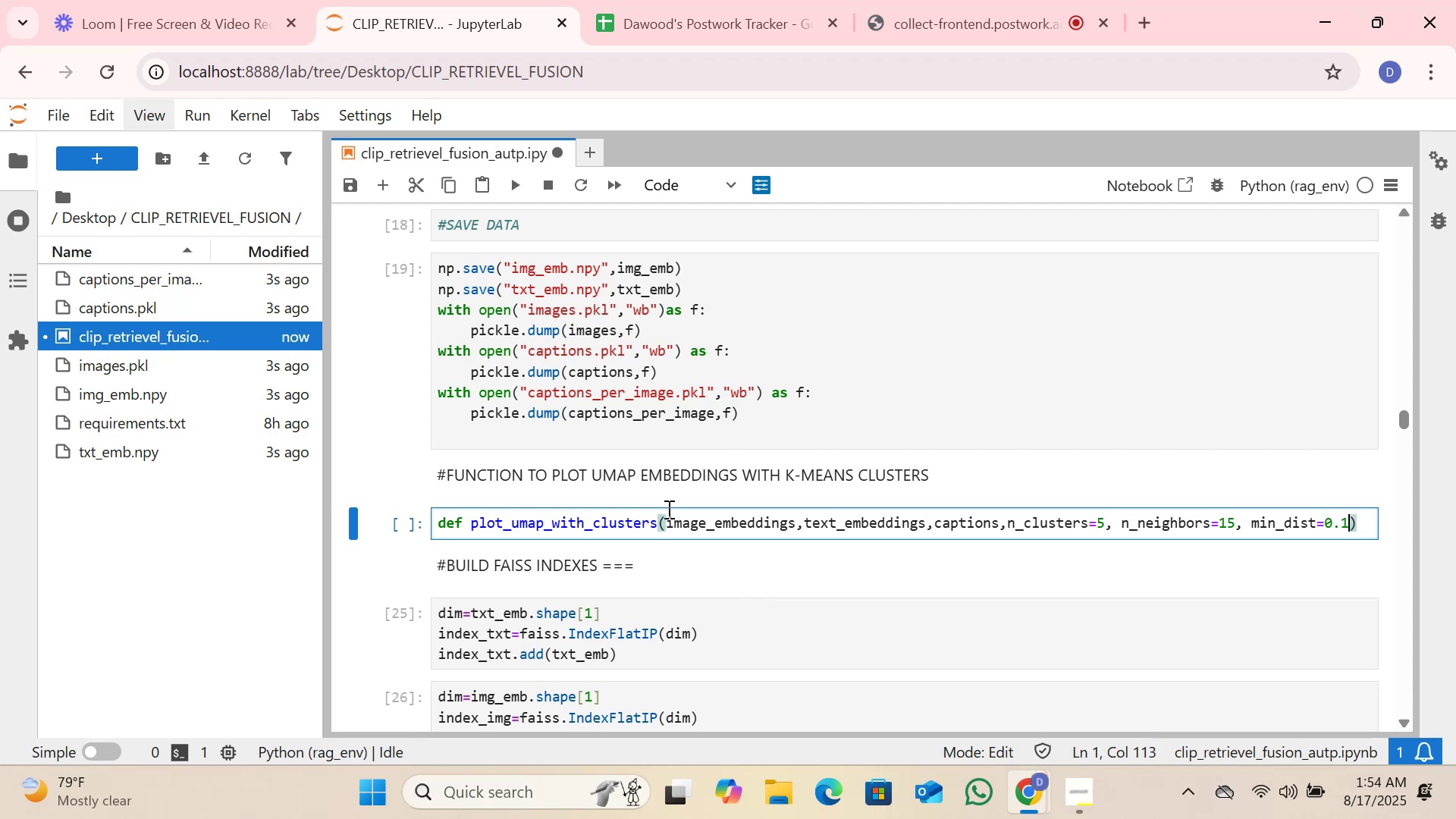 
key(ArrowRight)
 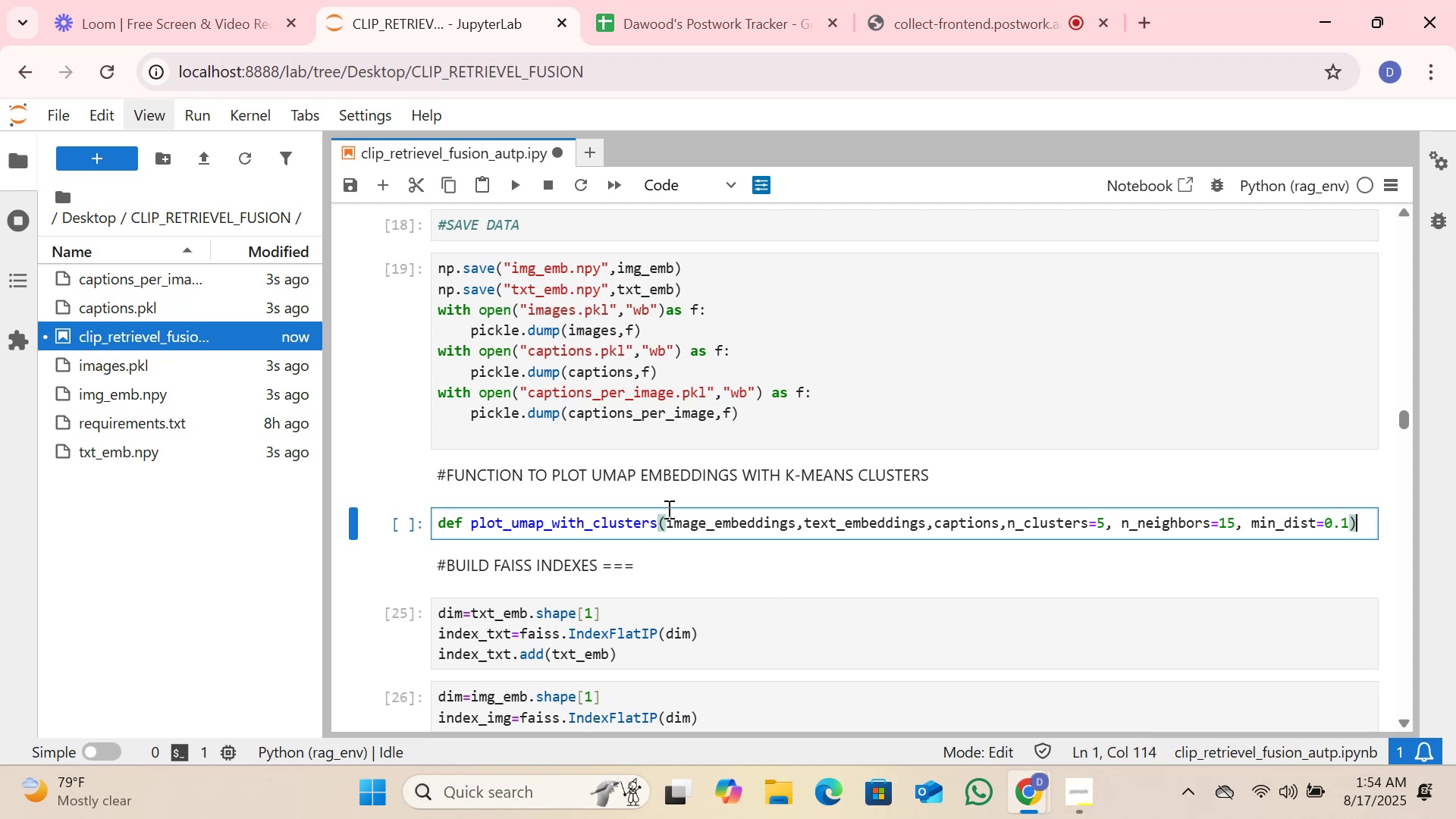 
key(Shift+Semicolon)
 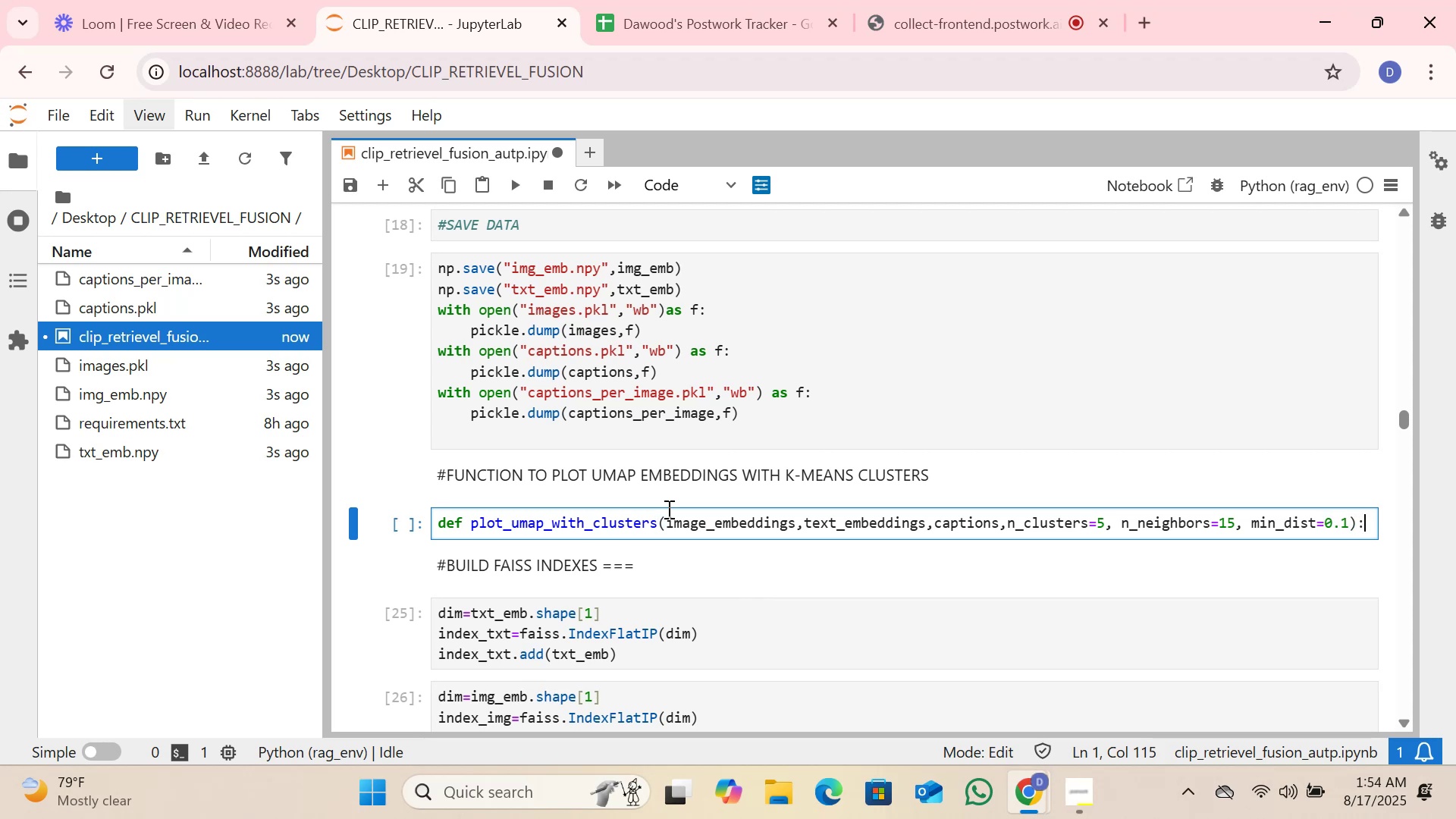 
key(Enter)
 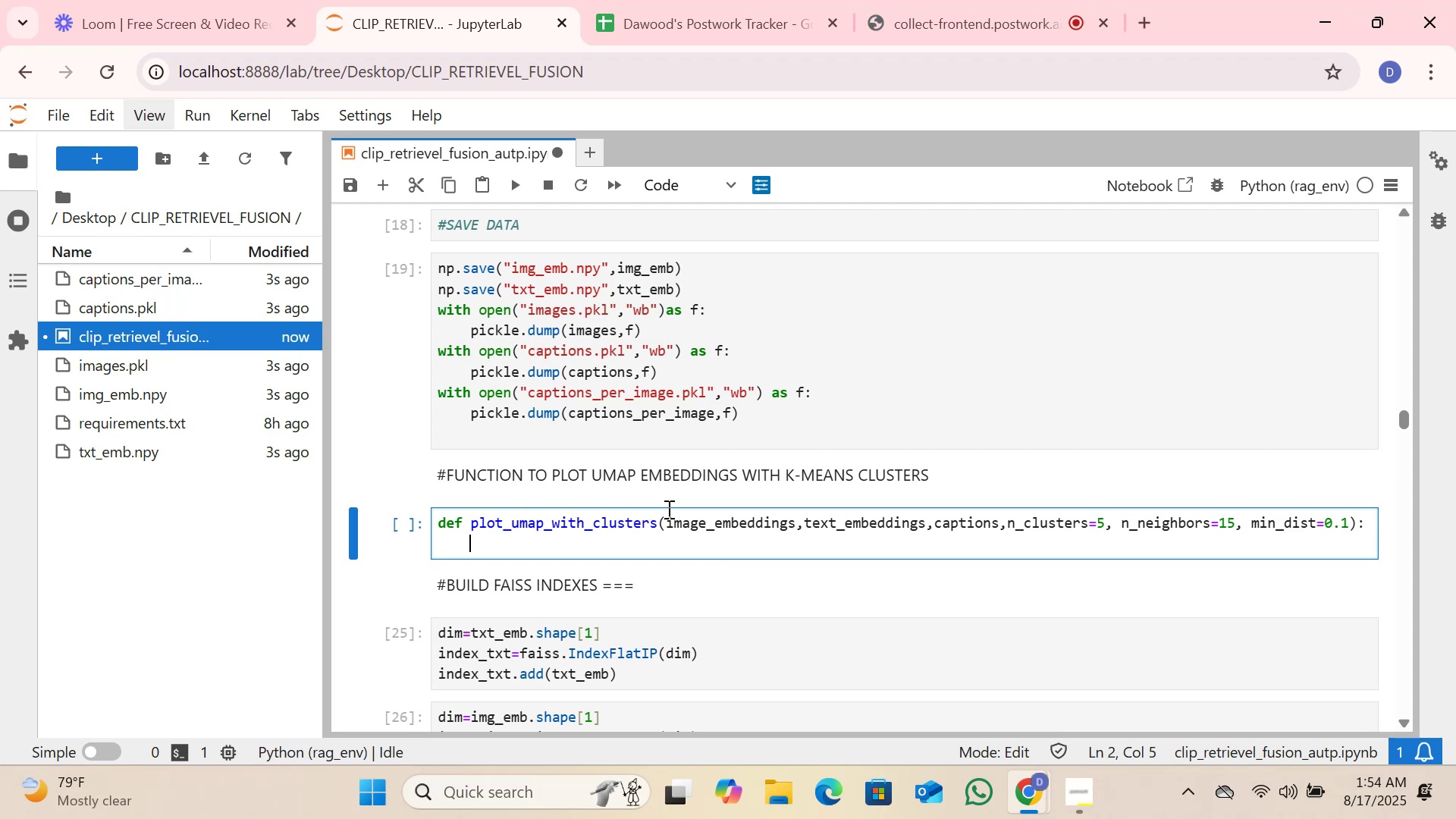 
wait(6.82)
 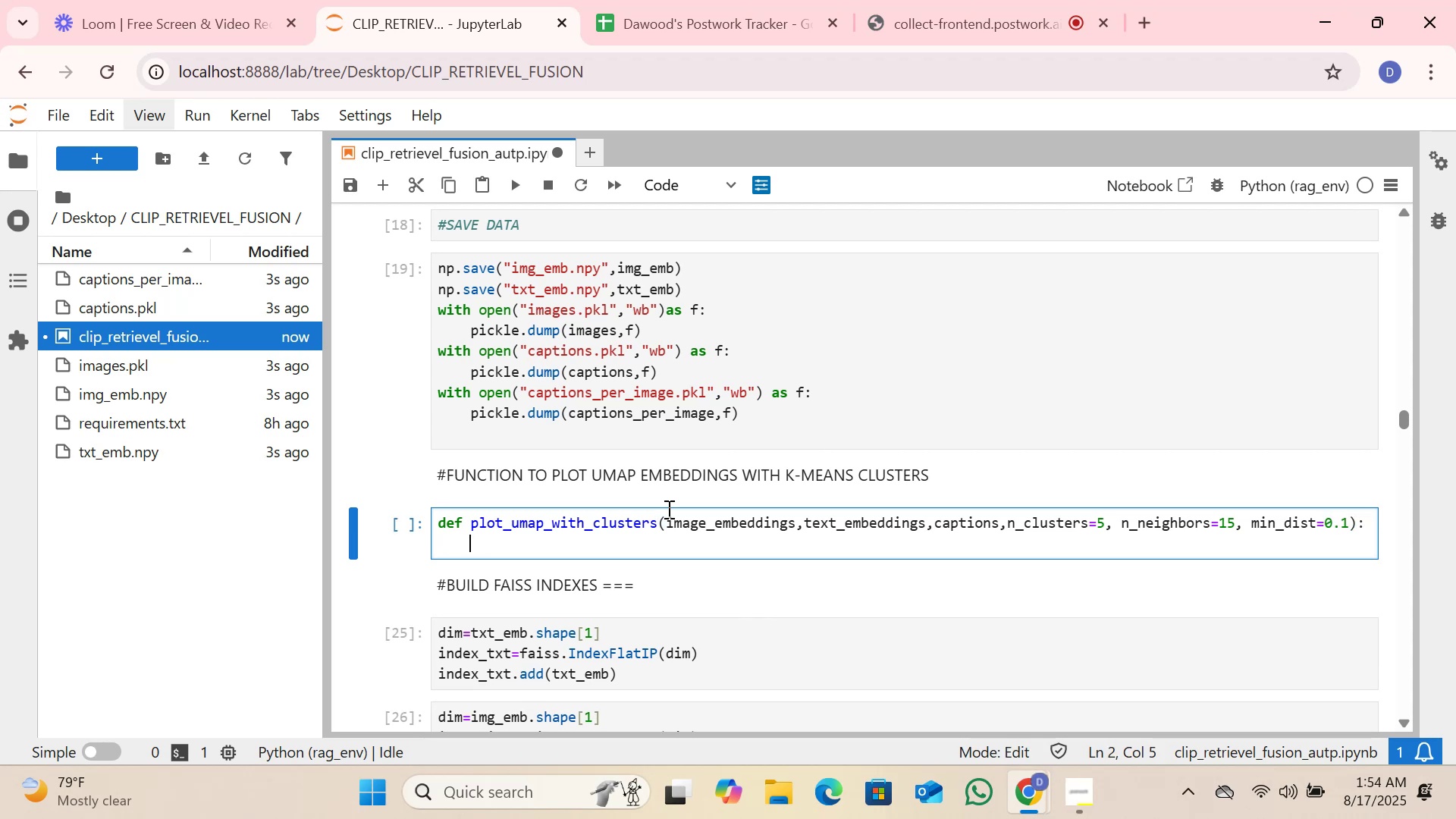 
type(Co)
key(Backspace)
key(Backspace)
type(combined_embeddins)
key(Backspace)
type(gs-)
key(Backspace)
 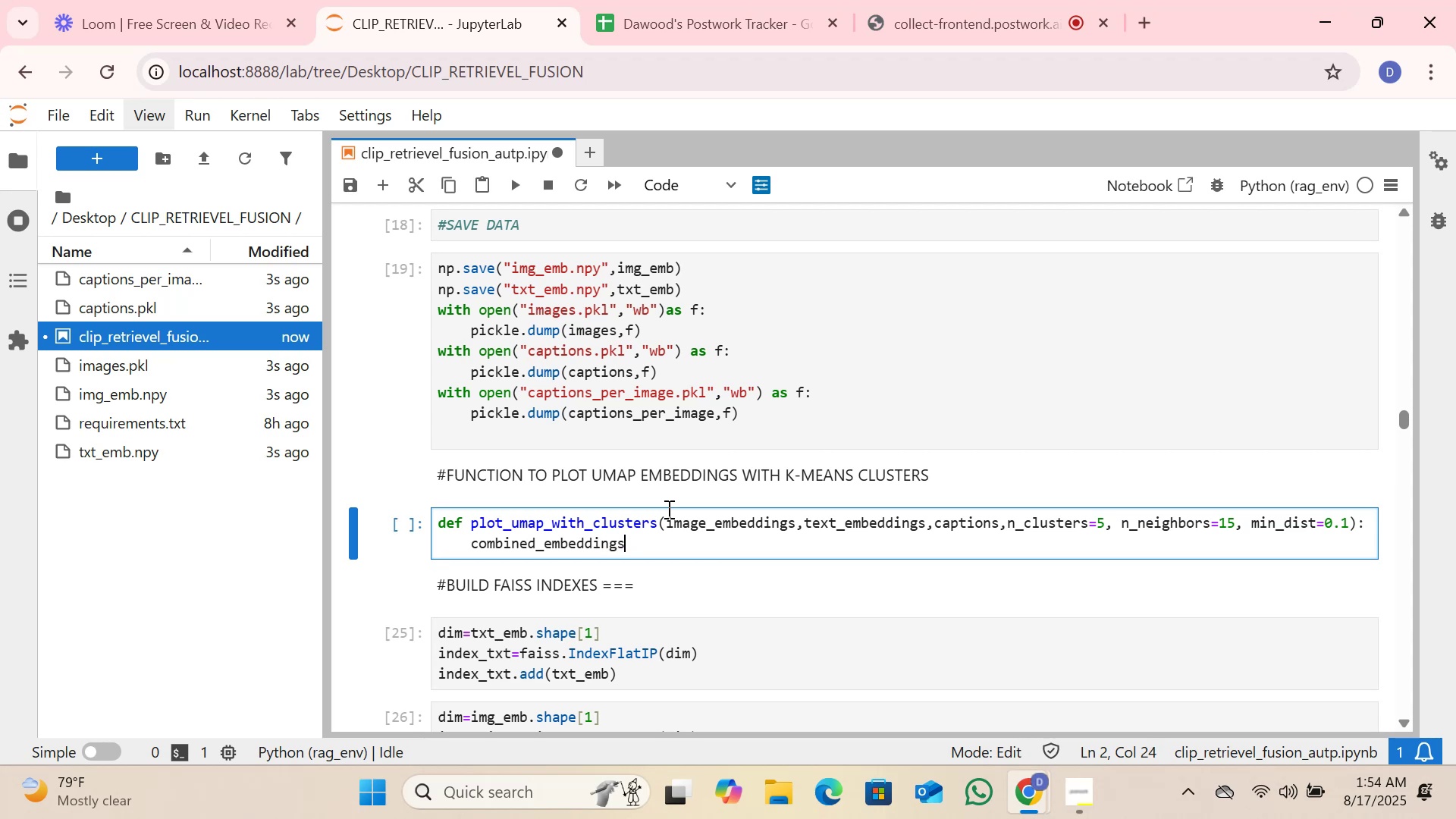 
type(=np.;)
key(Backspace)
type(vstack([image_embeddings,text_embeddng)
key(Backspace)
key(Backspace)
type(ings)
 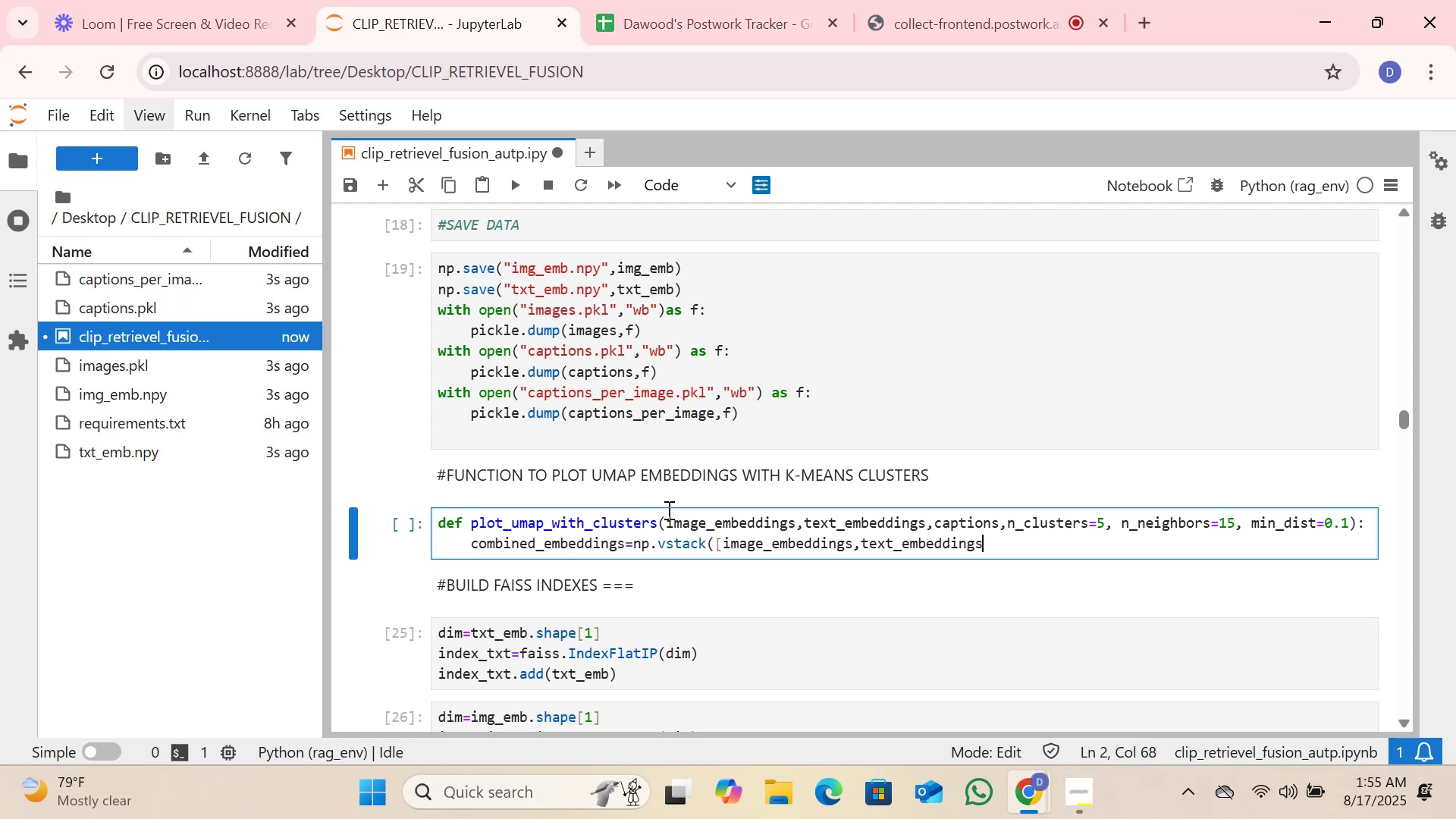 
key(BracketRight)
 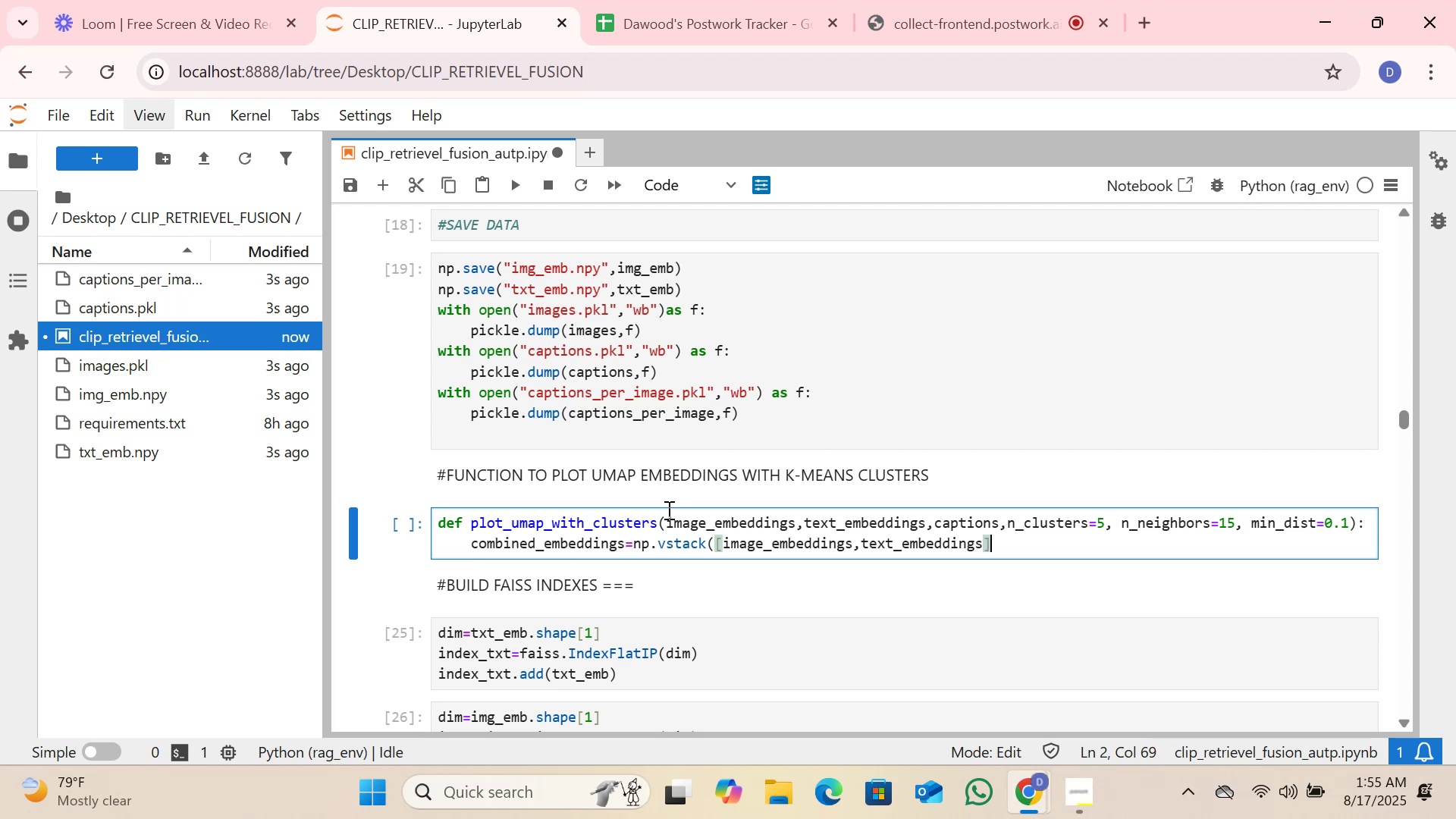 
key(Shift+0)
 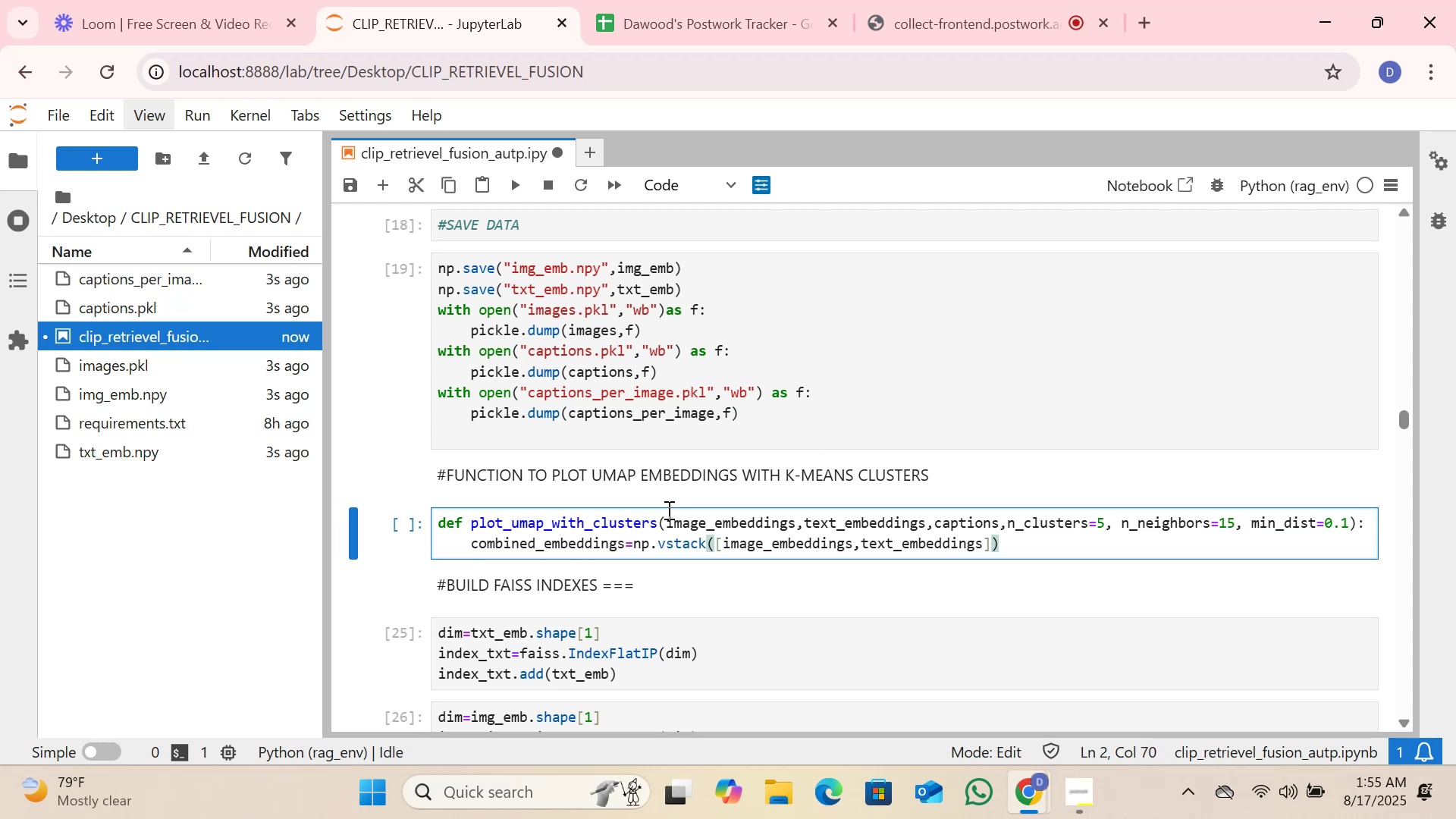 
key(Enter)
 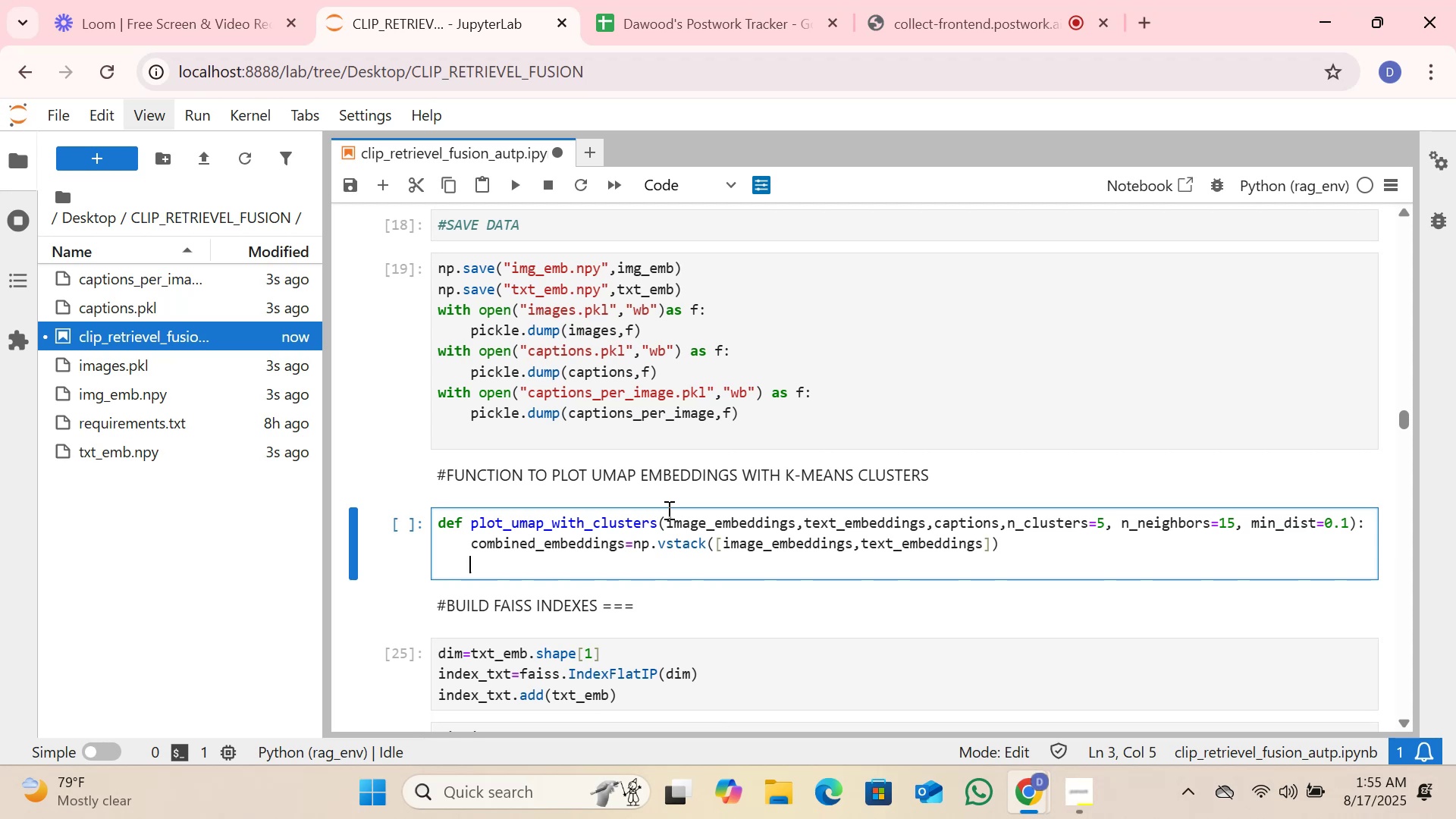 
wait(5.13)
 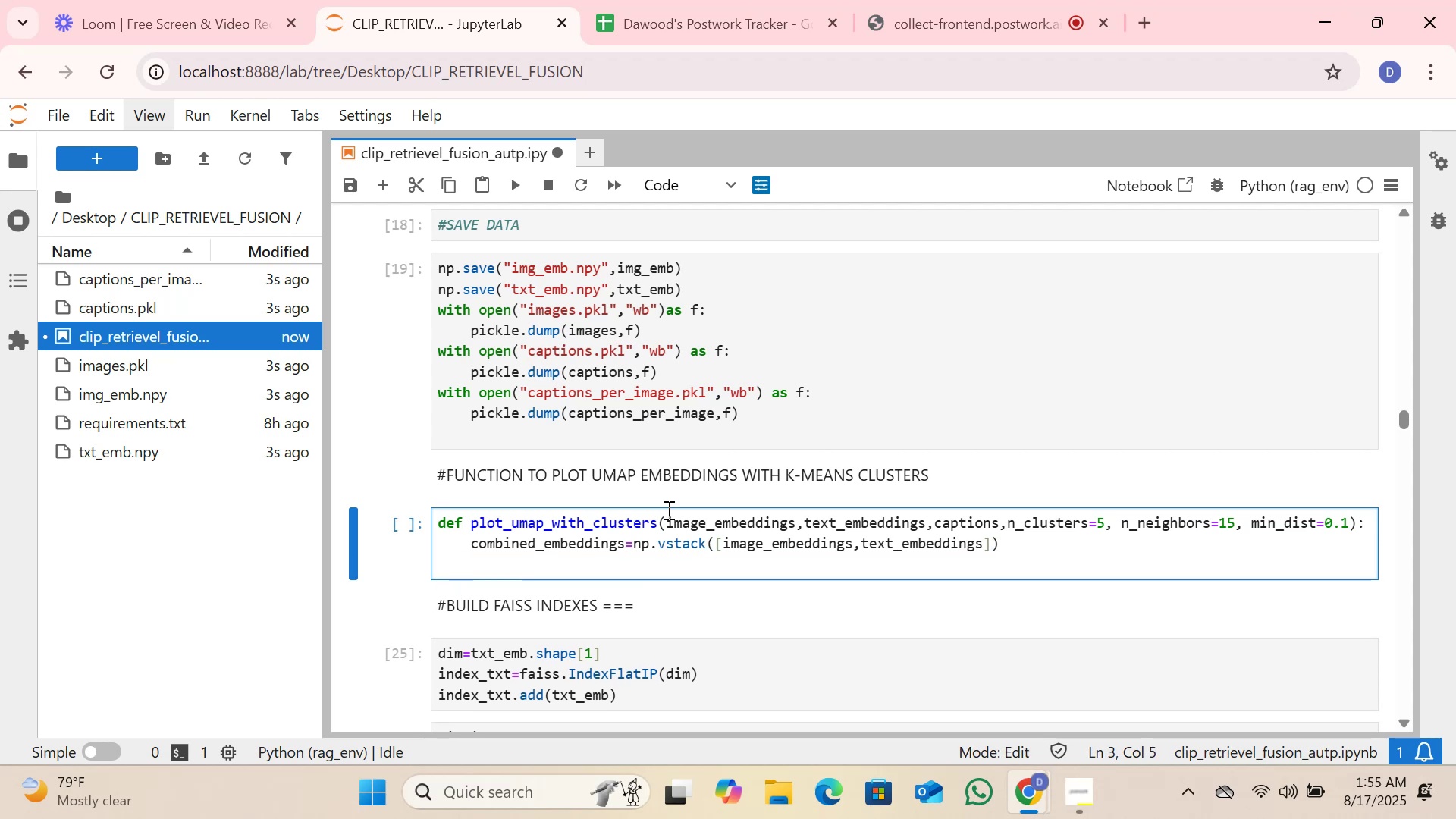 
type(combim)
key(Backspace)
type(ned_embeddings)
key(Tab)
type(=)
 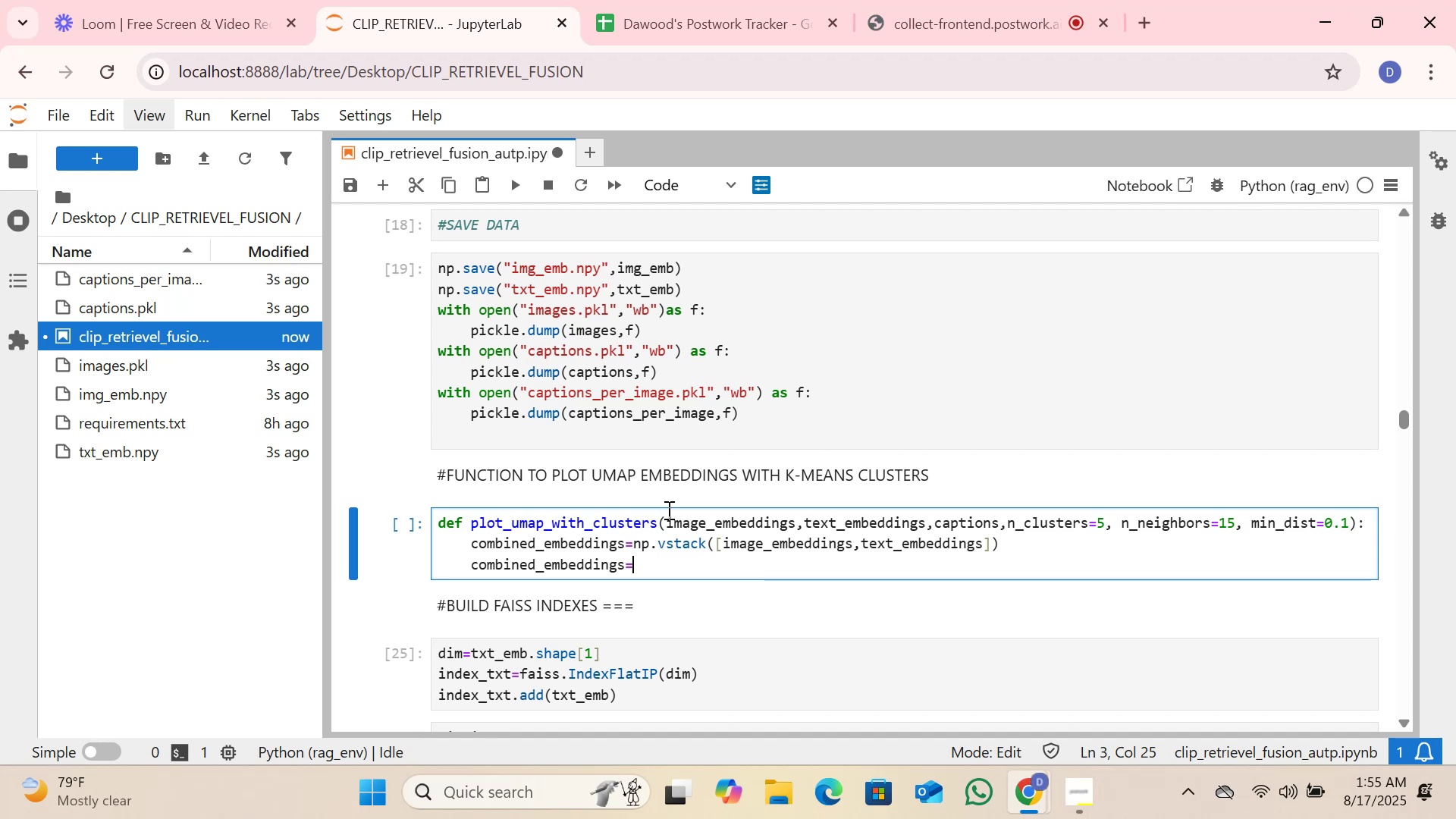 
type(nor)
key(Tab)
 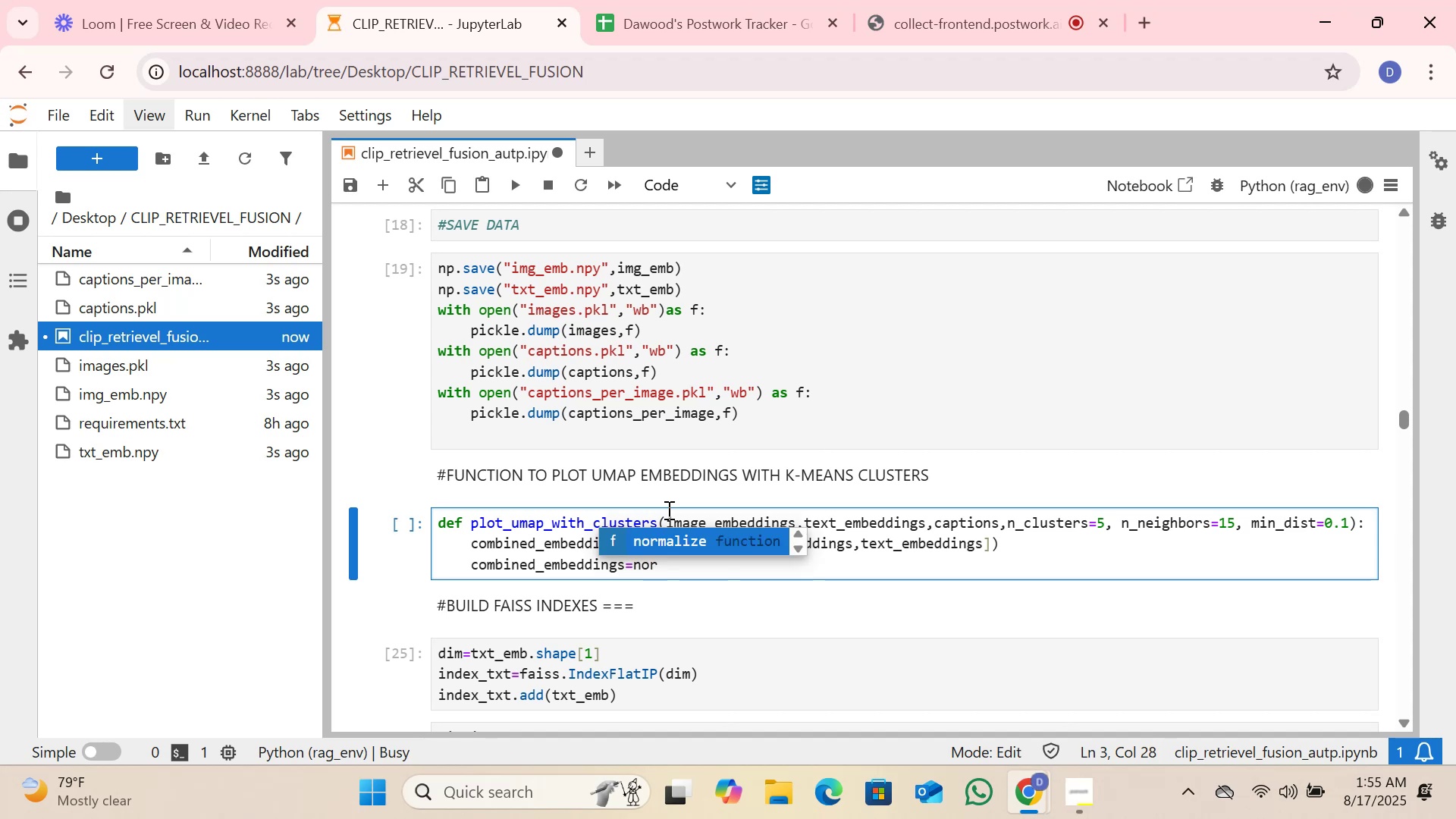 
key(Enter)
 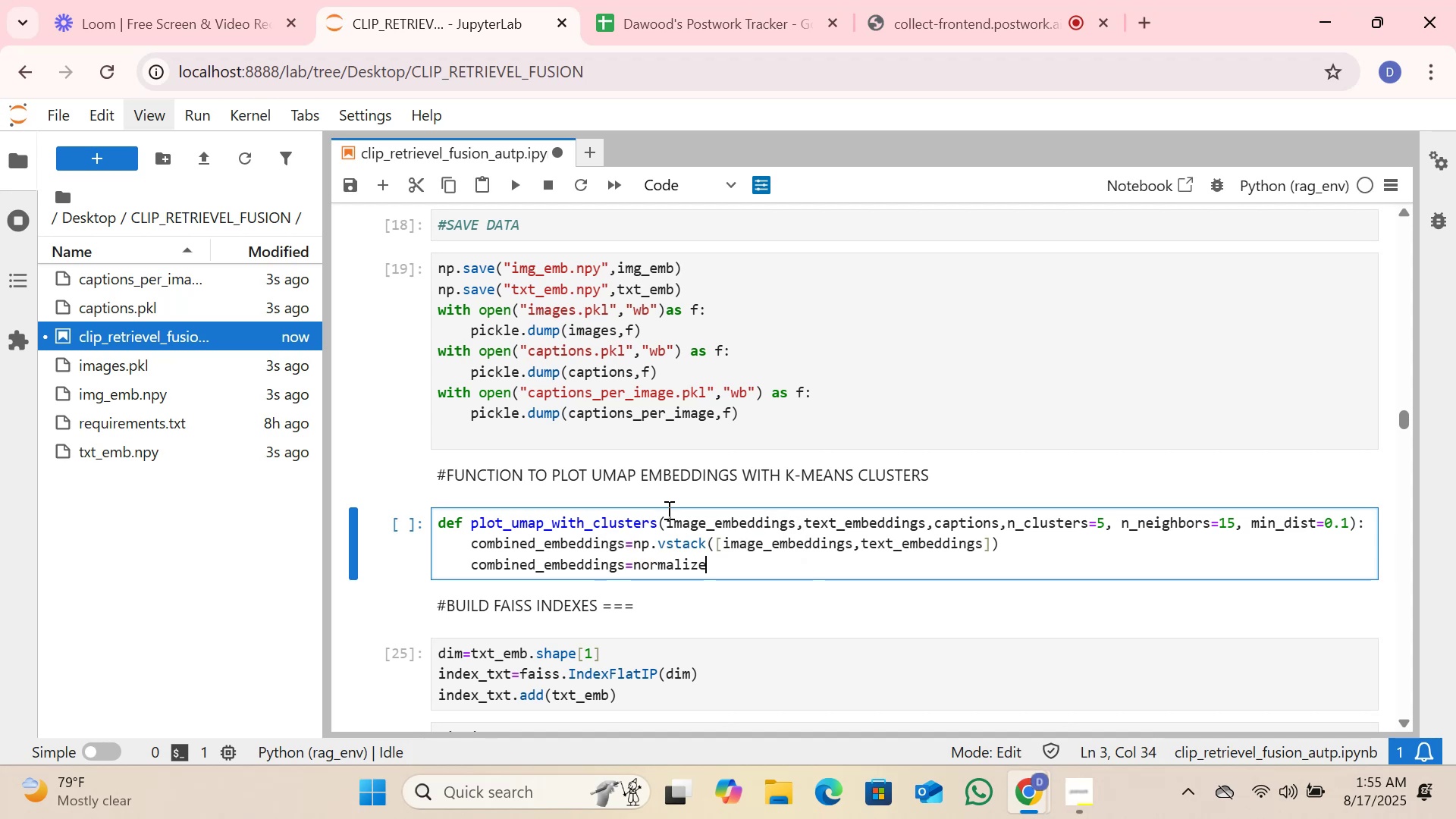 
type((com)
key(Tab)
 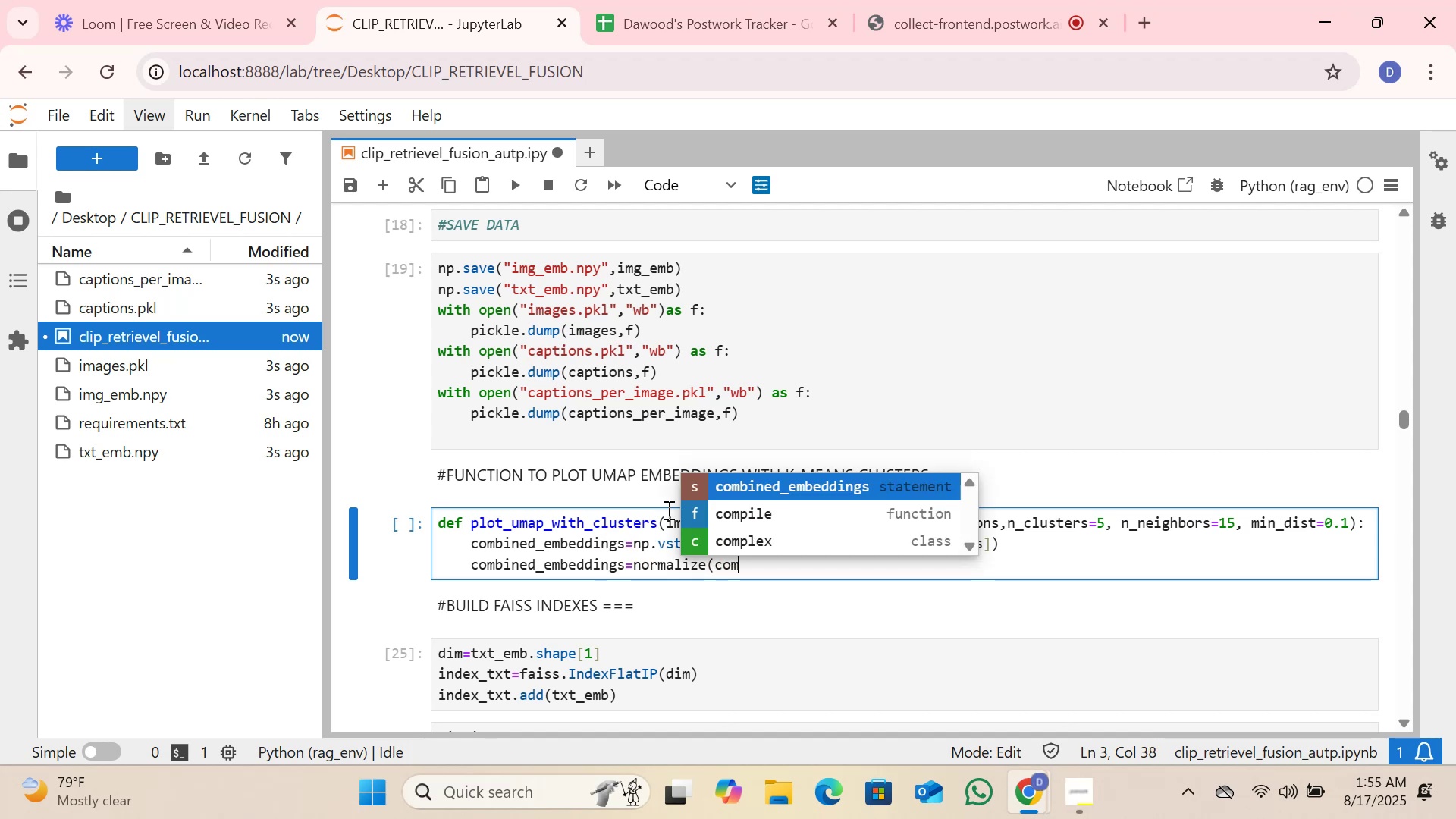 
key(Enter)
 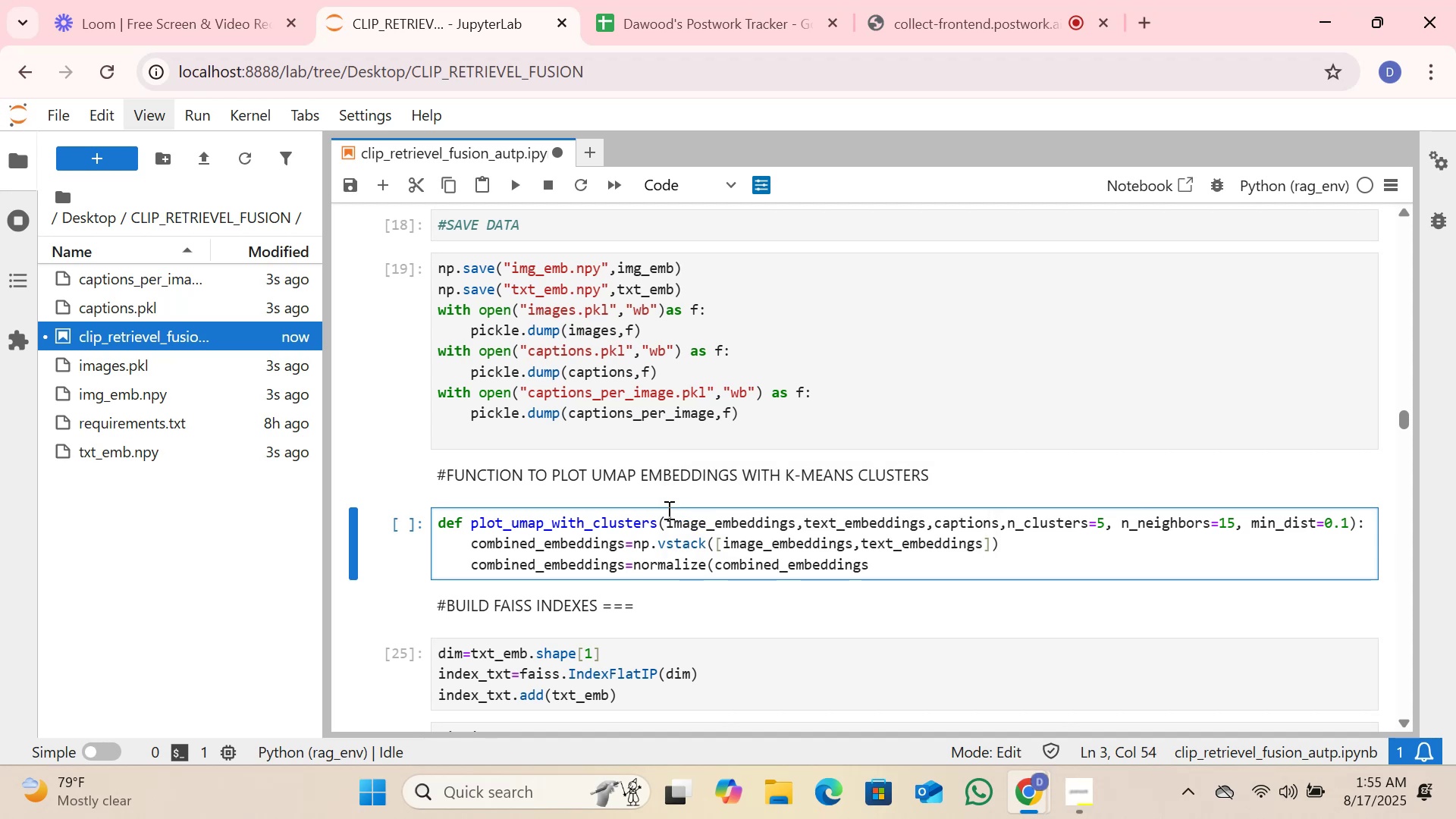 
type(,axis=1))
 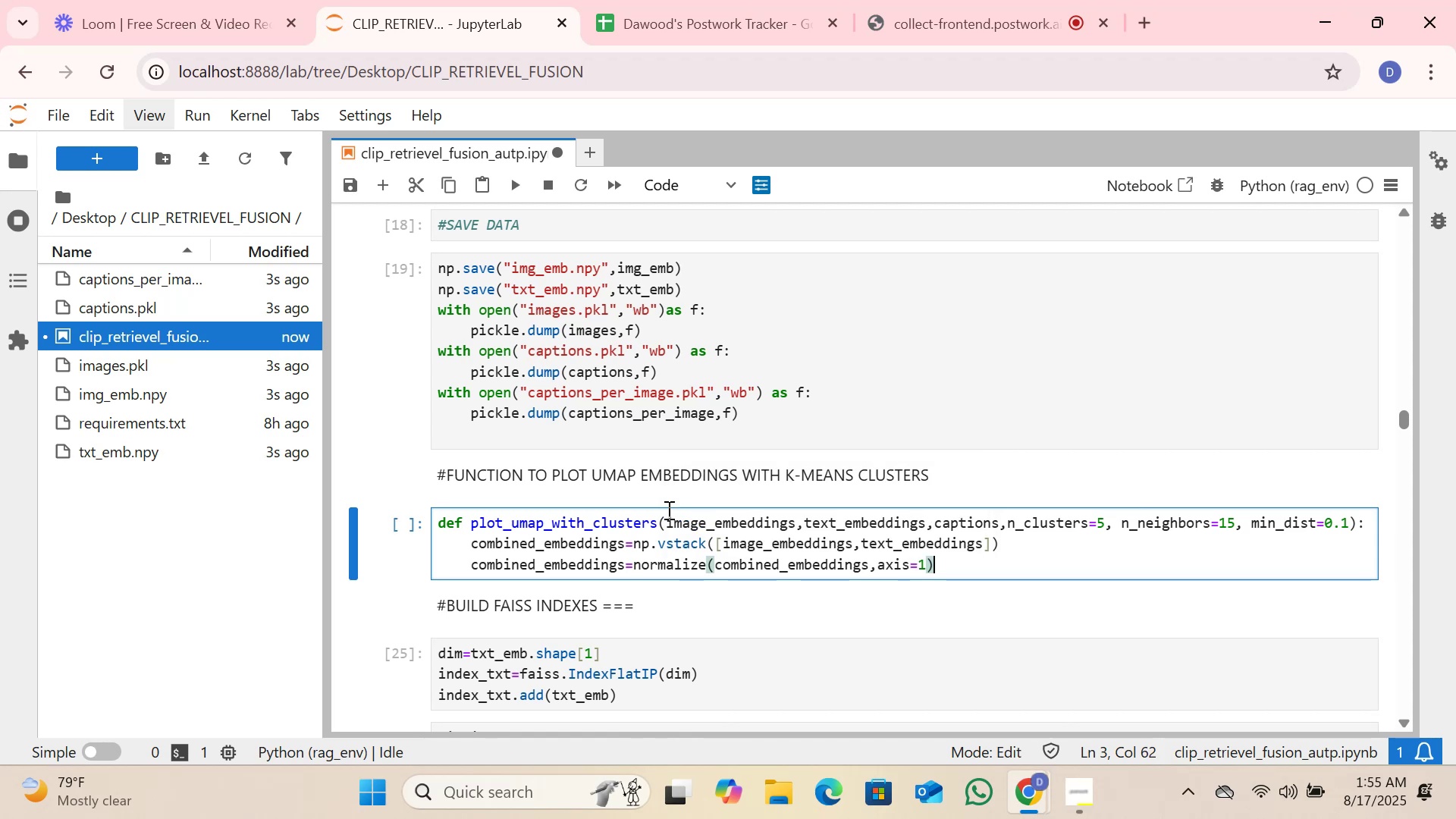 
wait(9.0)
 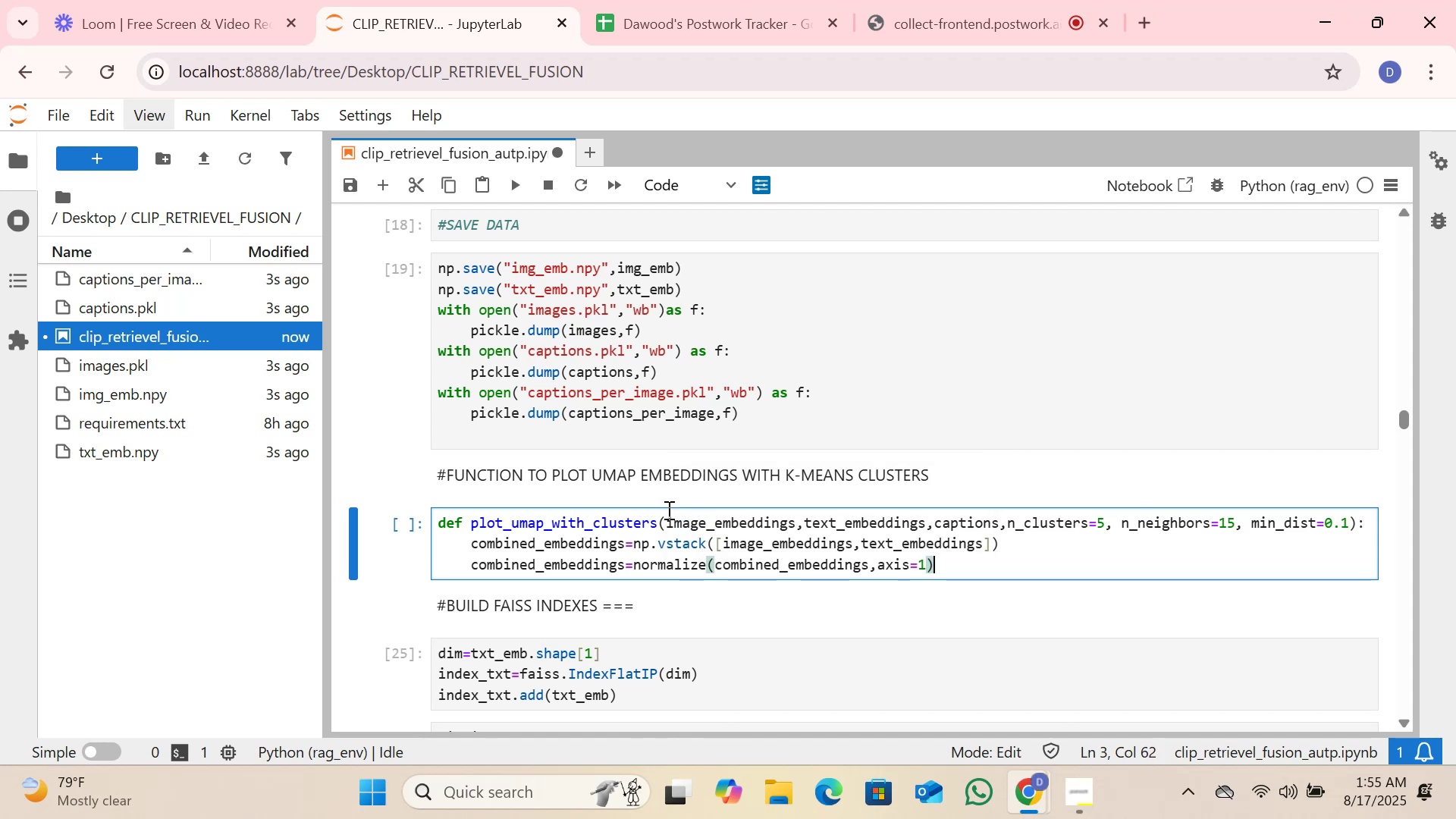 
key(Enter)
 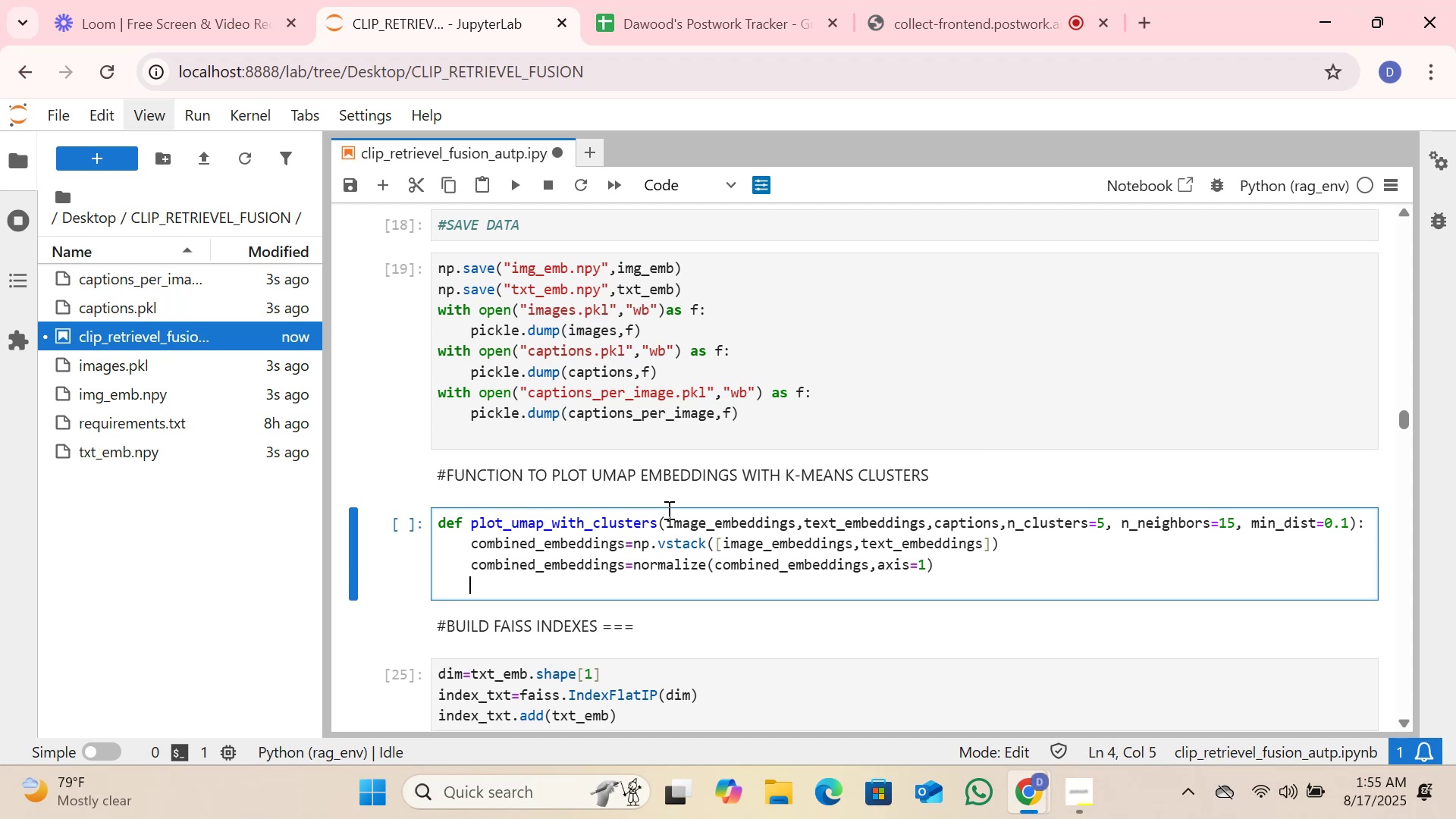 
type(reducer)
 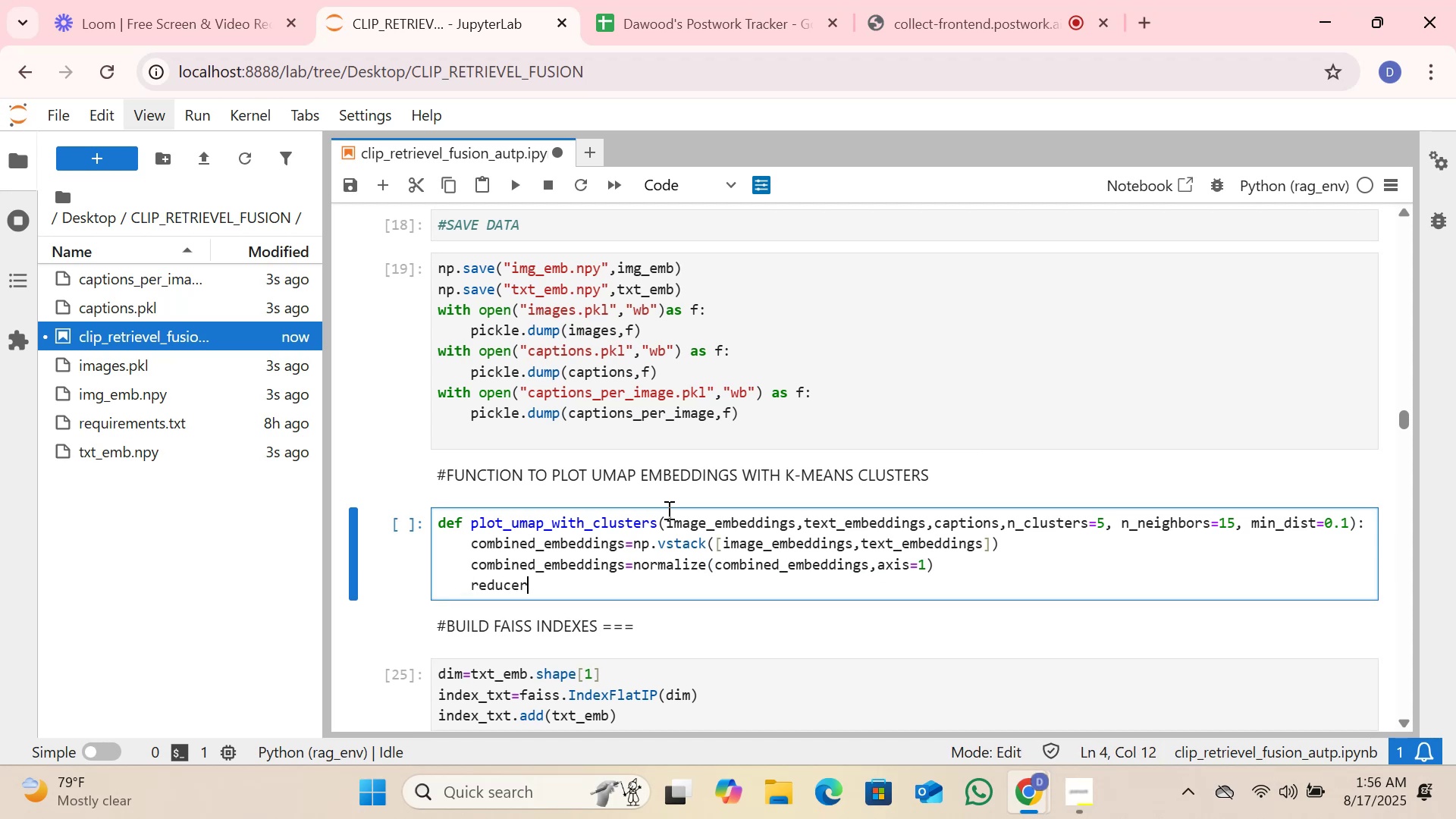 
type(=umap.U)
key(Tab)
 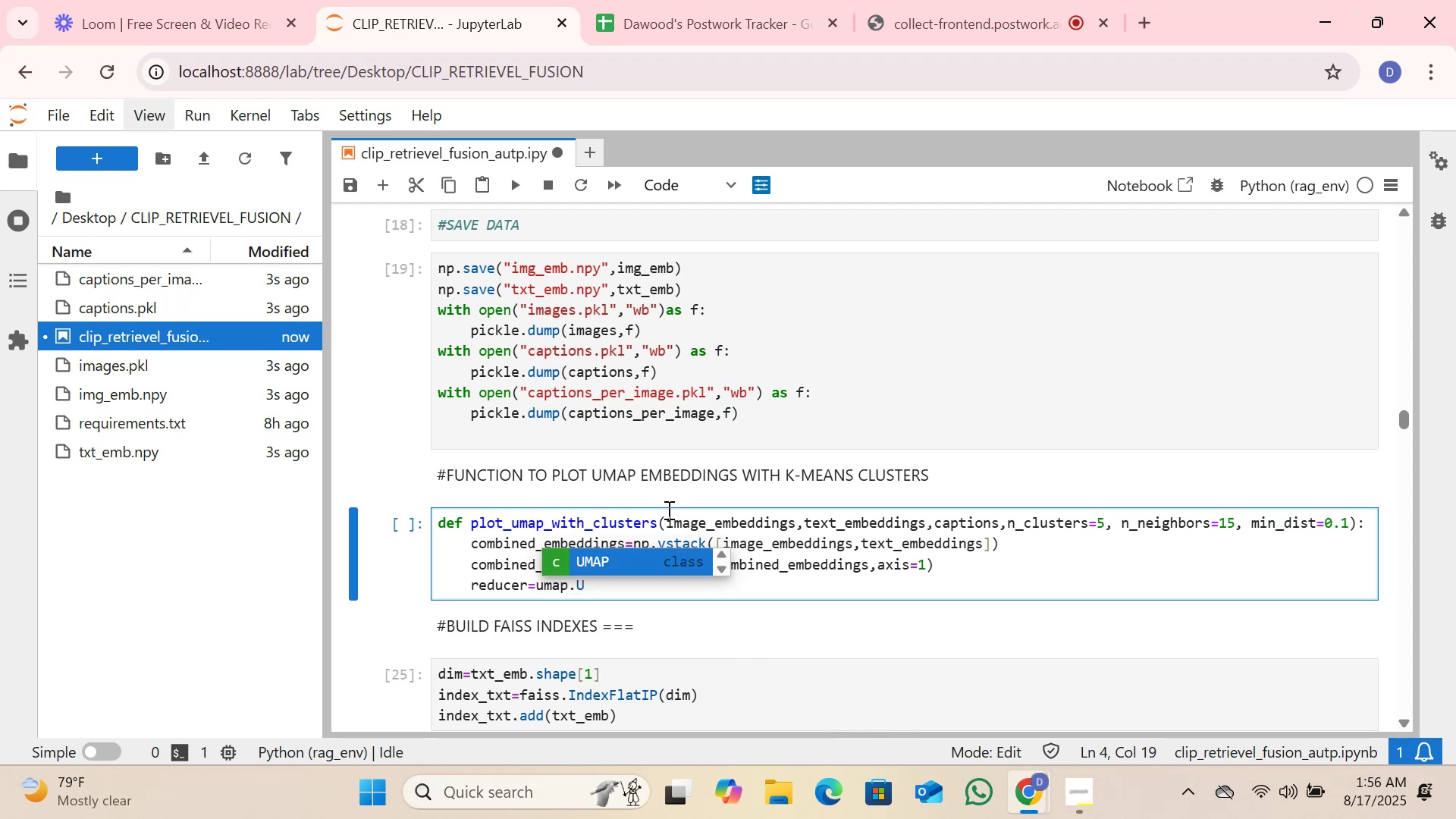 
 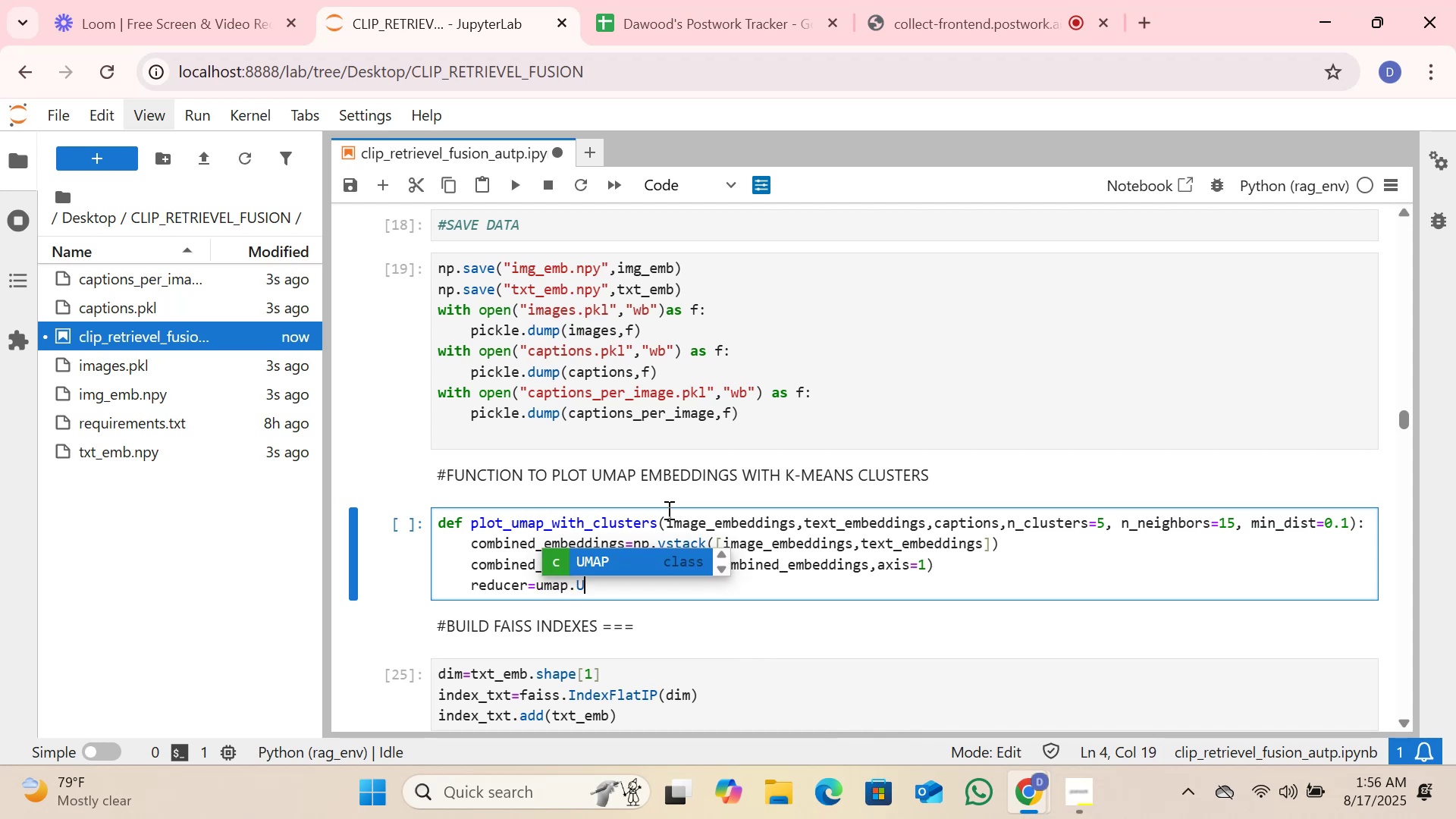 
key(Enter)
 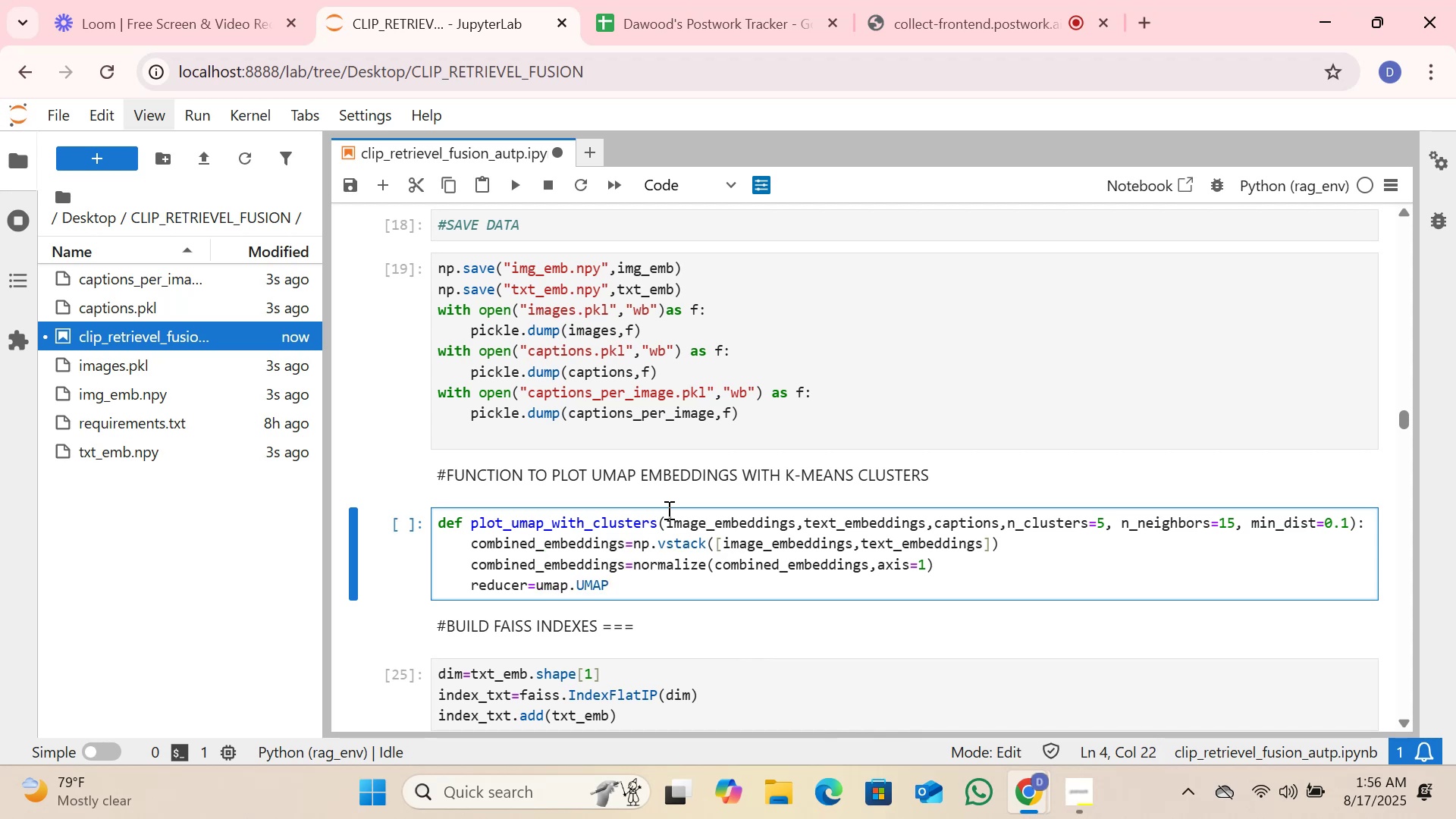 
type((n>)
key(Backspace)
type(_neighbors)
key(Tab)
 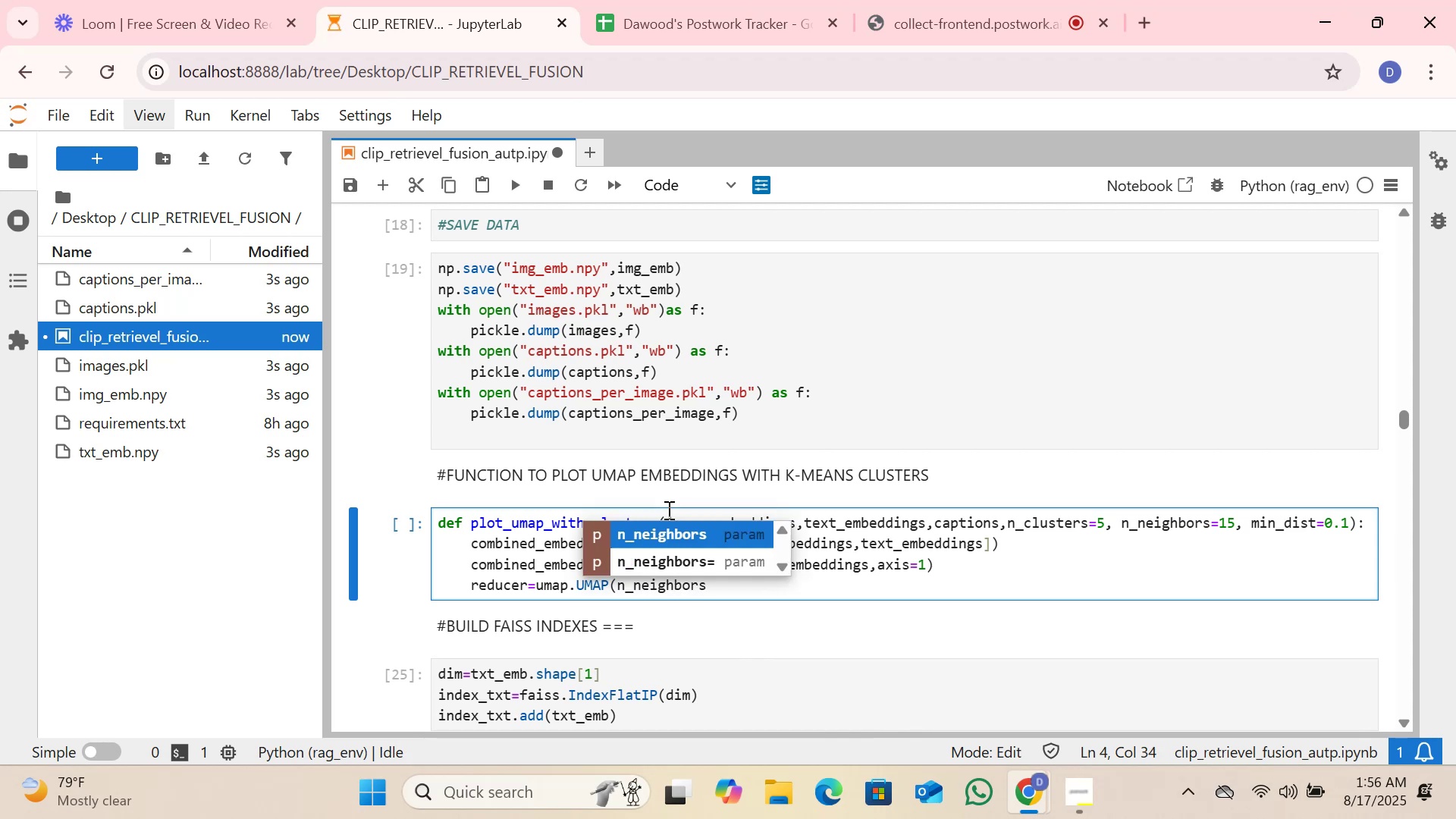 
key(Enter)
 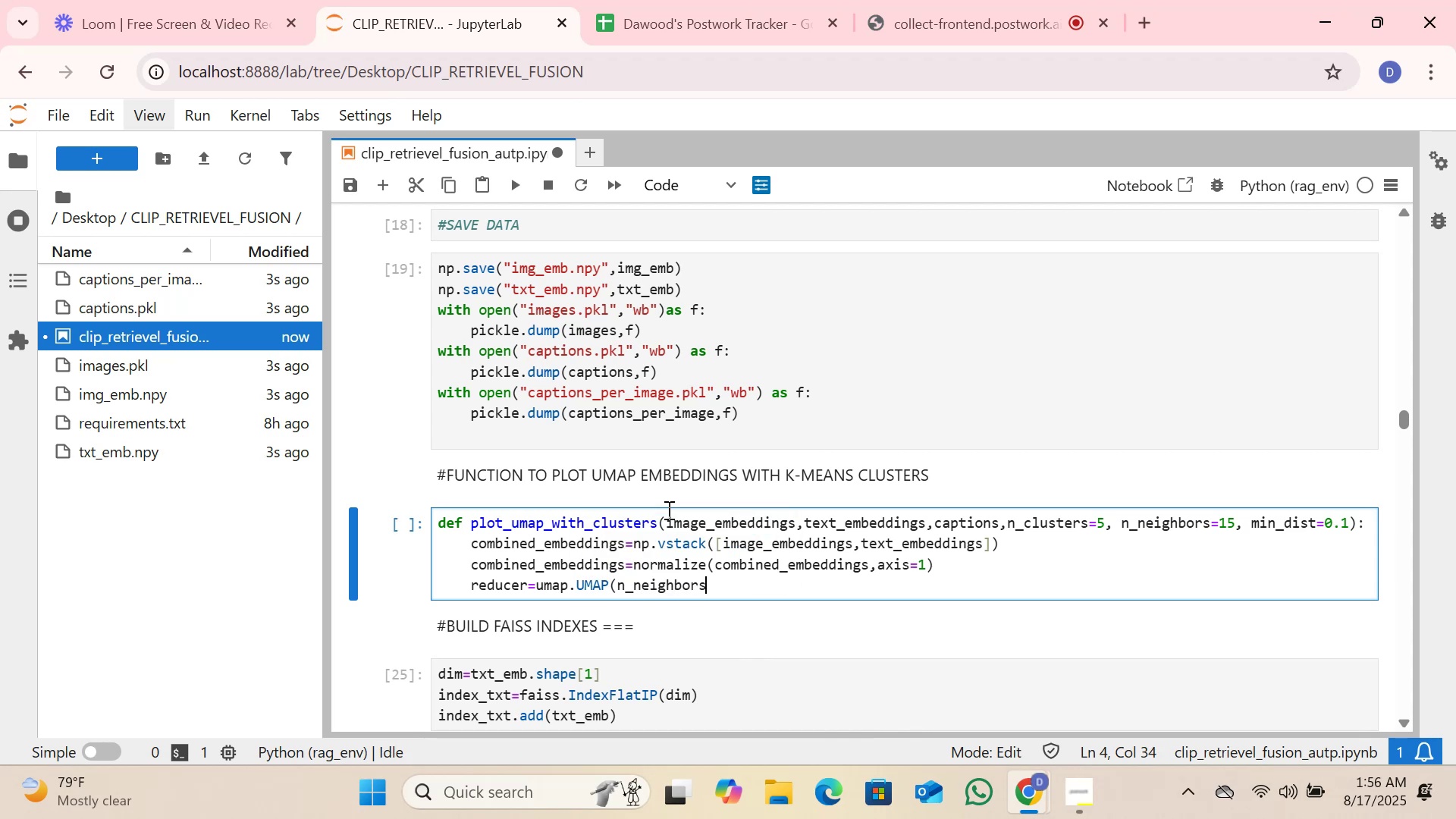 
key(Equal)
 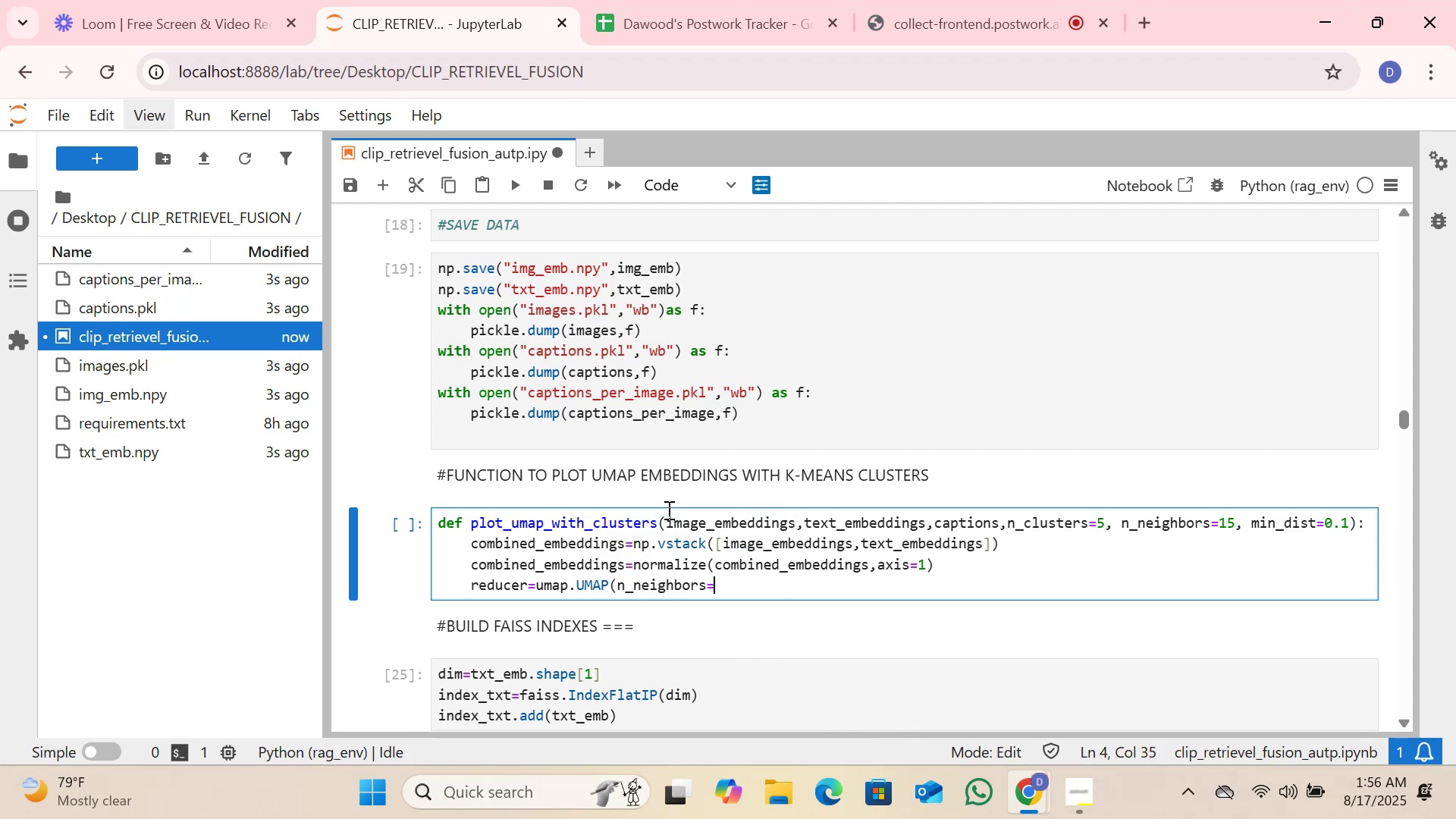 
key(N)
 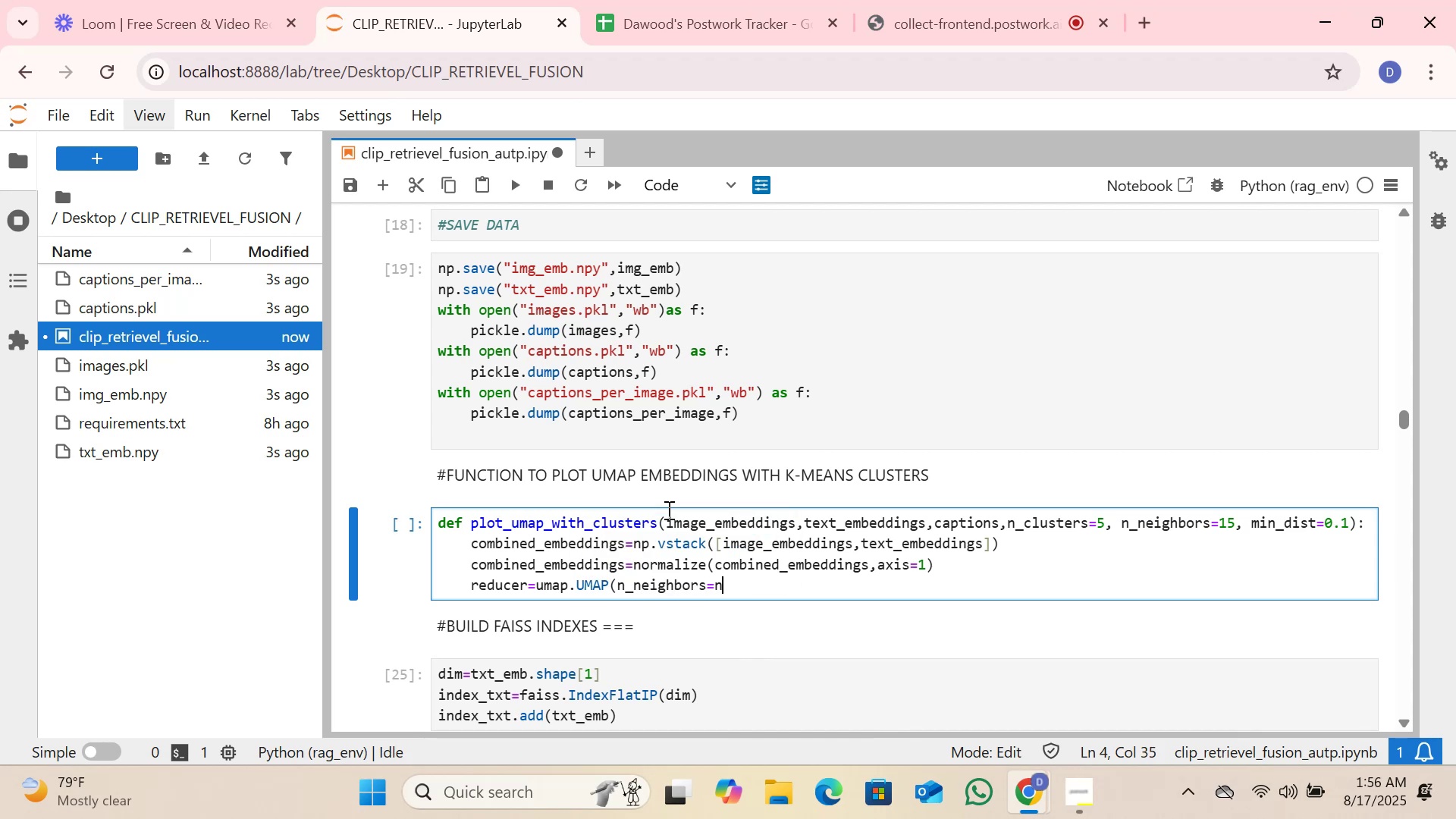 
key(Tab)
 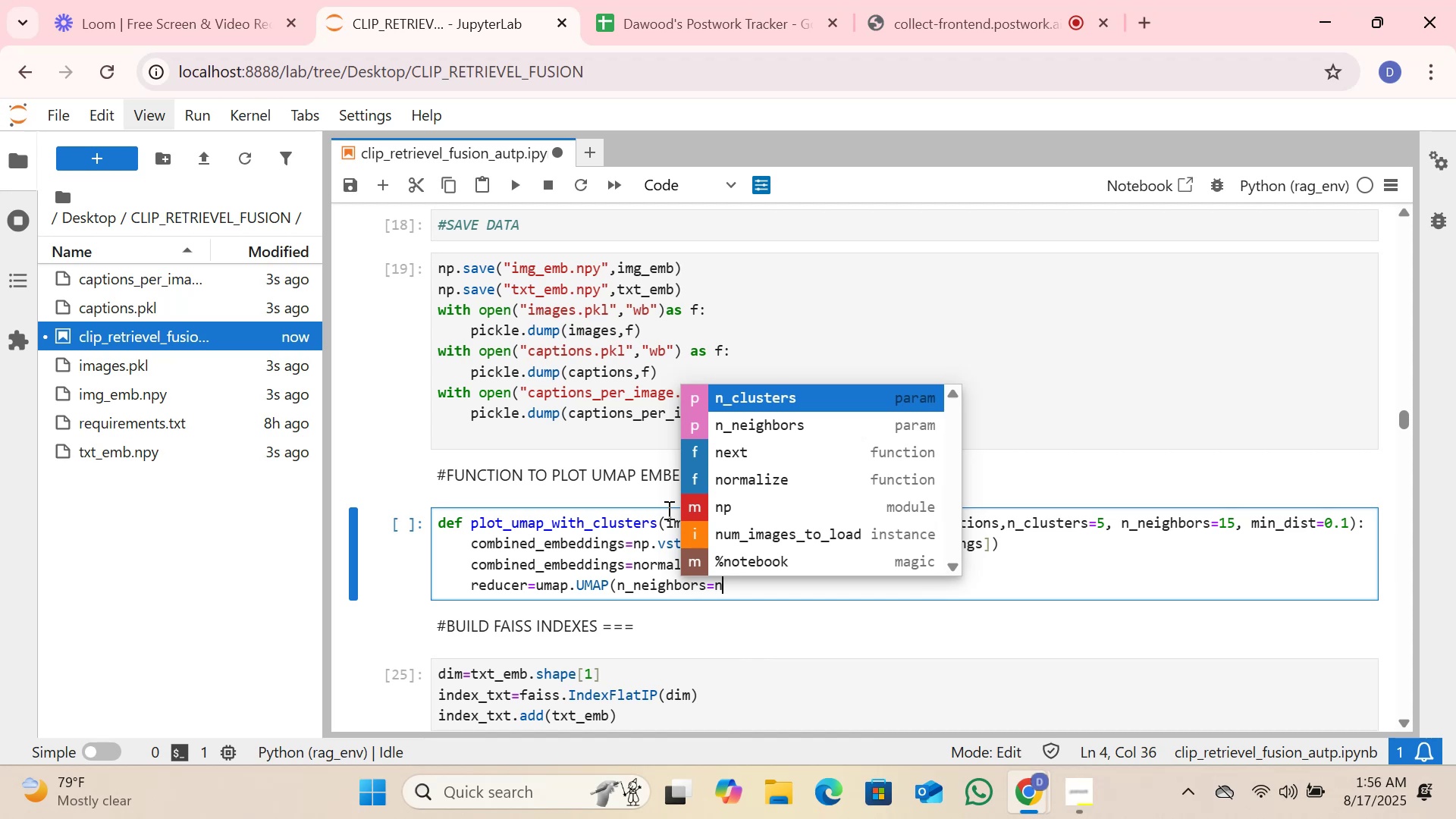 
key(Enter)
 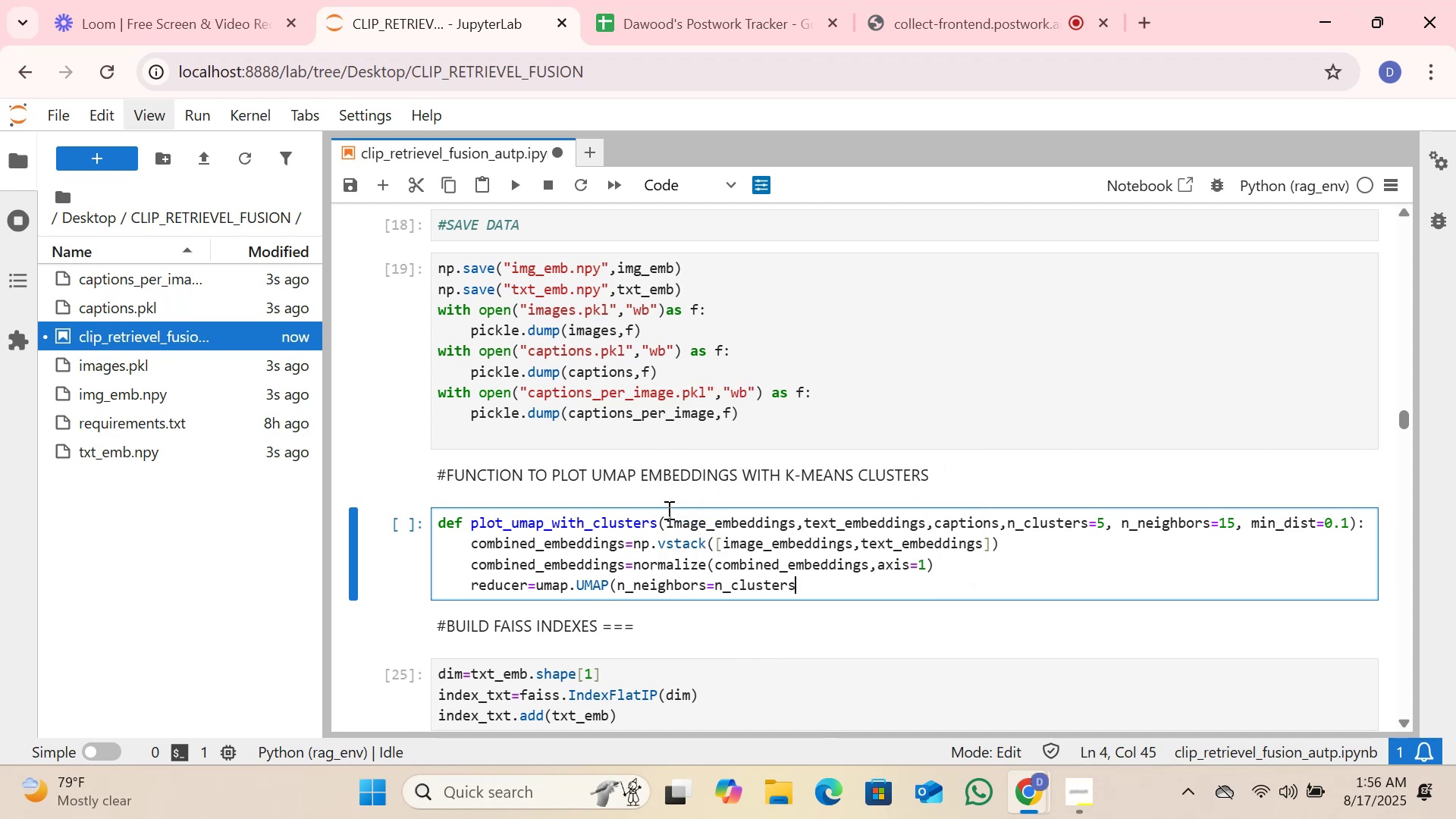 
key(Backspace)
key(Backspace)
key(Backspace)
key(Backspace)
key(Backspace)
key(Backspace)
key(Backspace)
key(Backspace)
type(ne)
key(Tab)
 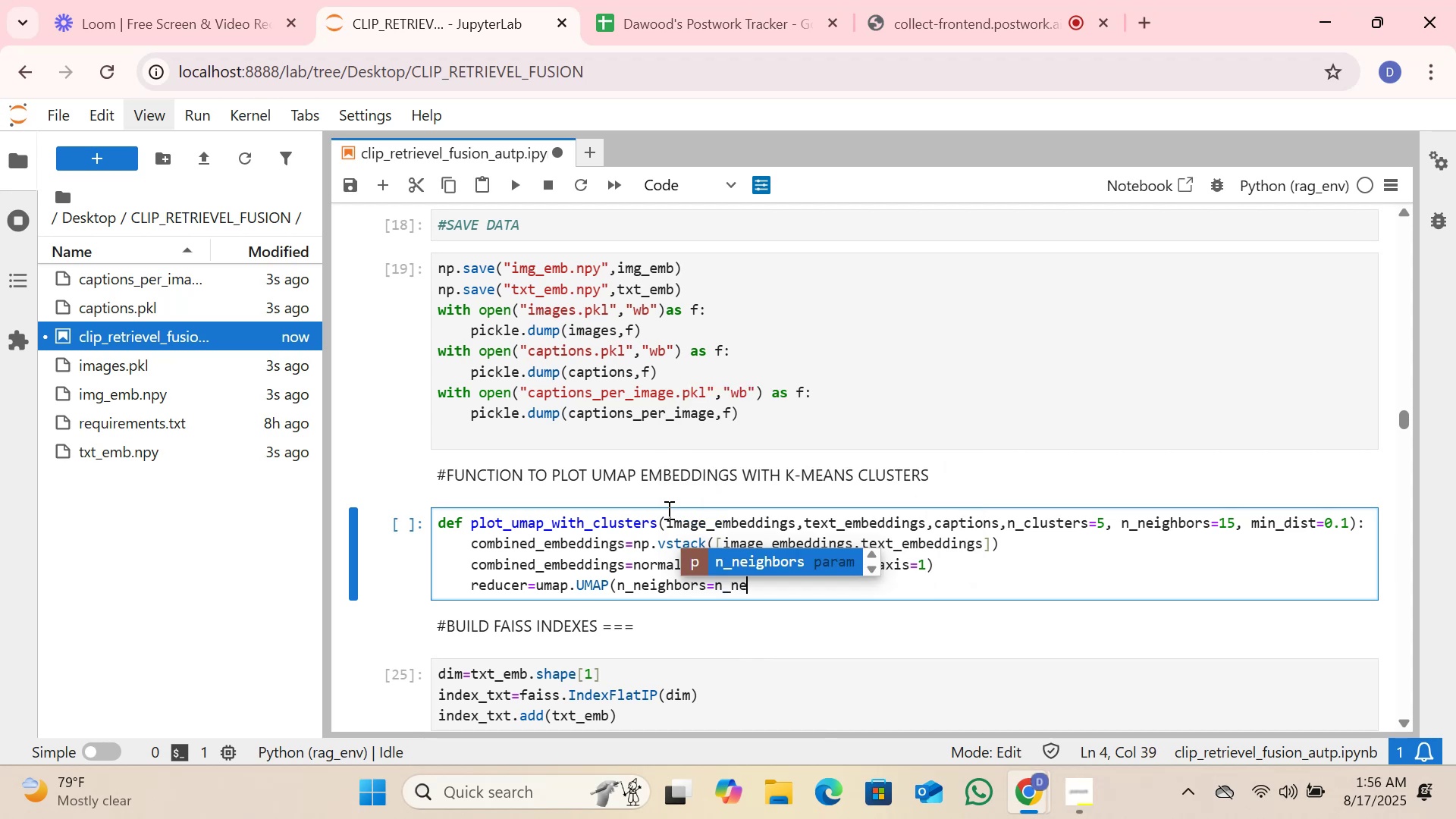 
key(Enter)
 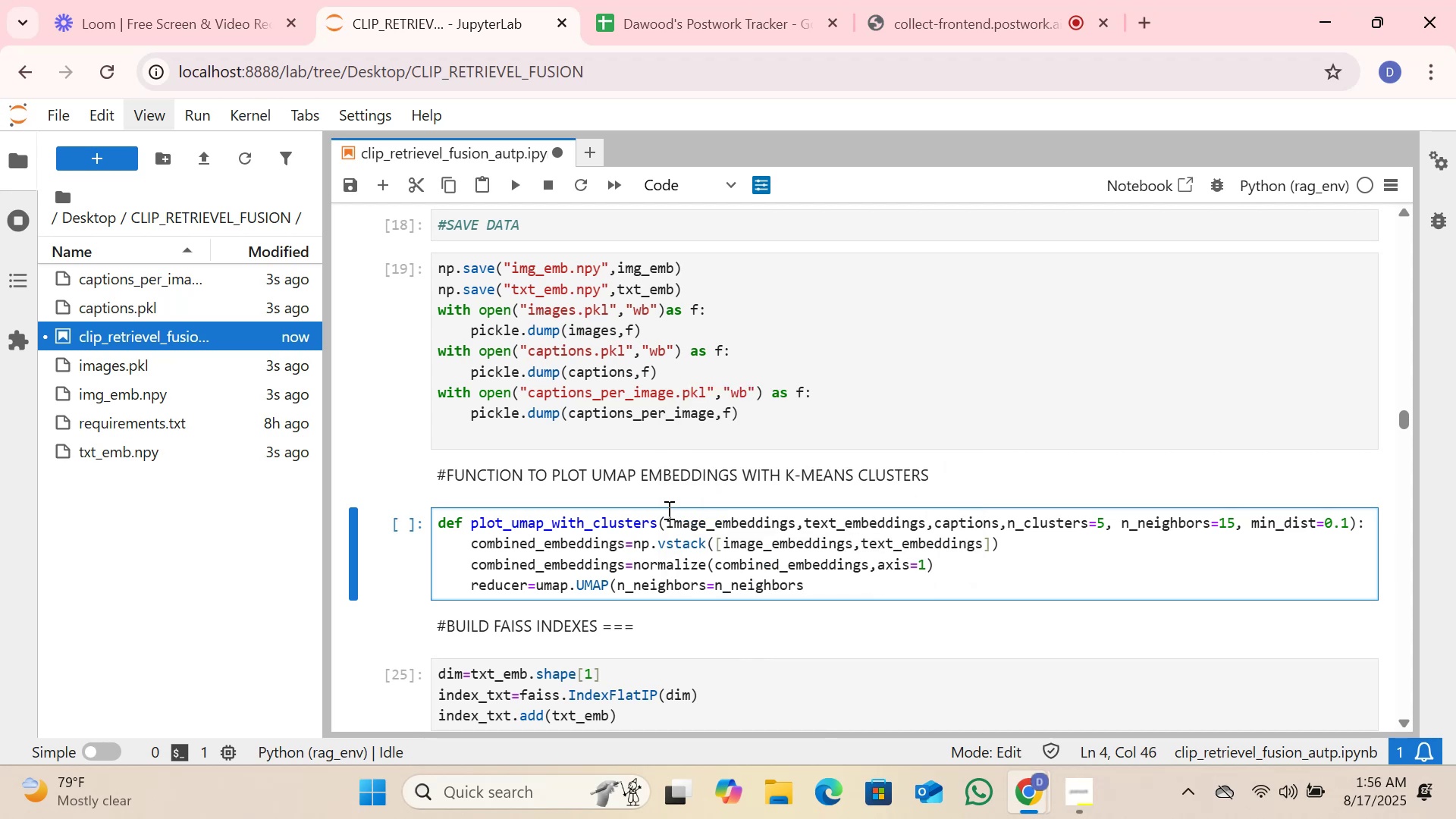 
type(, min)
key(Tab)
 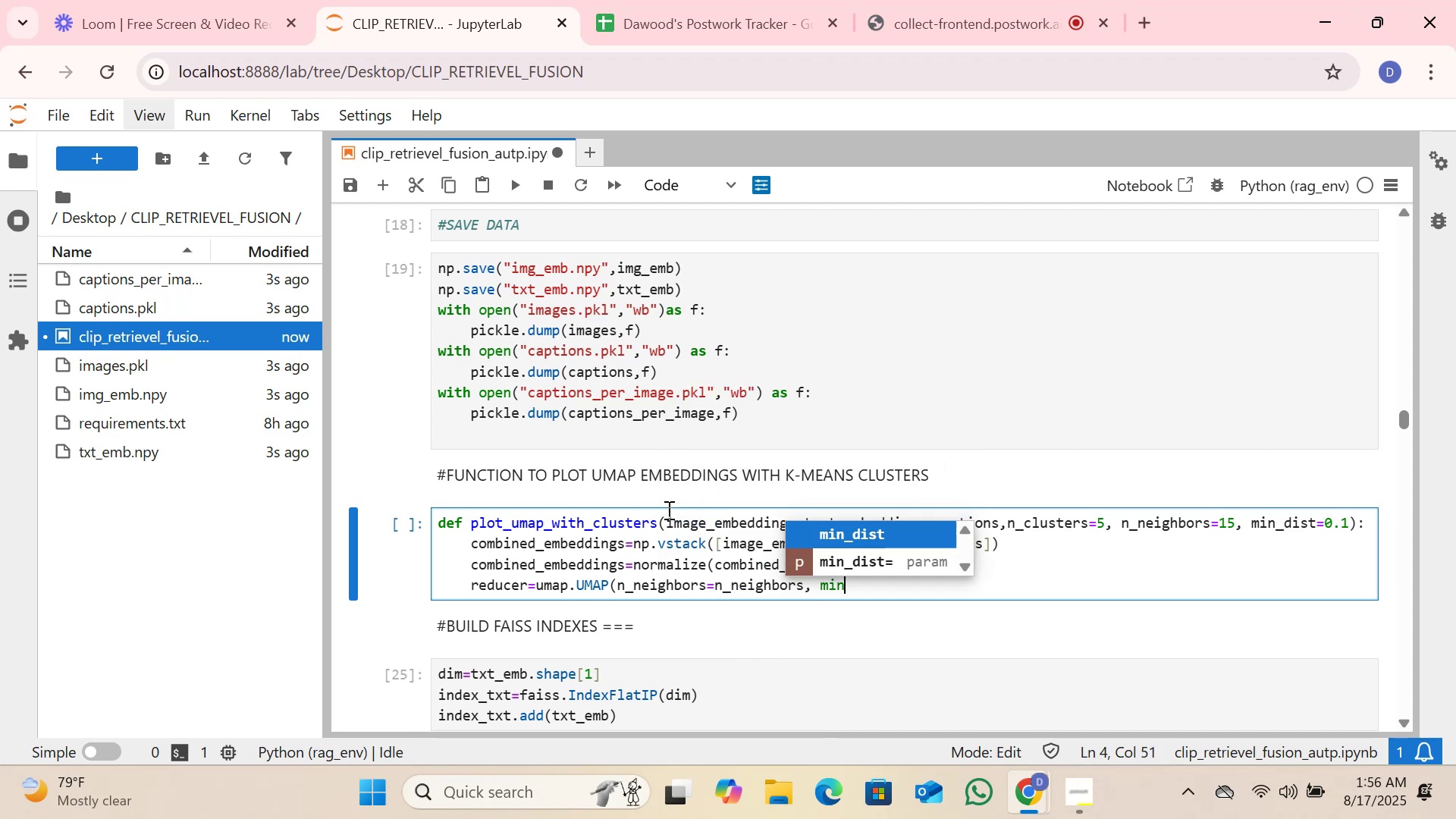 
key(Enter)
 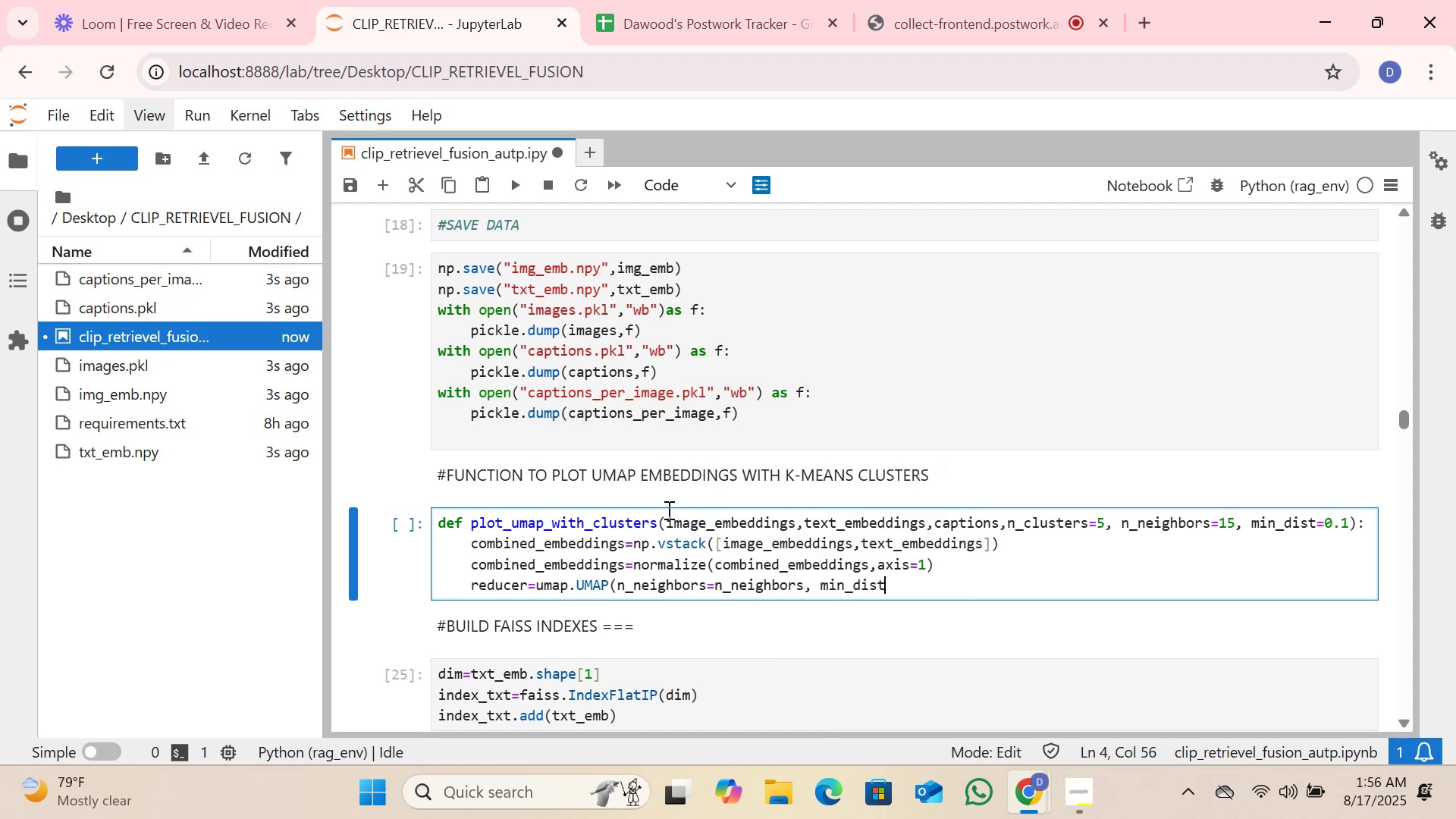 
type(=min)
key(Tab)
 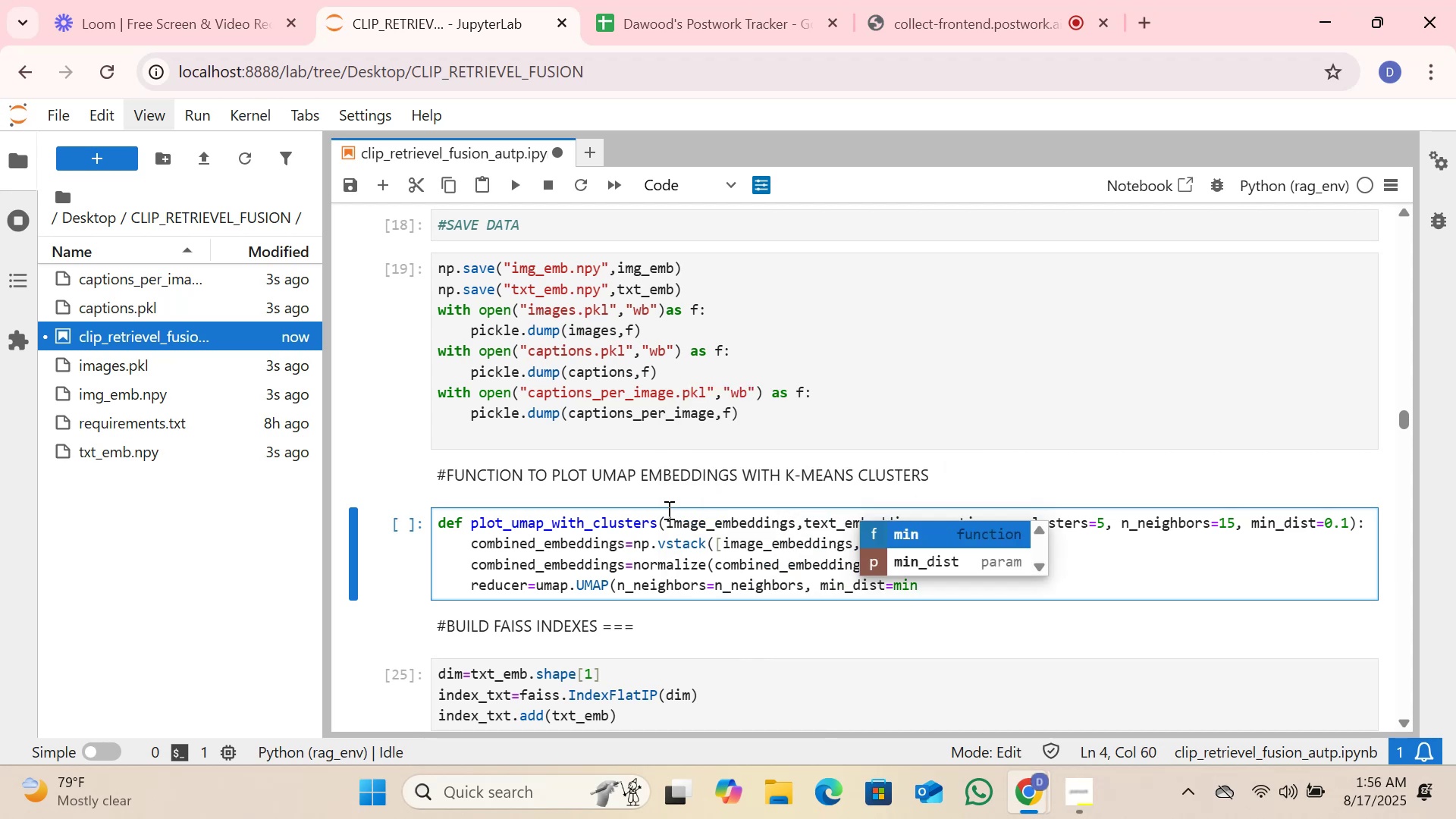 
key(ArrowDown)
 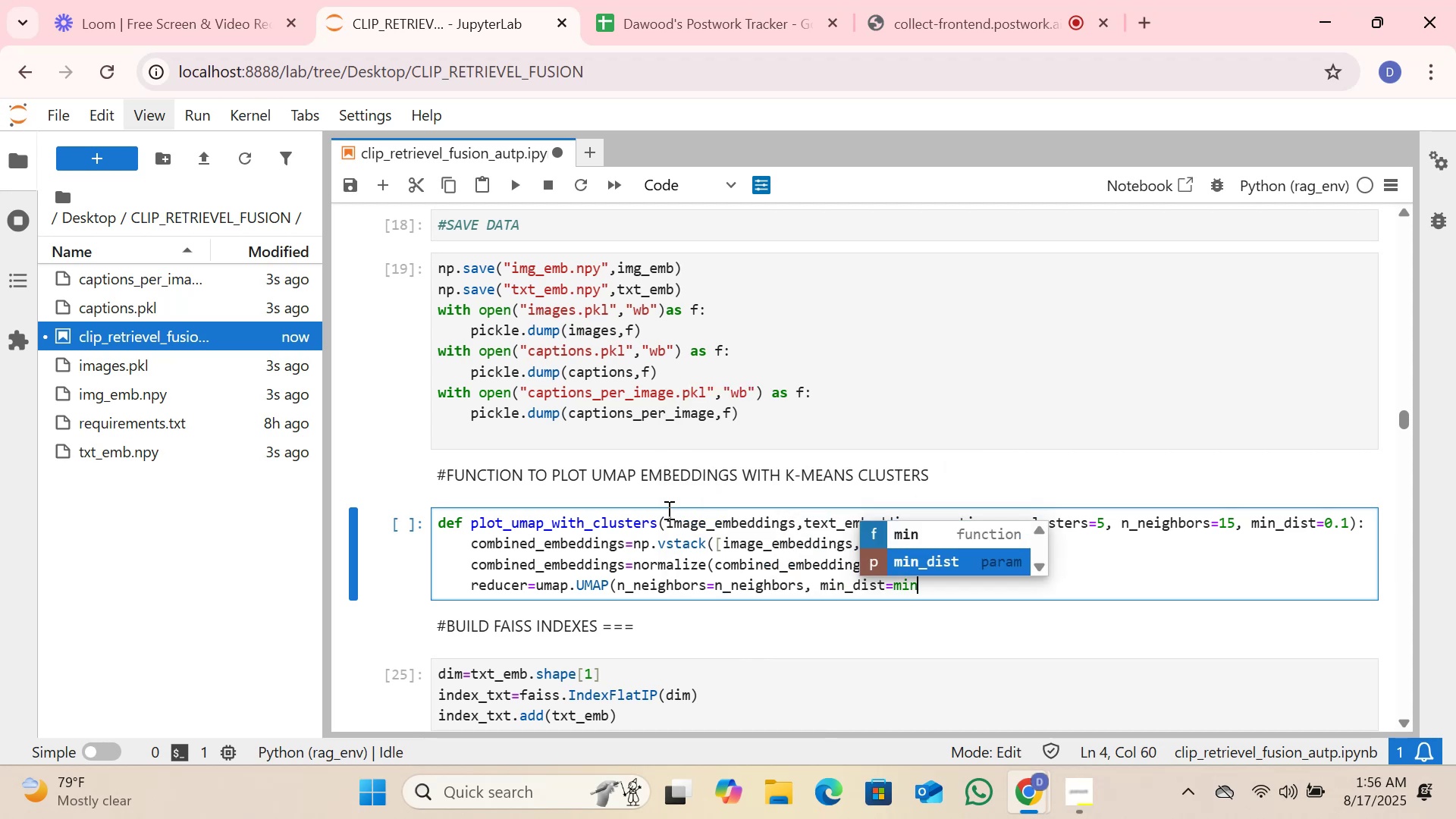 
key(Enter)
 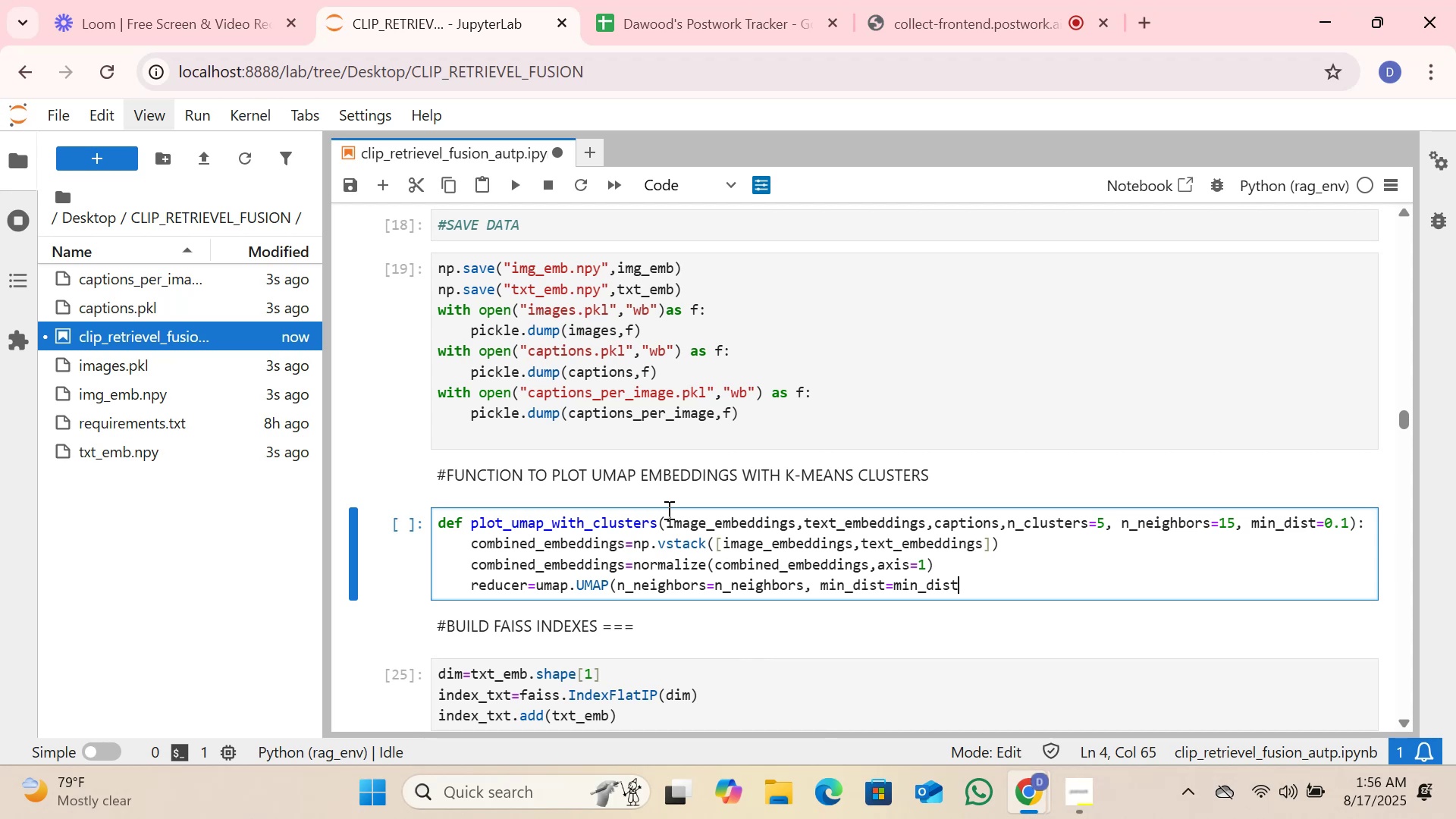 
wait(6.85)
 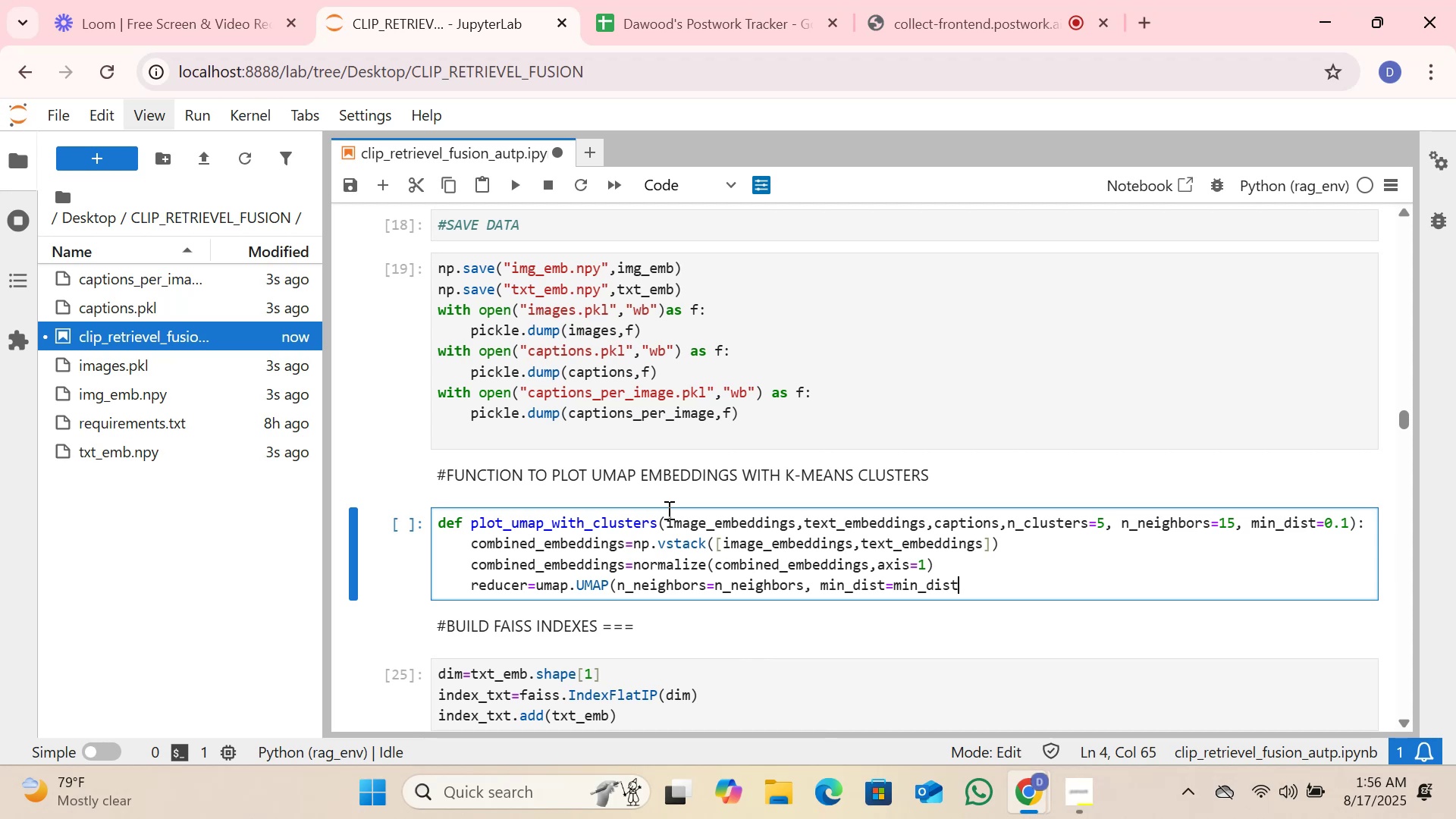 
type(,metric=cosine)
key(Backspace)
key(Backspace)
key(Backspace)
key(Backspace)
key(Backspace)
key(Backspace)
type("cosine"))
 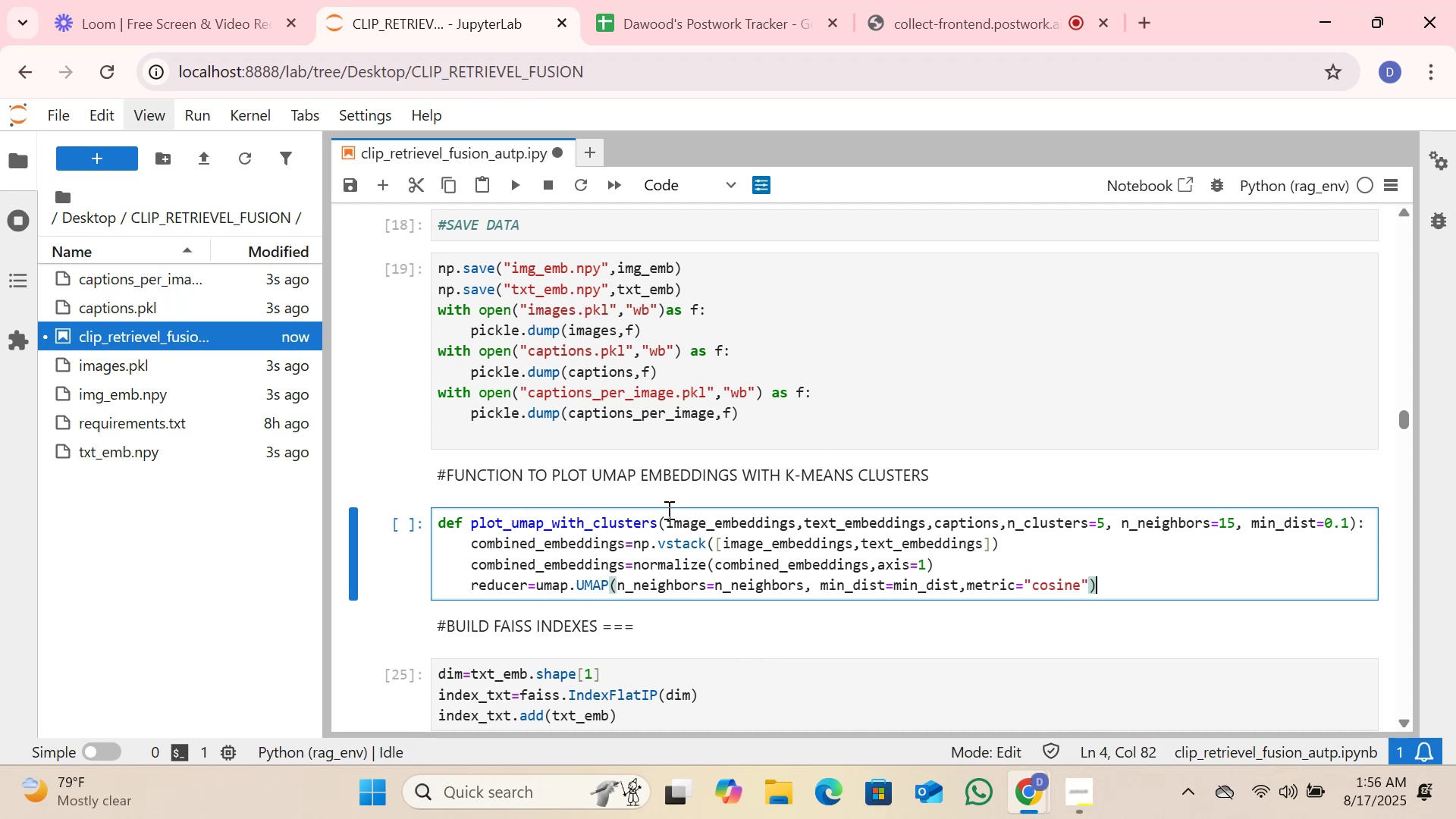 
key(Enter)
 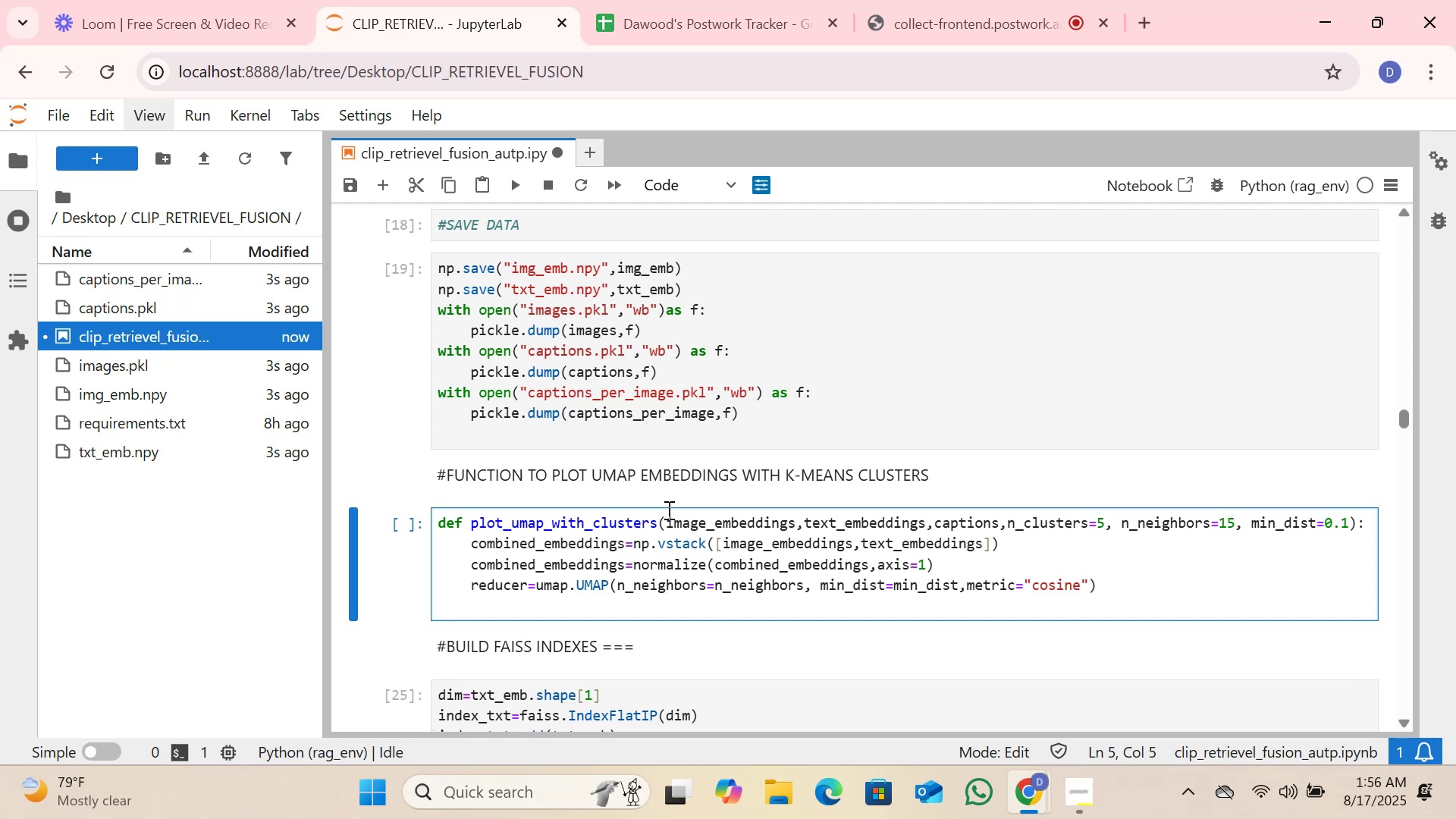 
type(umap)
key(Tab)
type(_embe)
key(Tab)
type(ddings=reducer.fit)
key(Tab)
 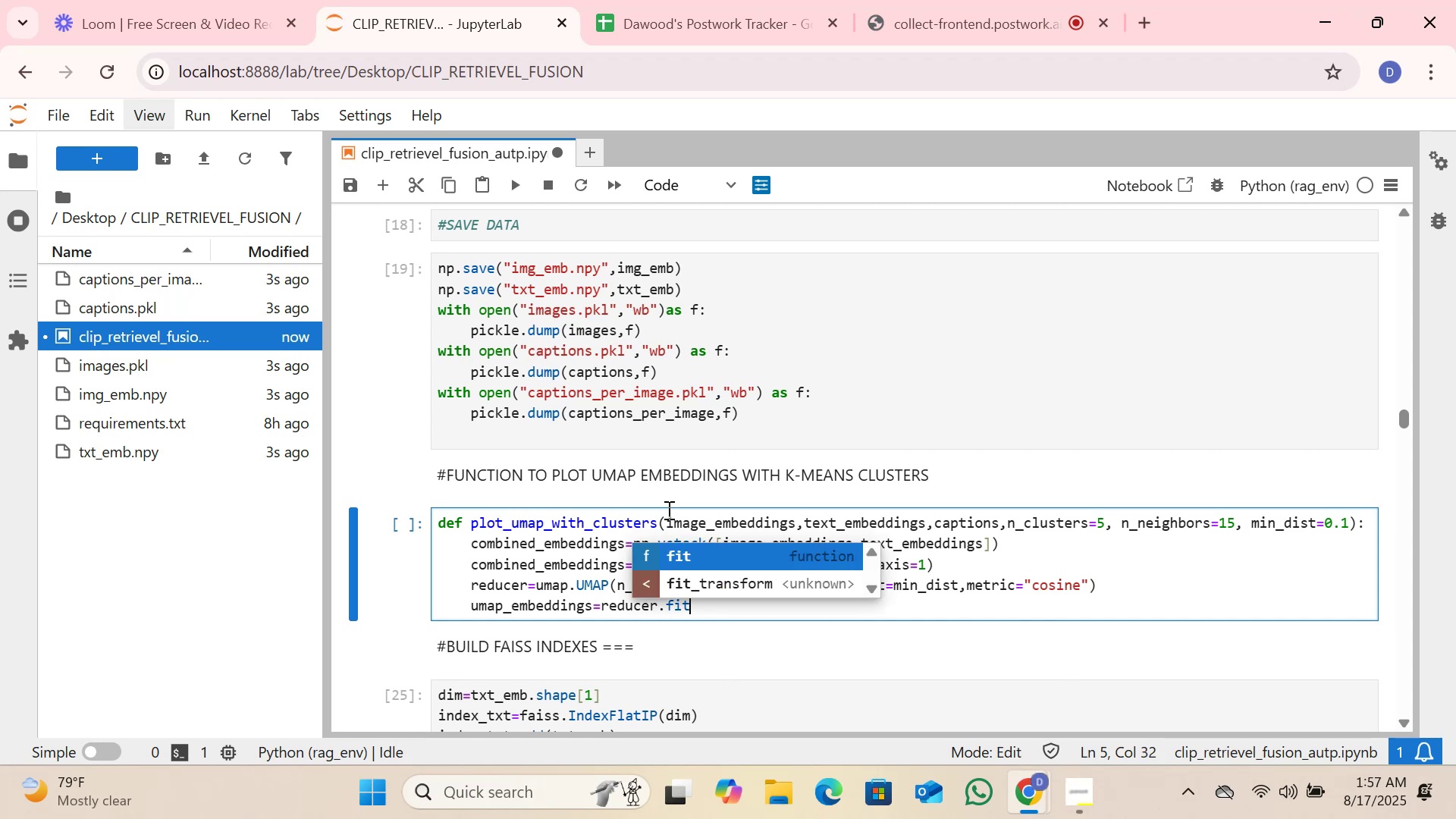 
key(ArrowDown)
 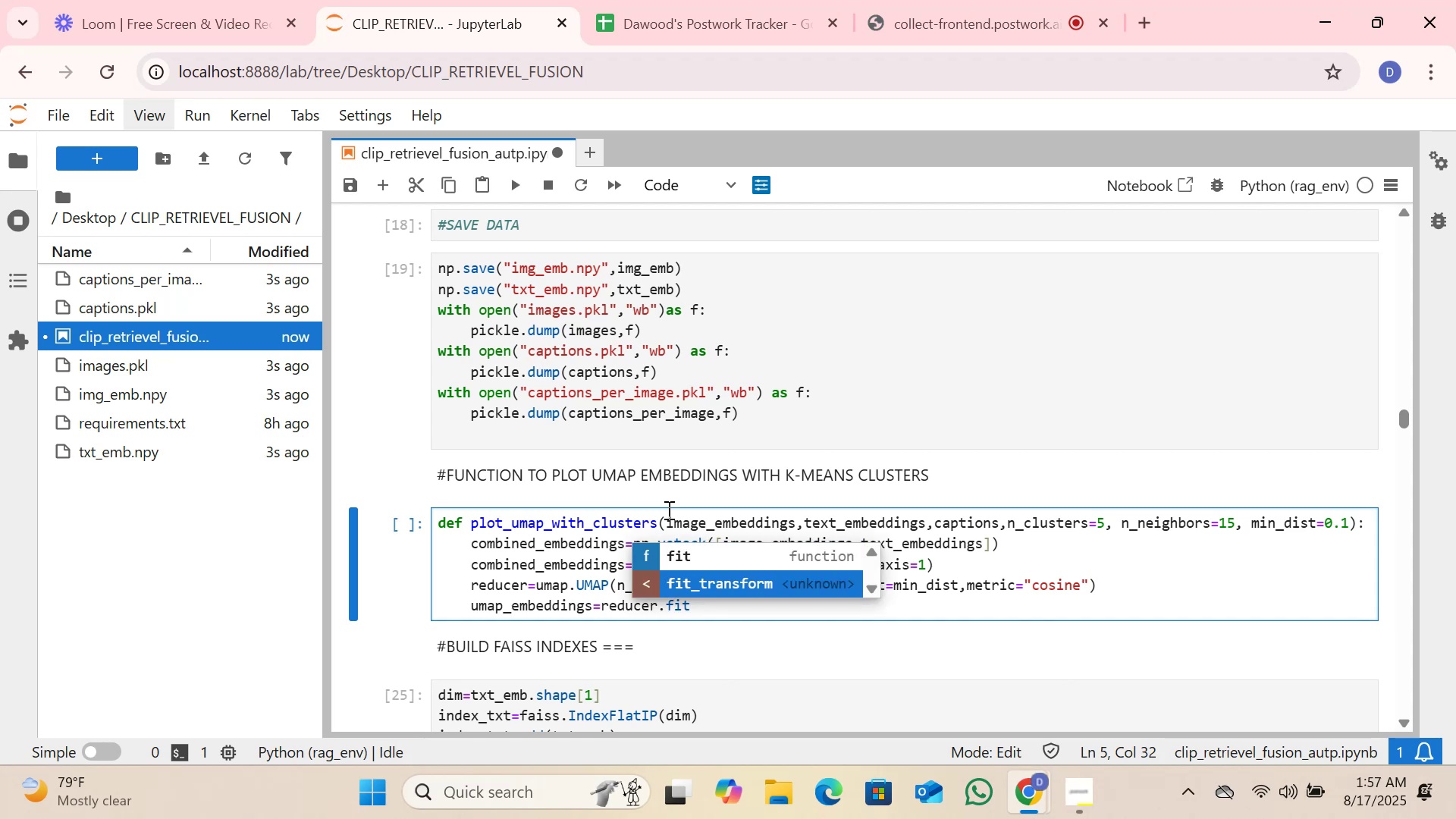 
key(Enter)
 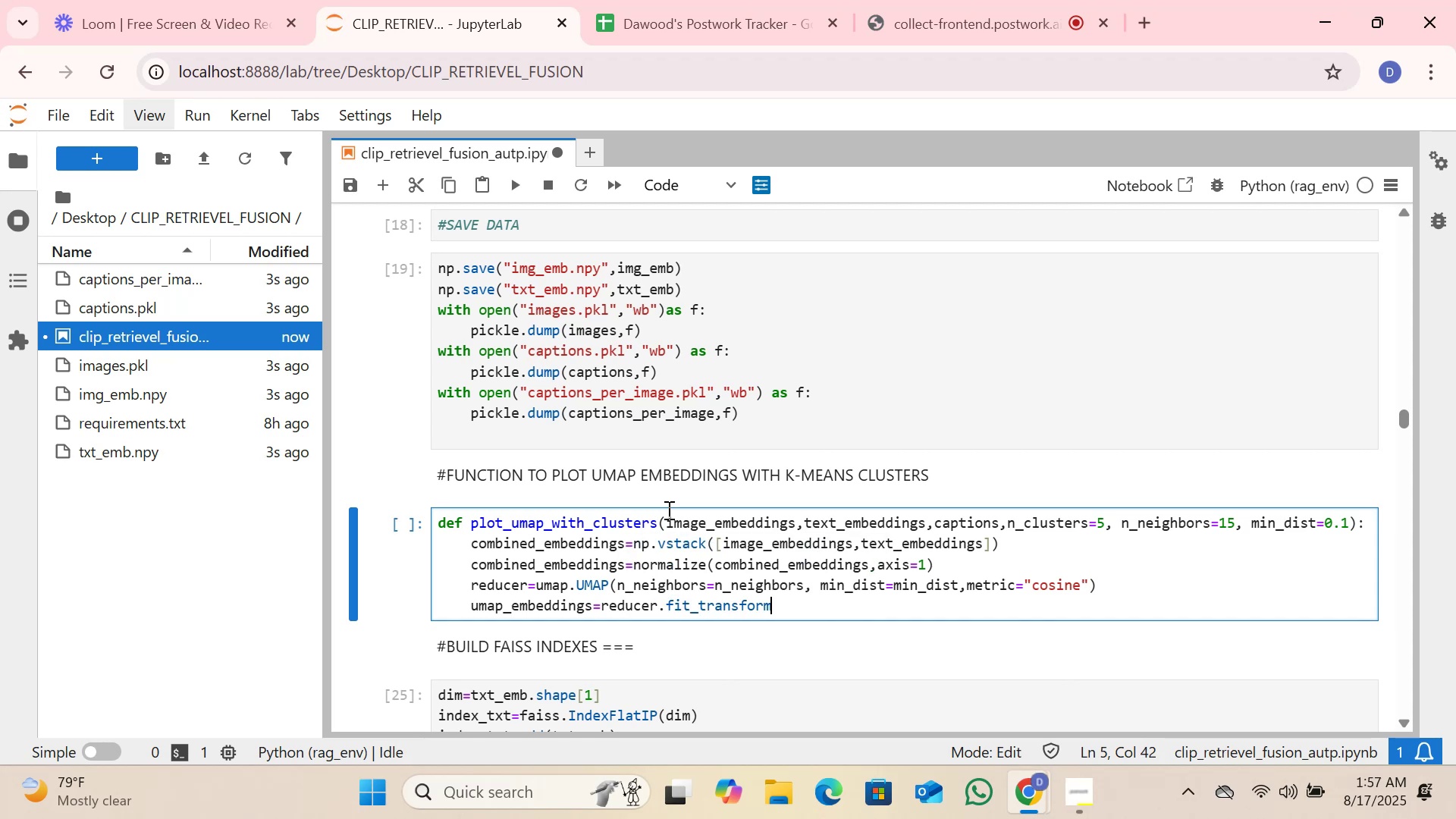 
type((com)
key(Tab)
 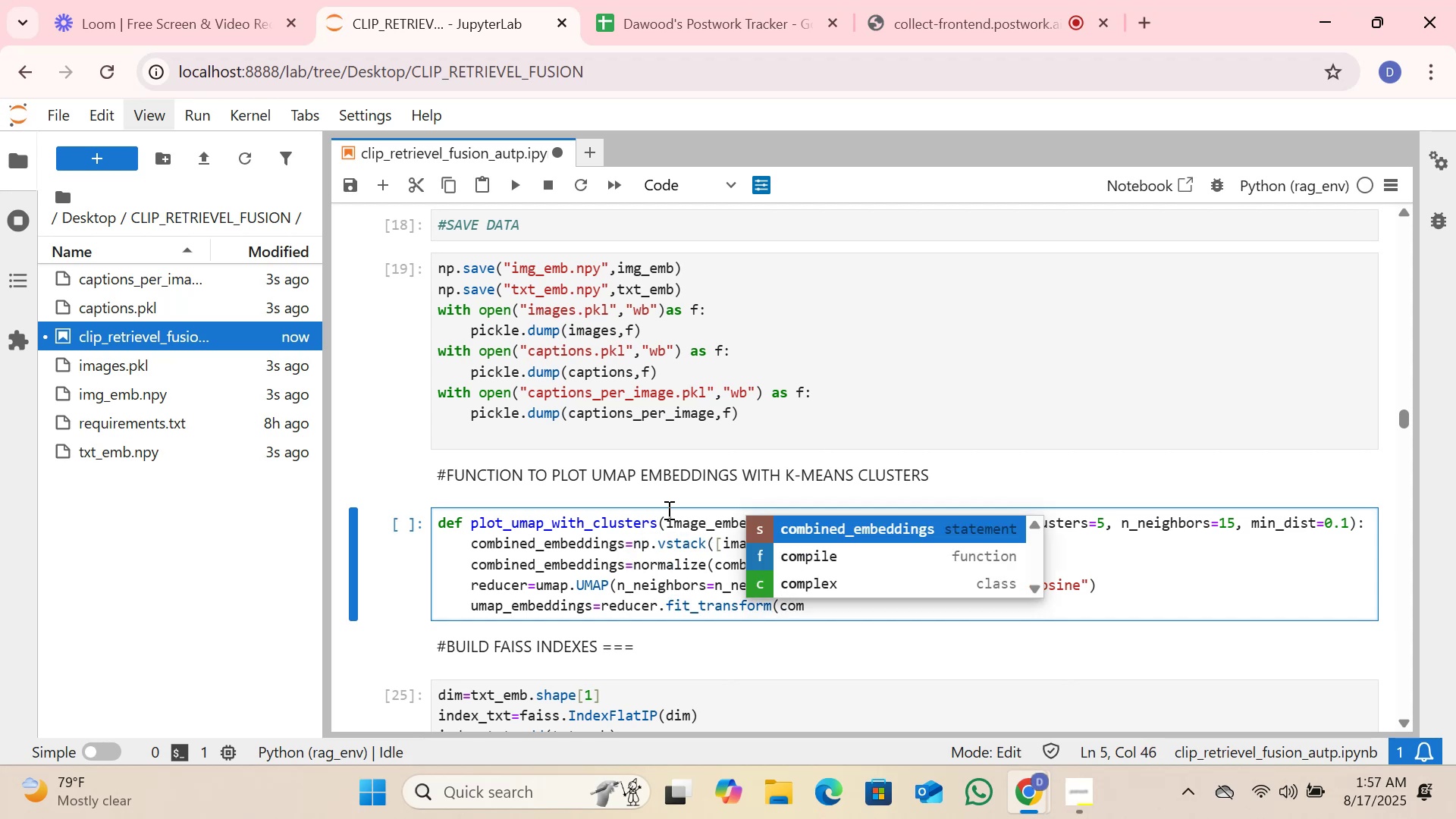 
key(Enter)
 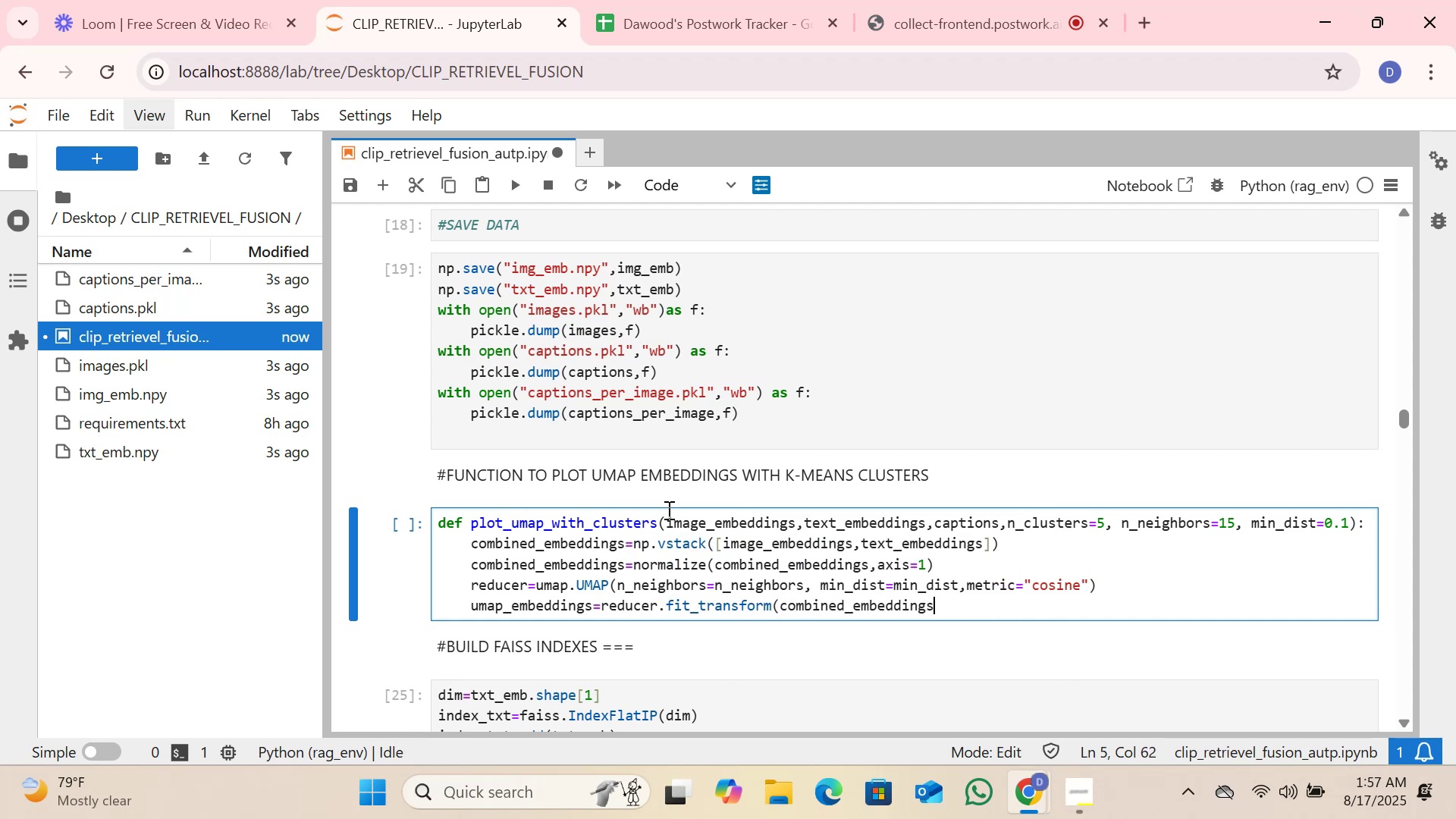 
key(Shift+0)
 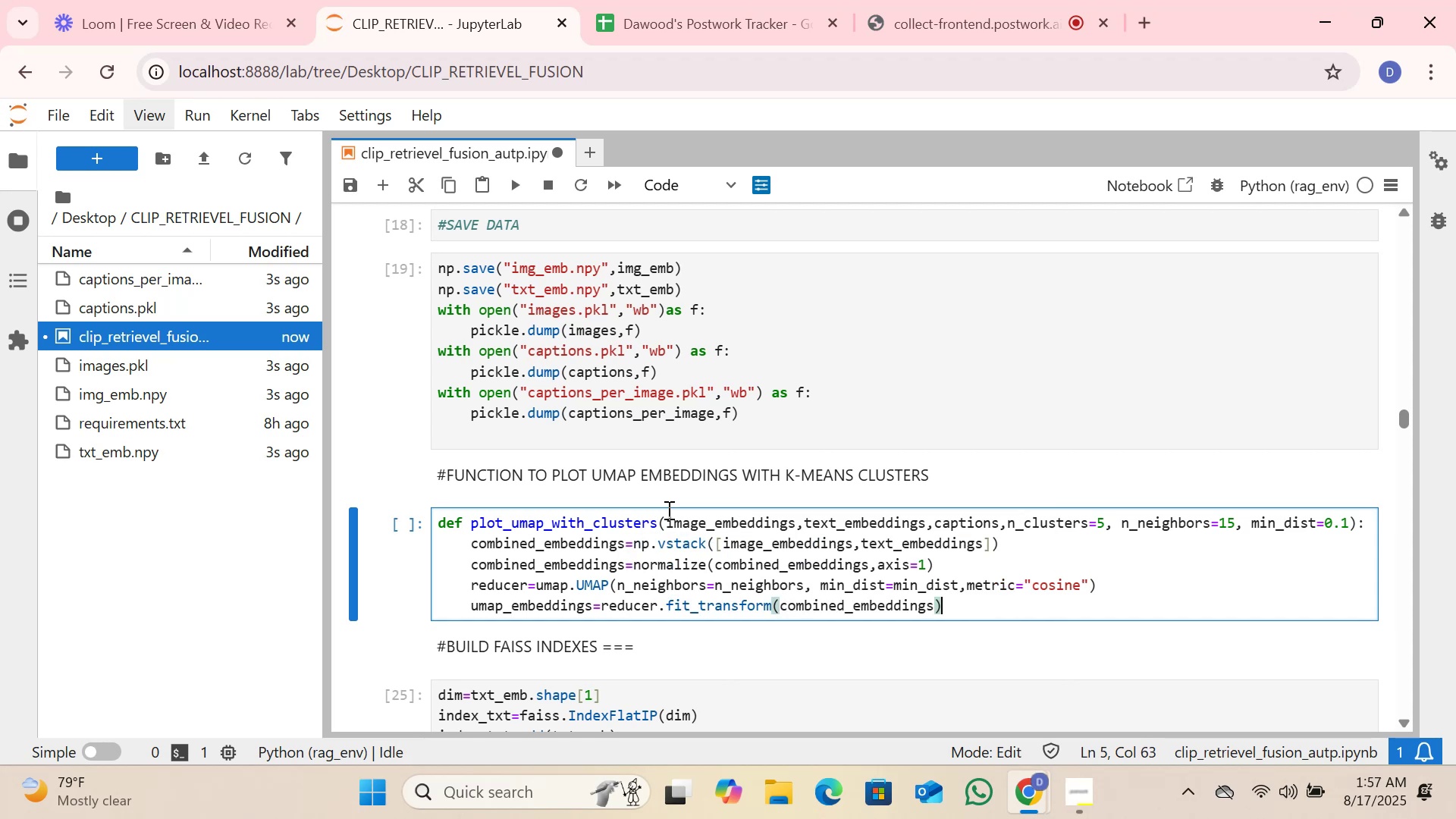 
key(Enter)
 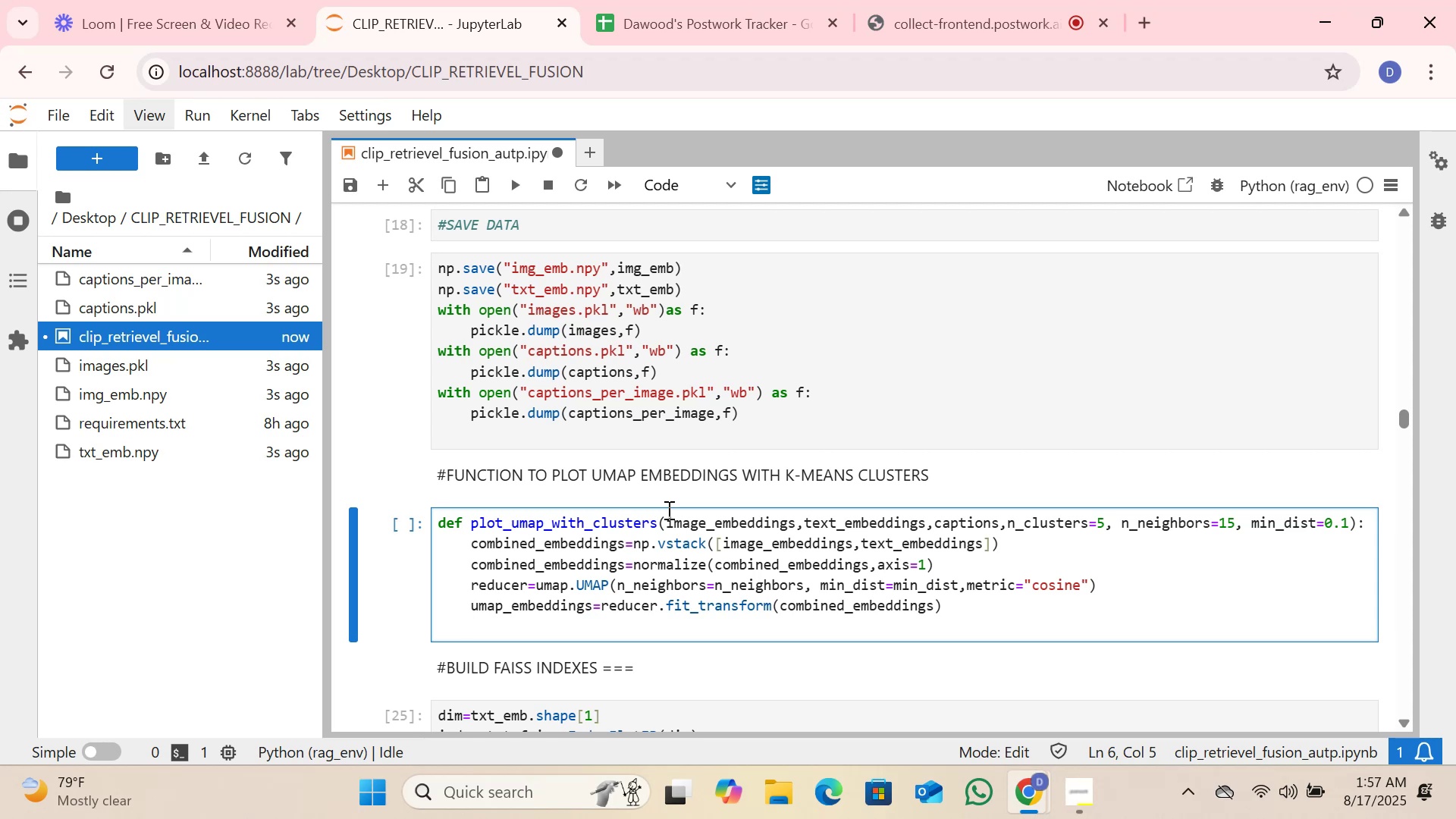 
wait(7.9)
 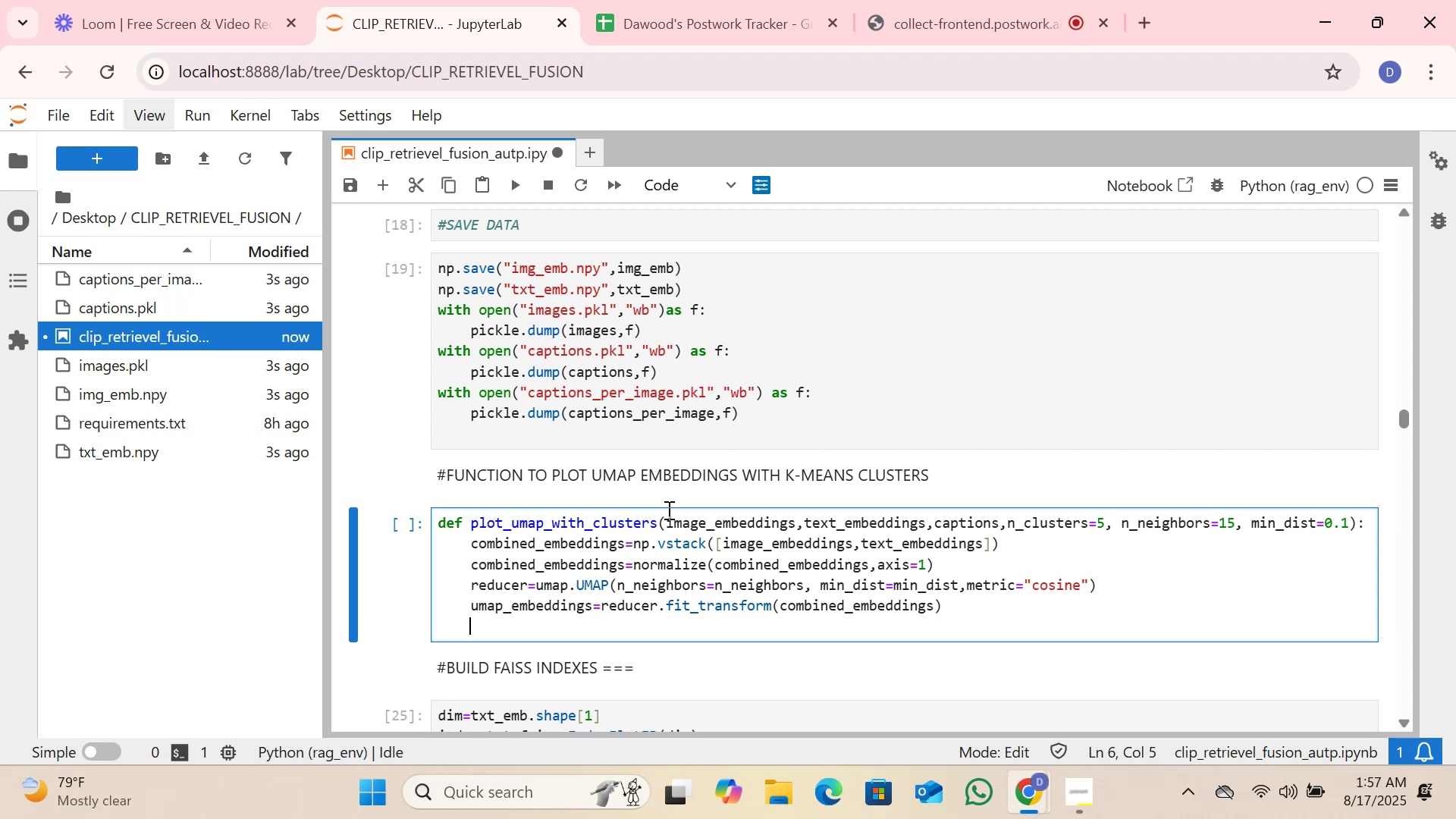 
key(Enter)
 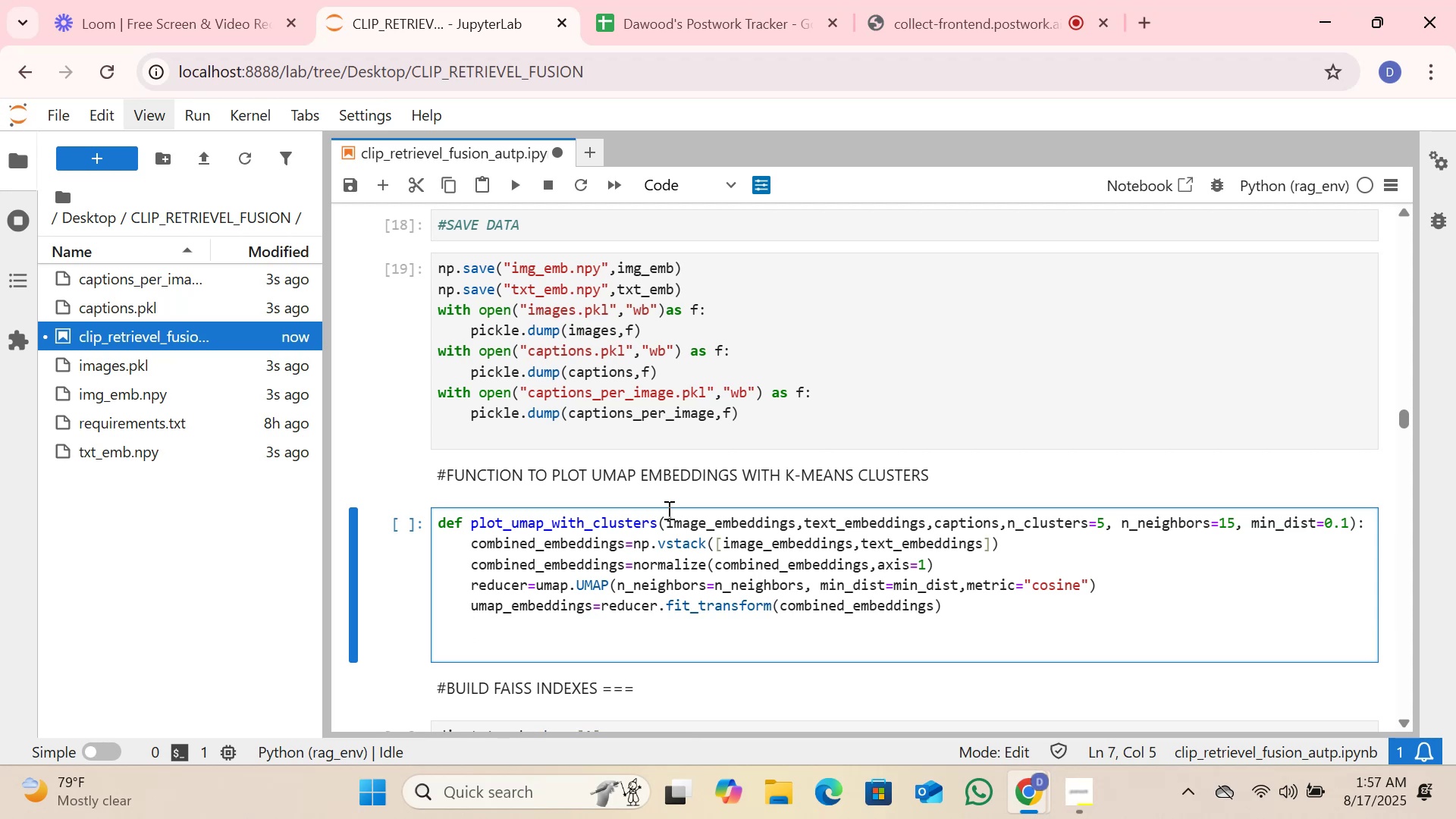 
type(#now split back into img and txt)
 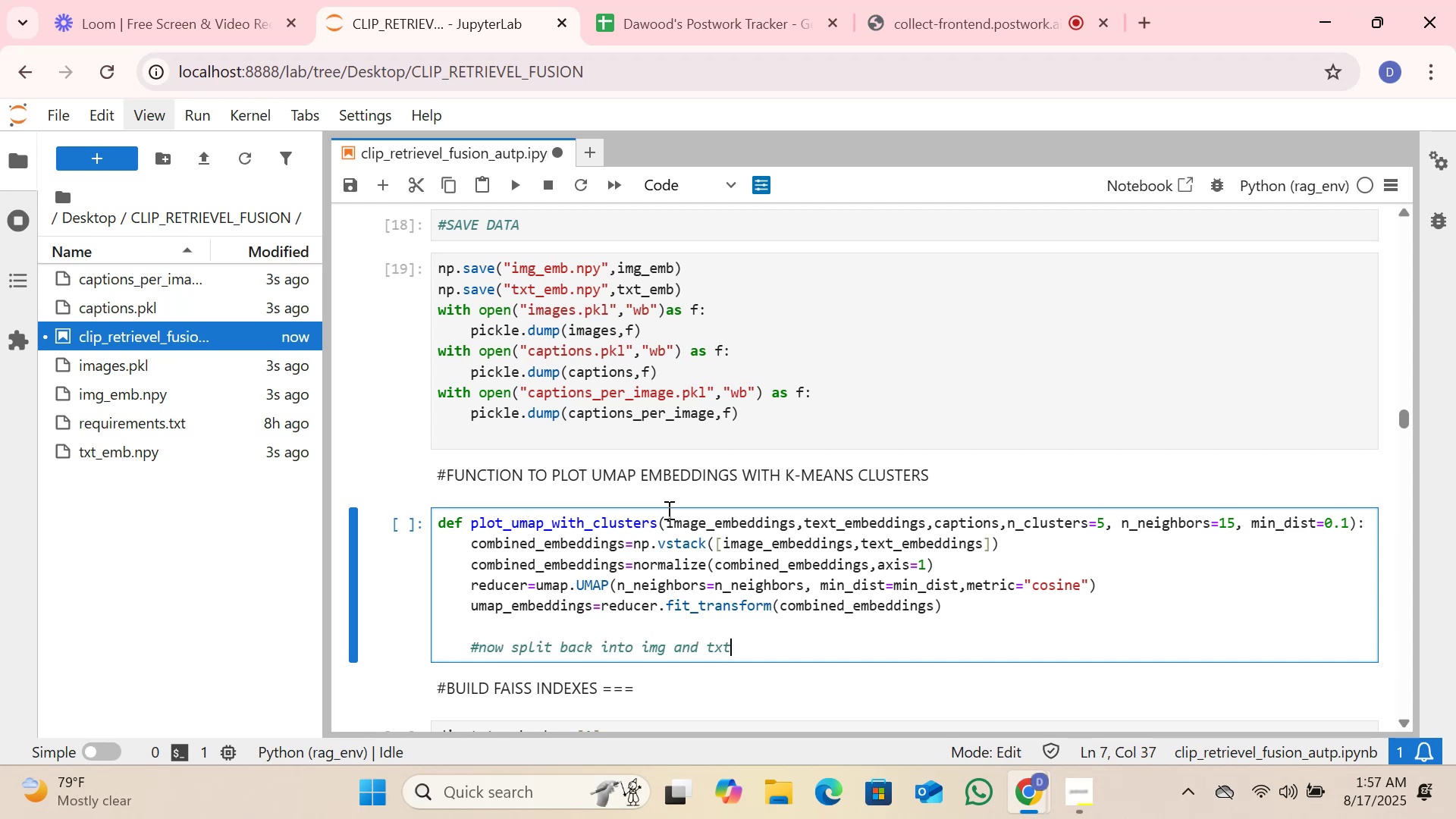 
key(Enter)
 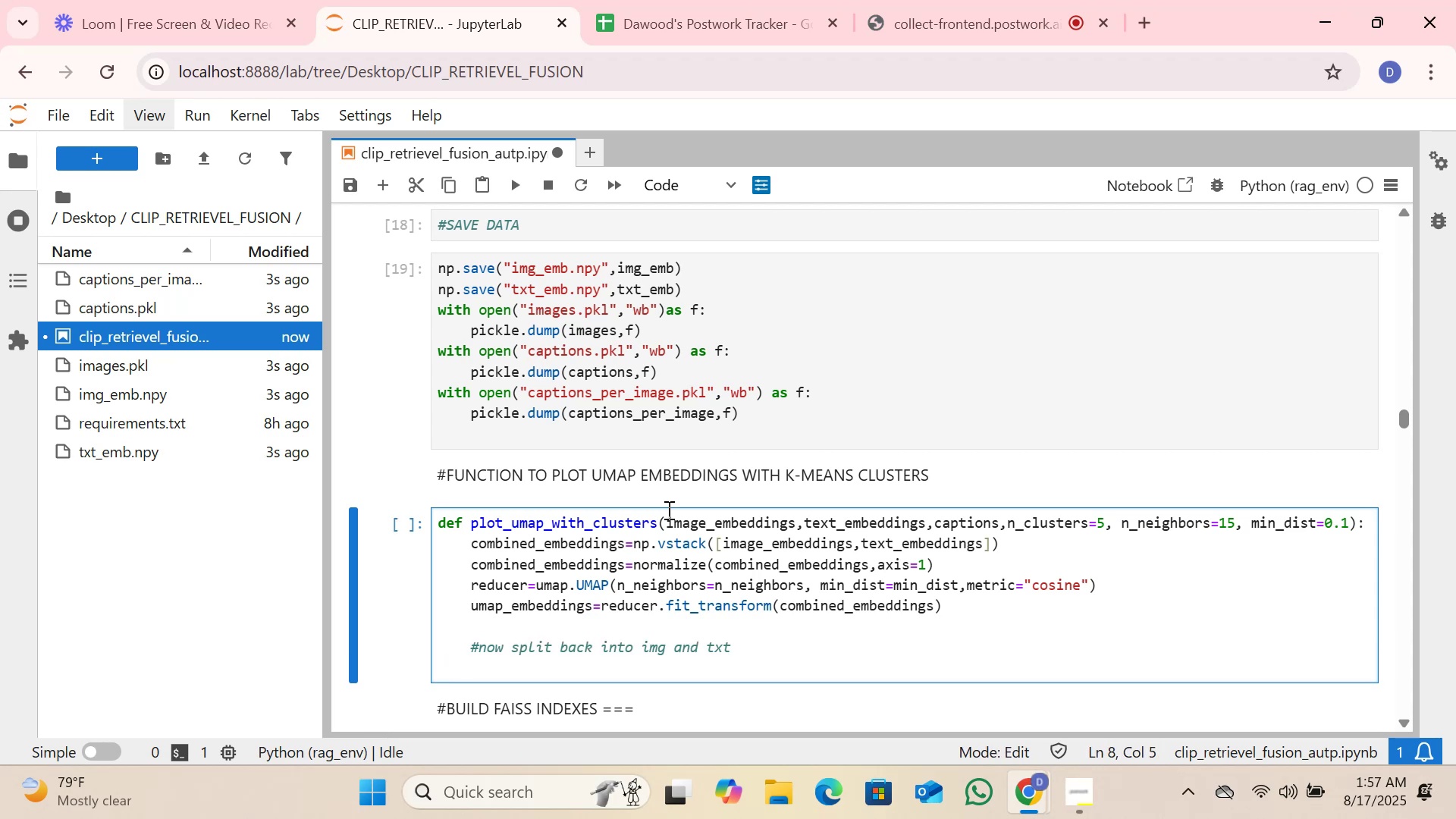 
type(img)
key(Tab)
type(_umap=umap)
key(Tab)
 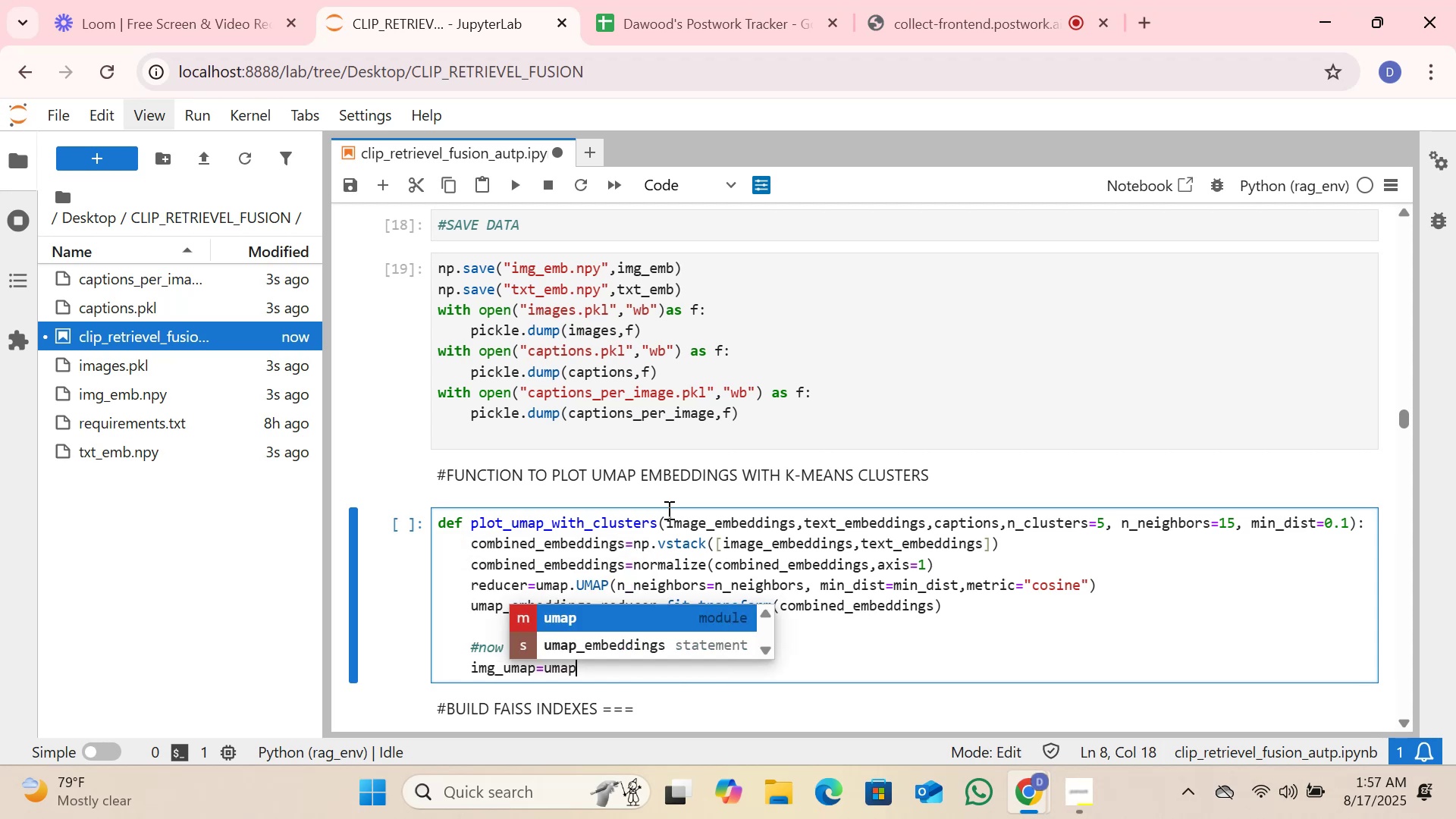 
key(ArrowDown)
 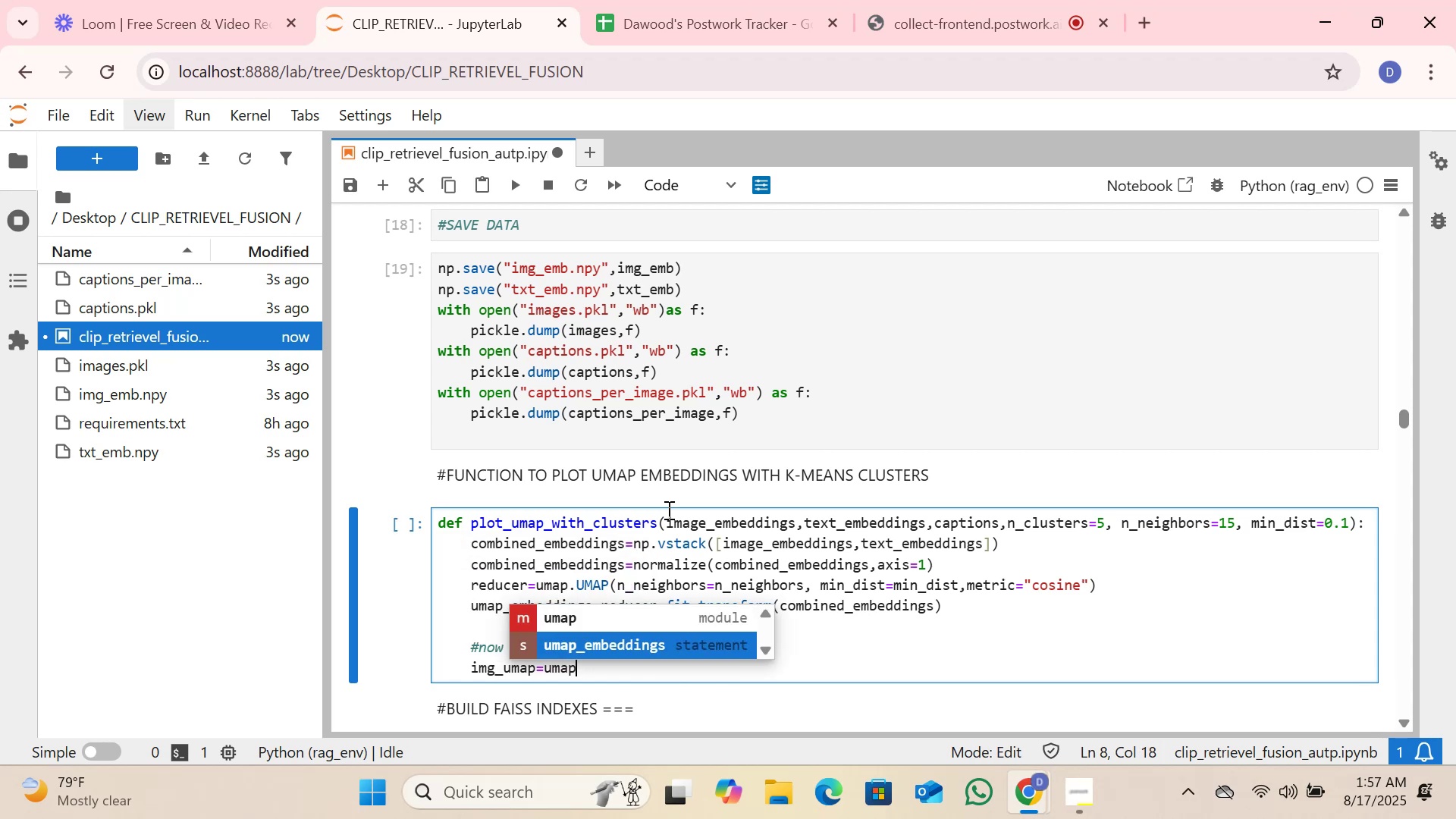 
key(Enter)
 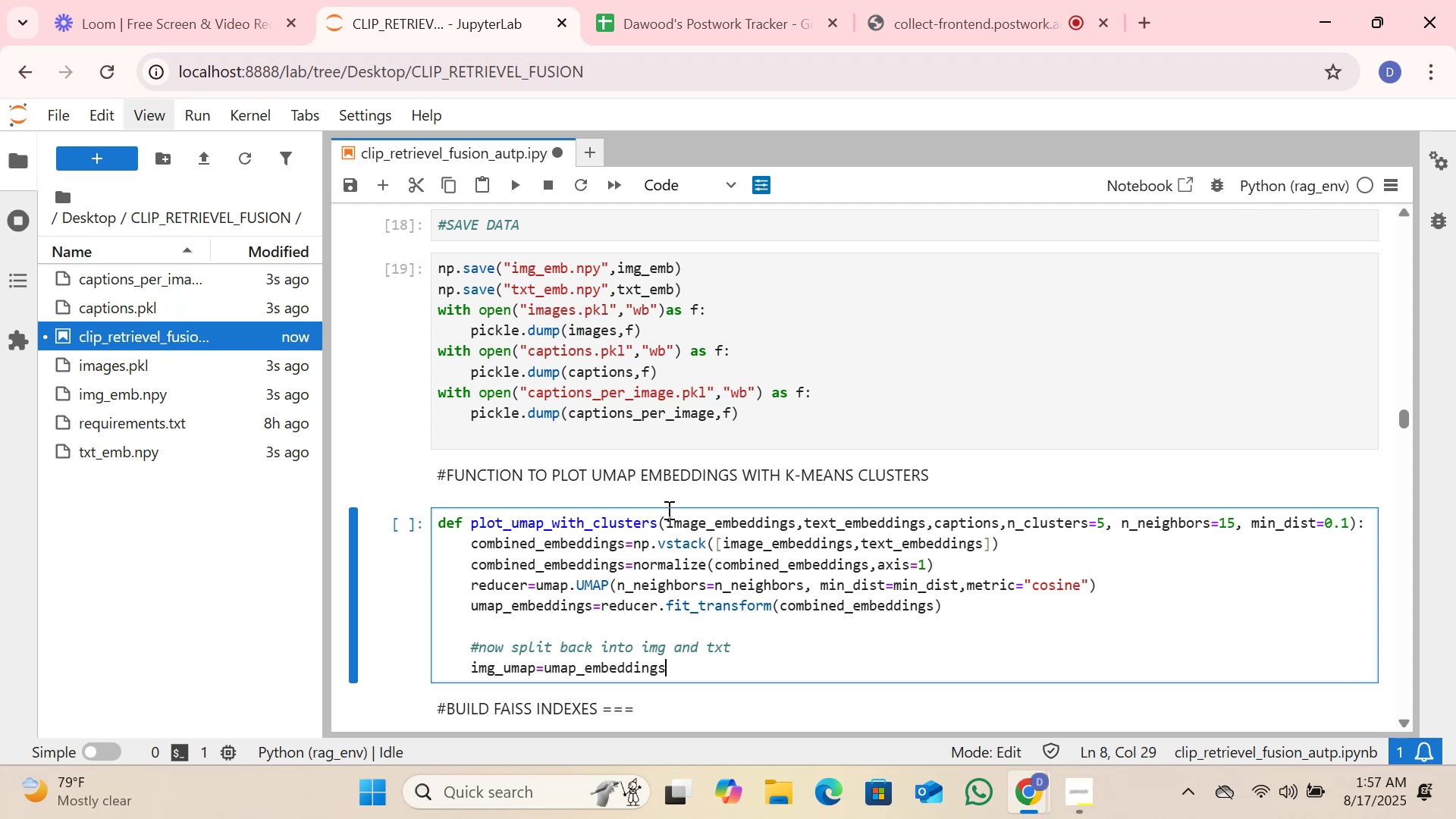 
type([:len(image_embd)
key(Backspace)
type(eddings)
 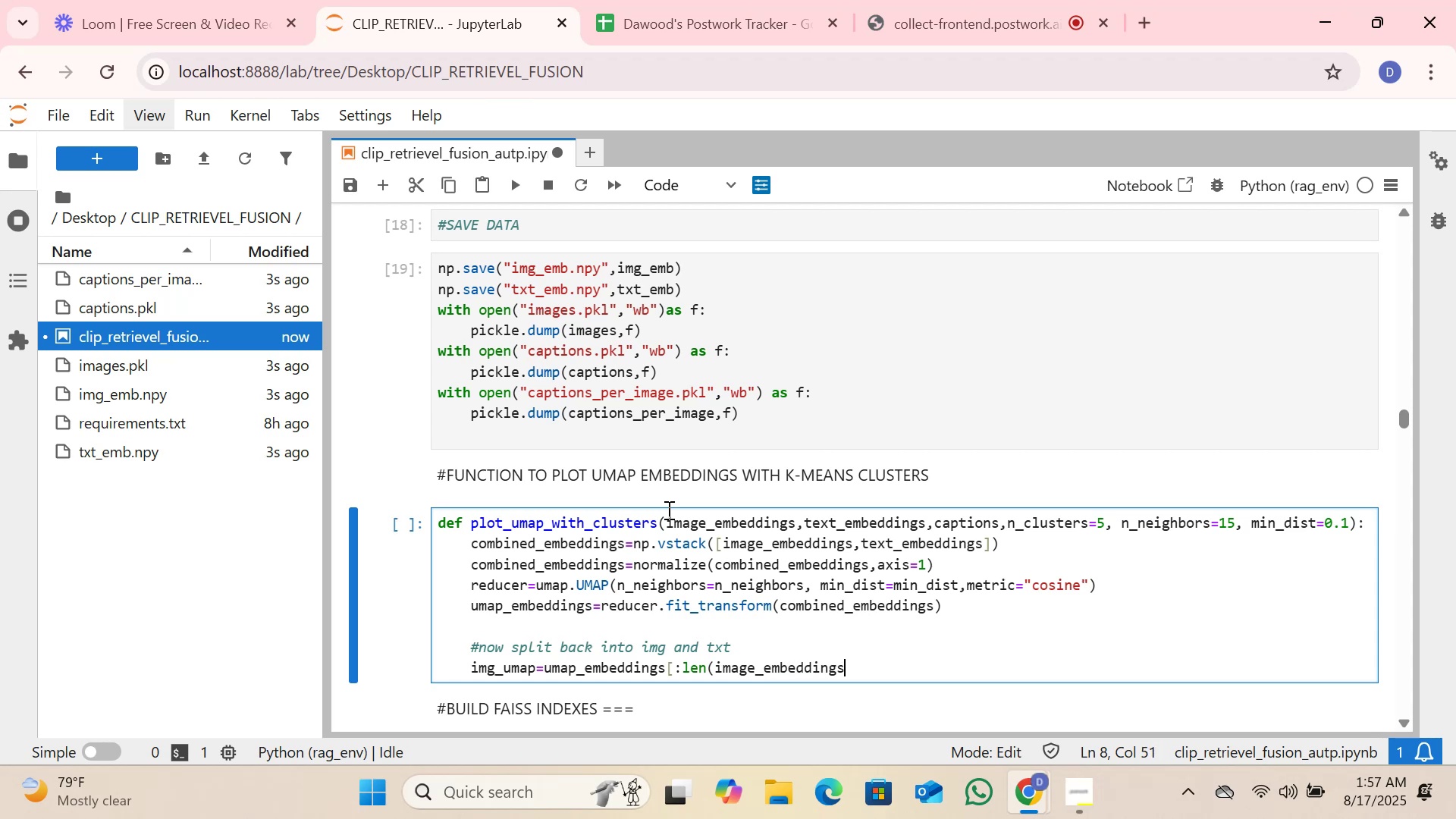 
wait(6.23)
 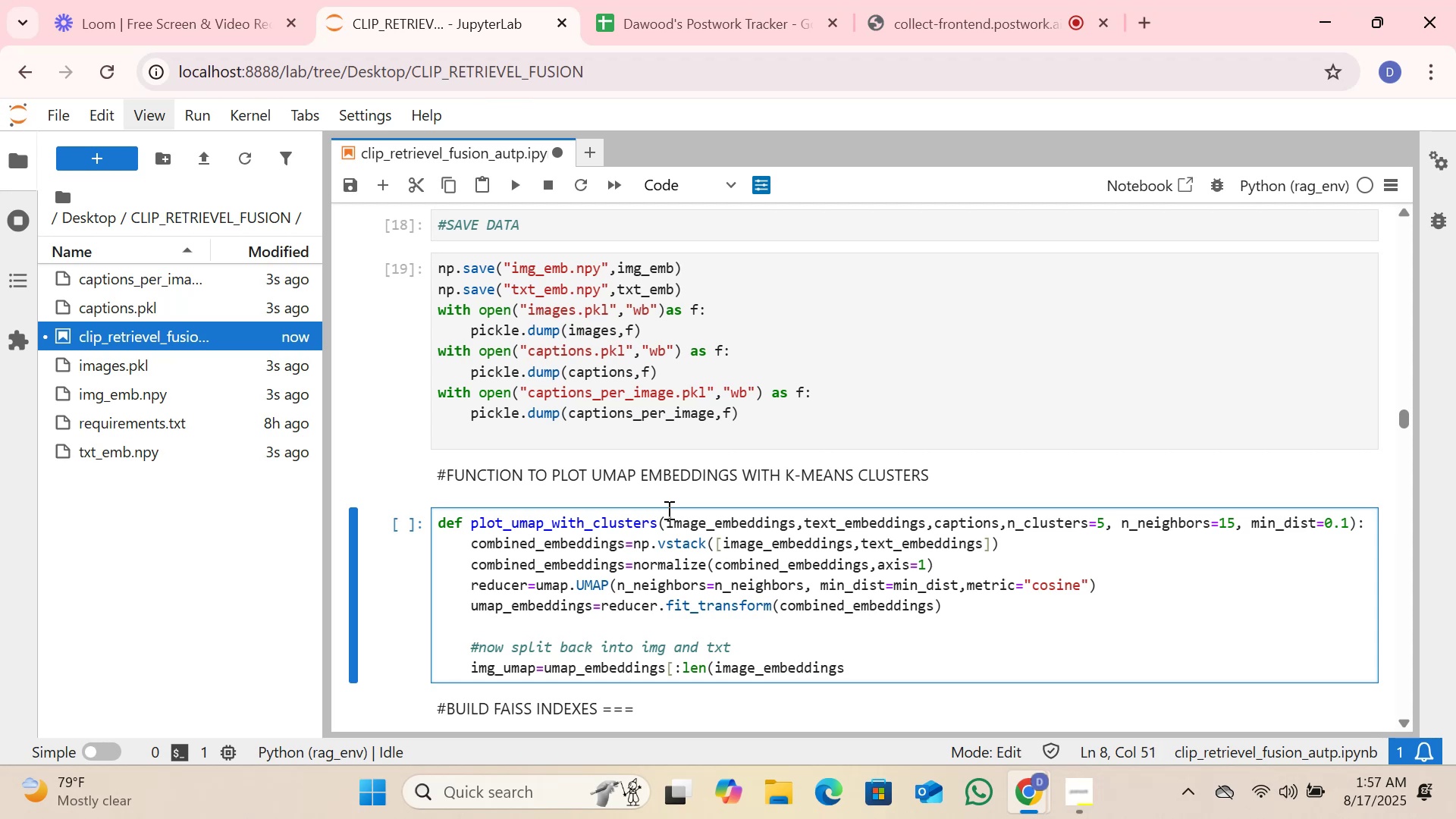 
key(Shift+0)
 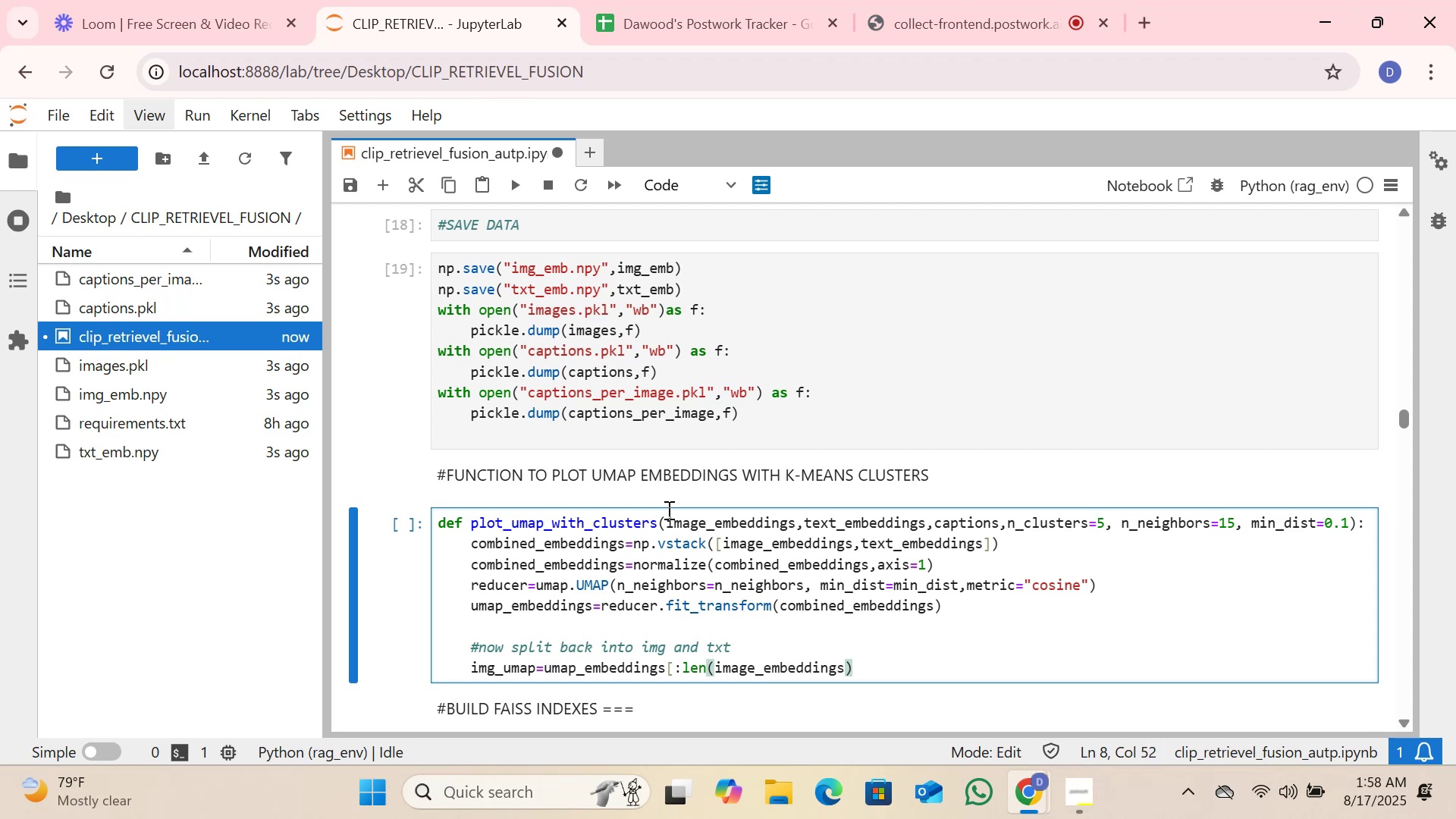 
key(BracketRight)
 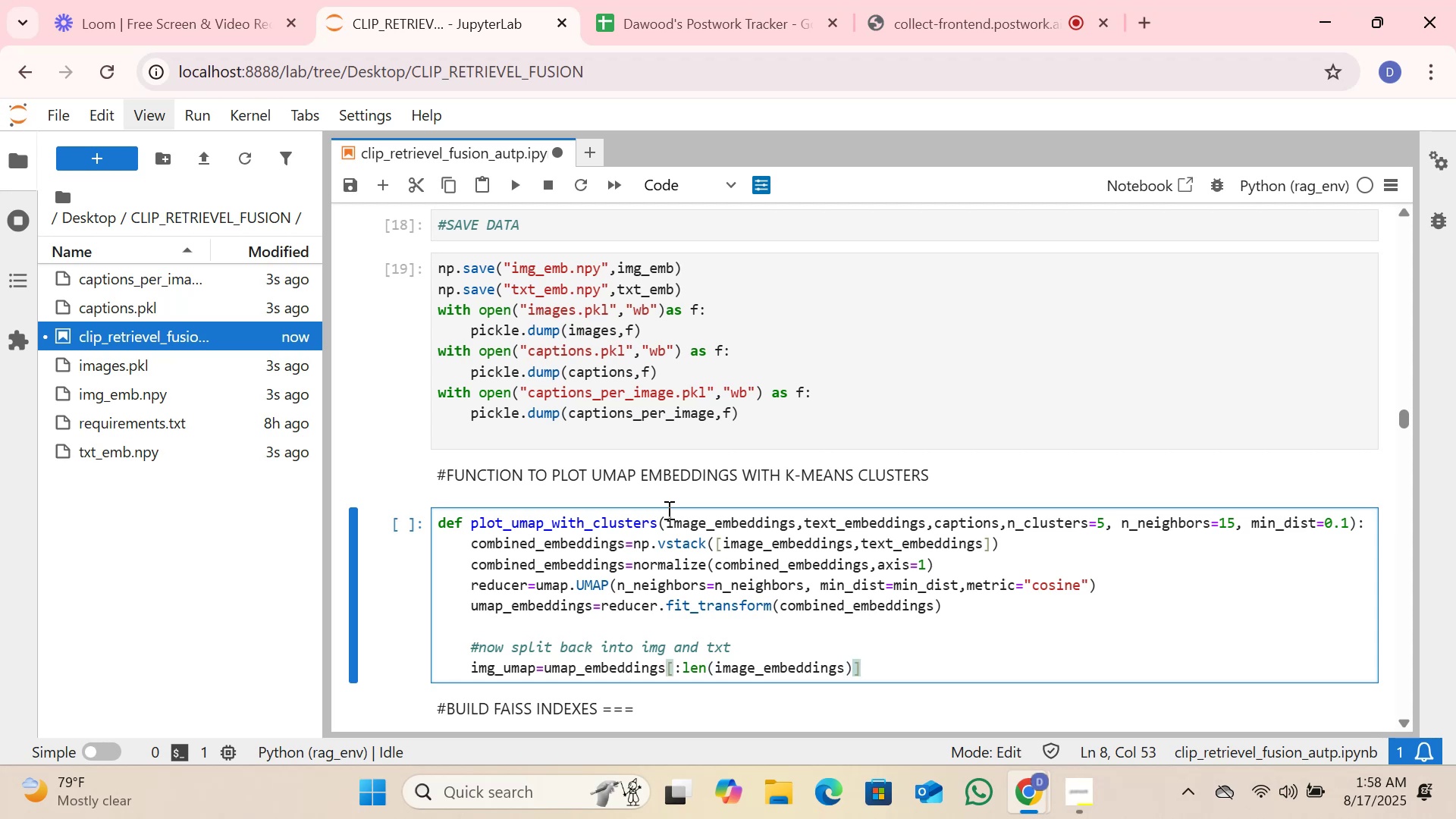 
key(Enter)
 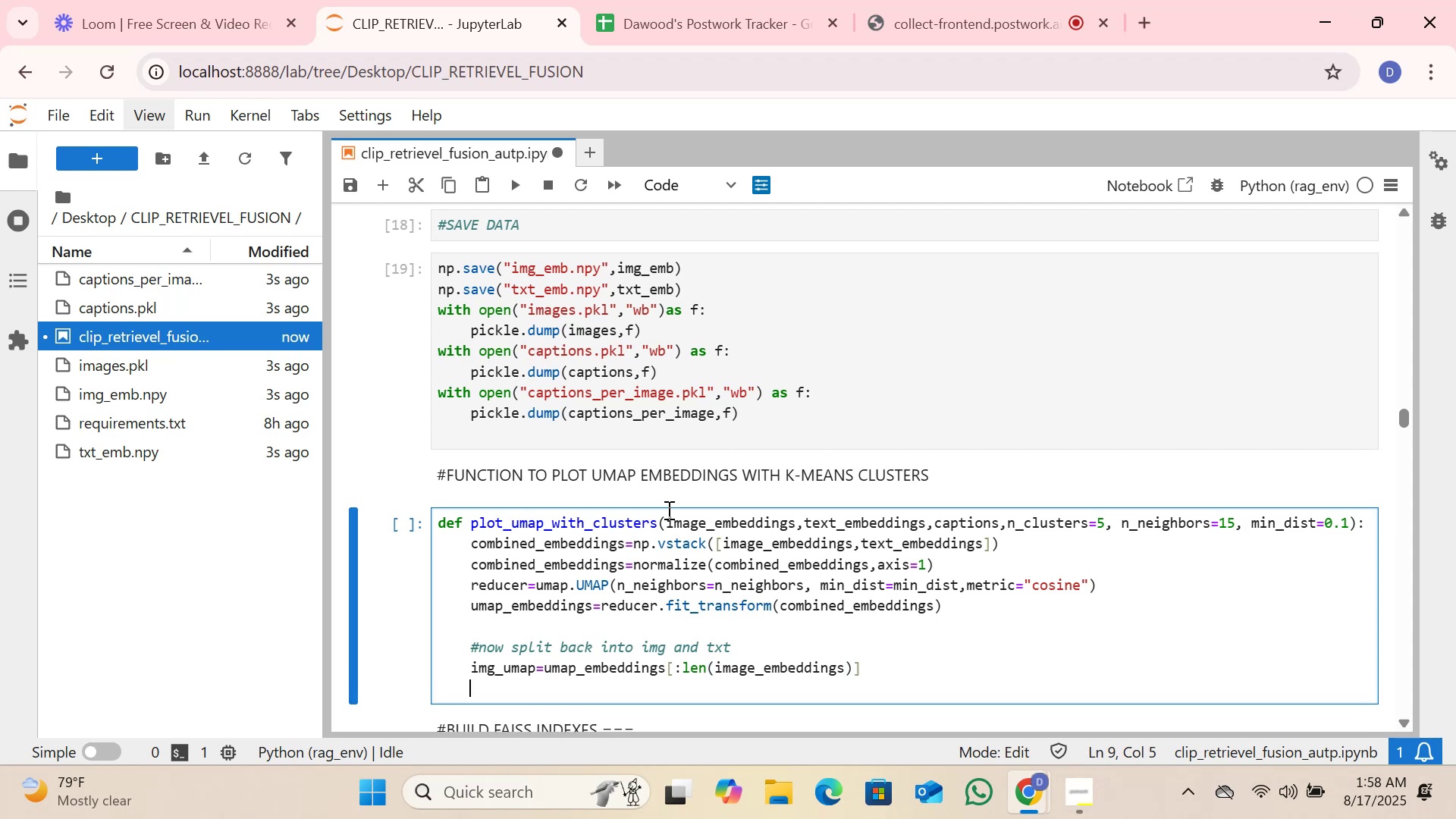 
type(im)
 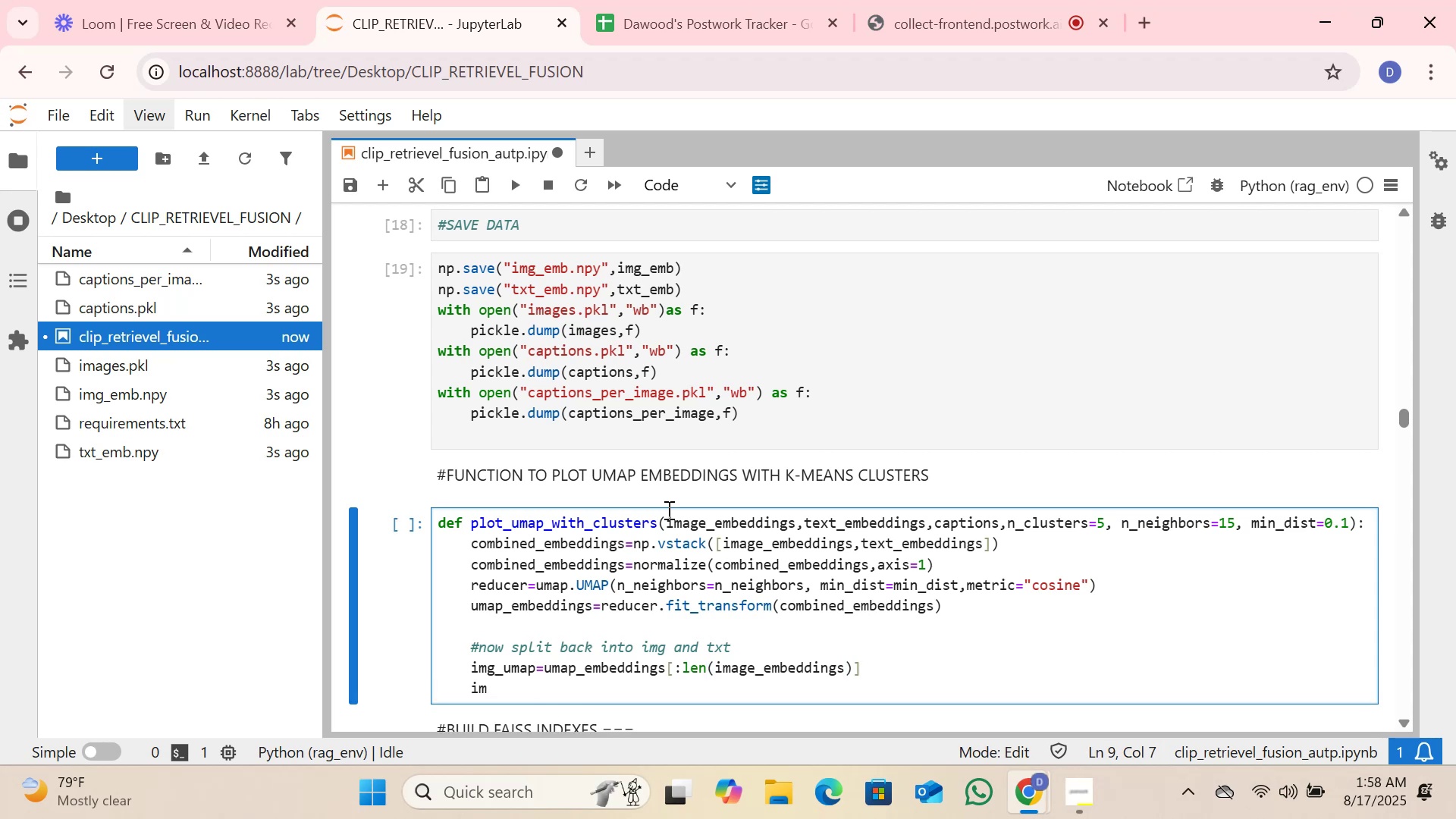 
wait(6.23)
 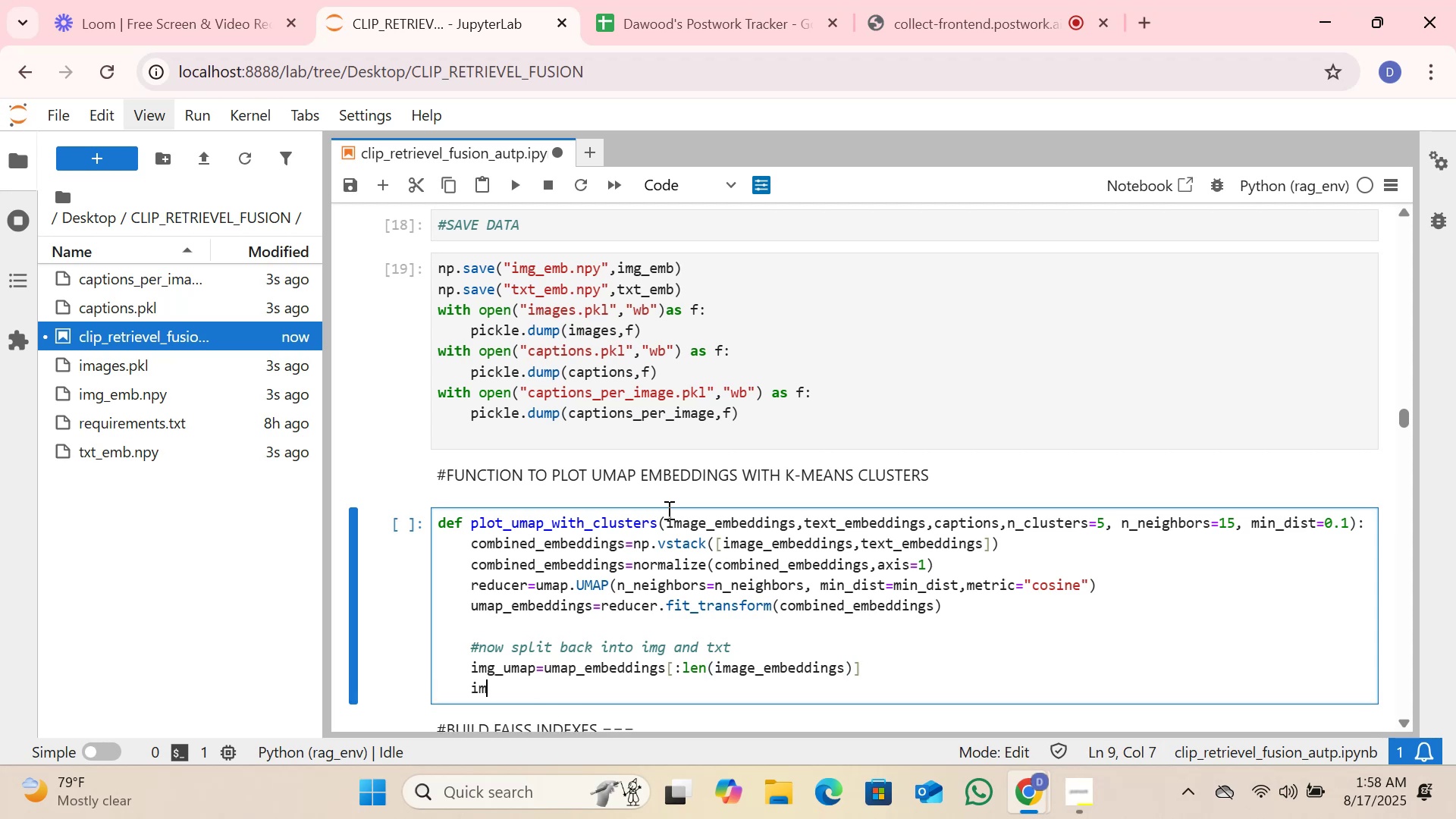 
key(Backspace)
key(Backspace)
type(txt_um)
key(Tab)
type(ap=um)
key(Tab)
 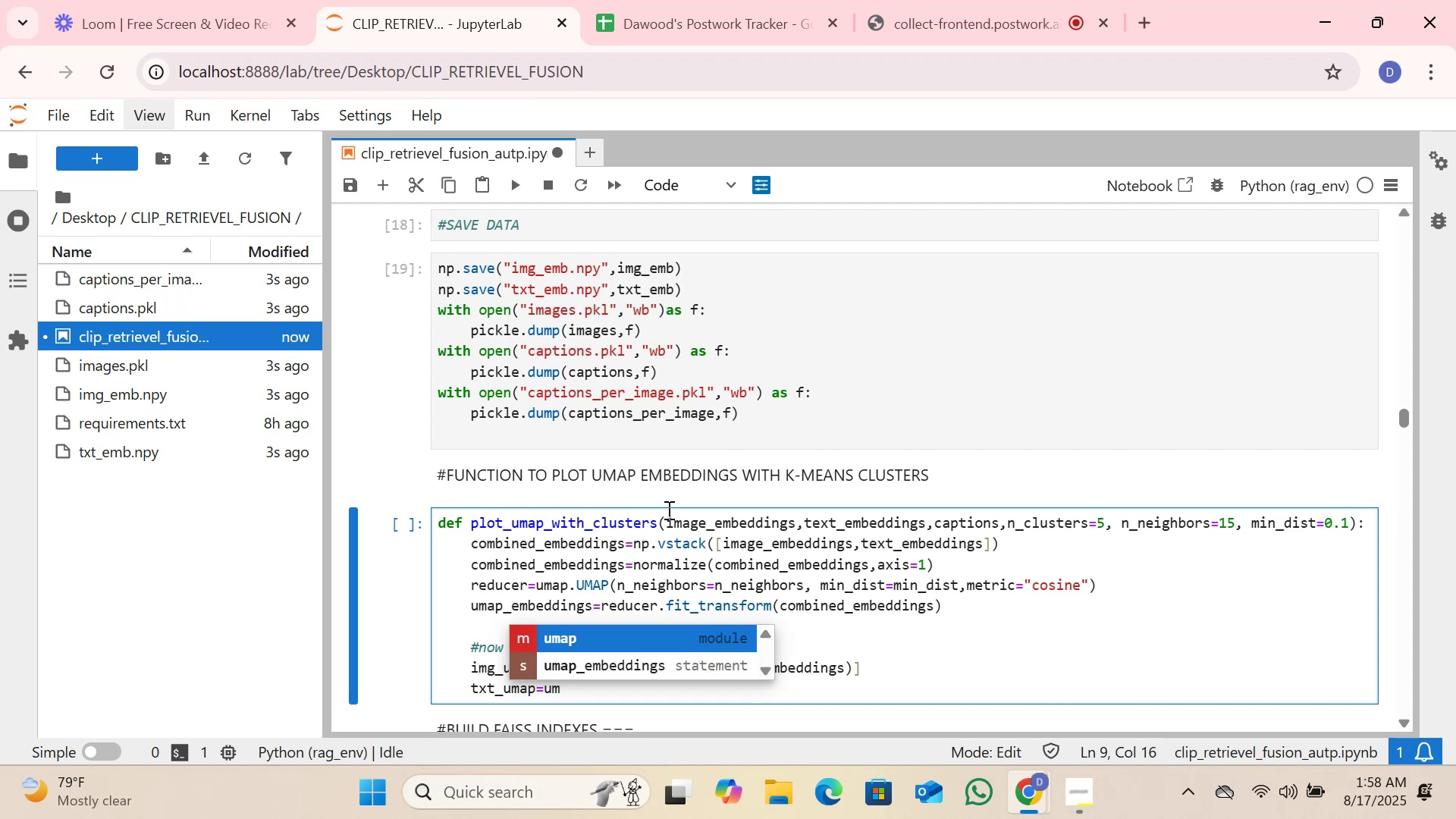 
key(ArrowDown)
 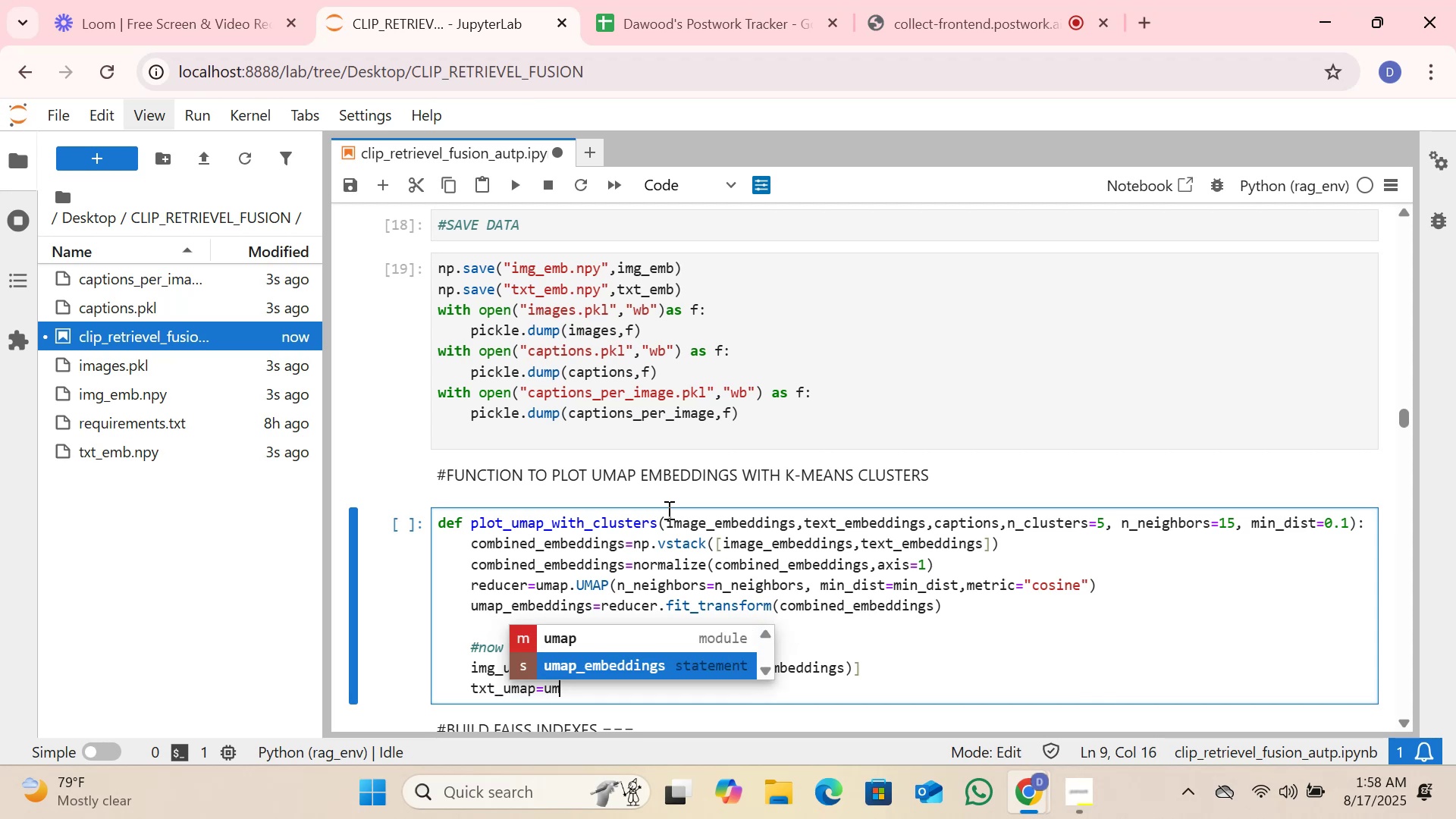 
key(Enter)
 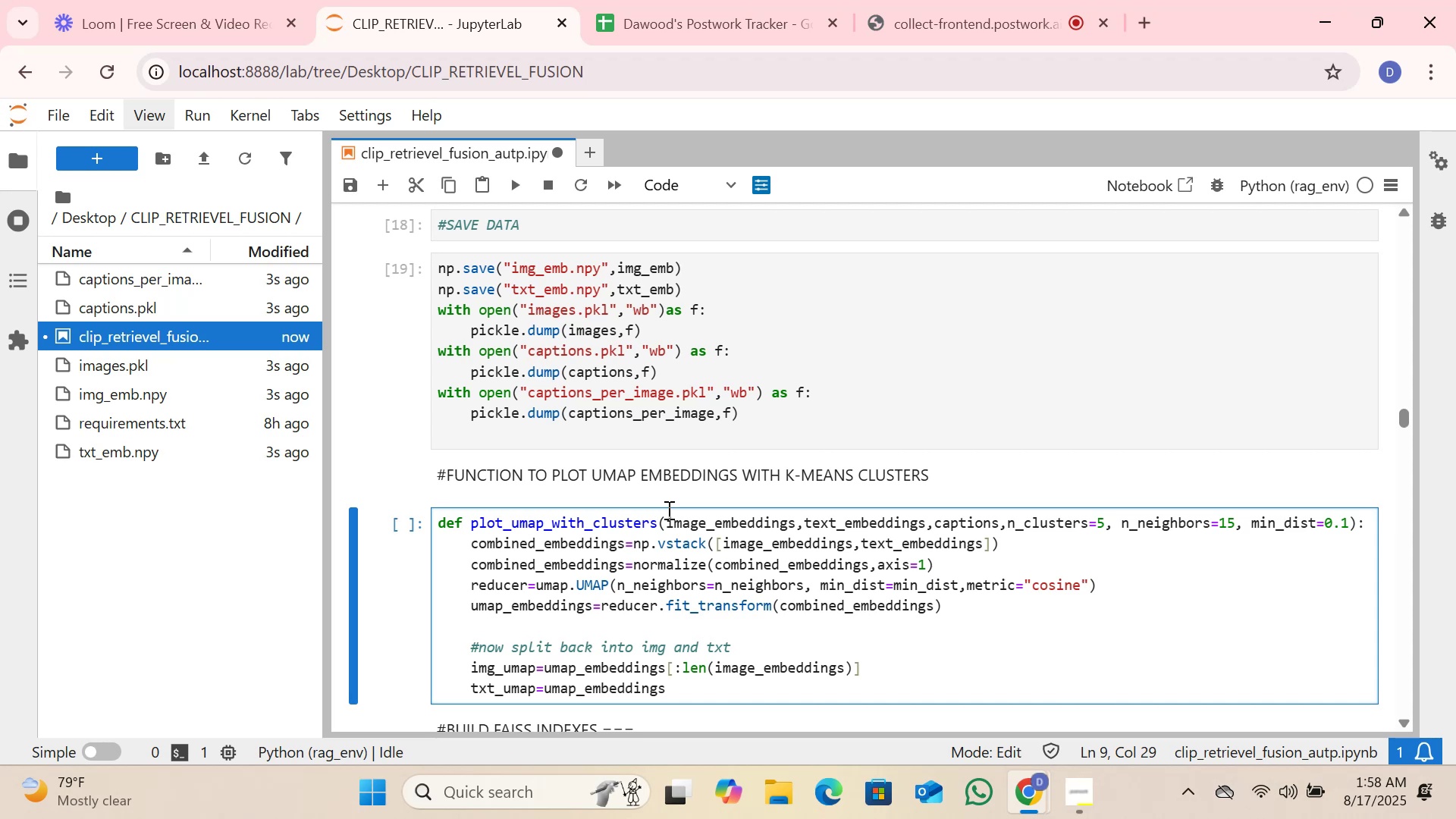 
key(BracketLeft)
 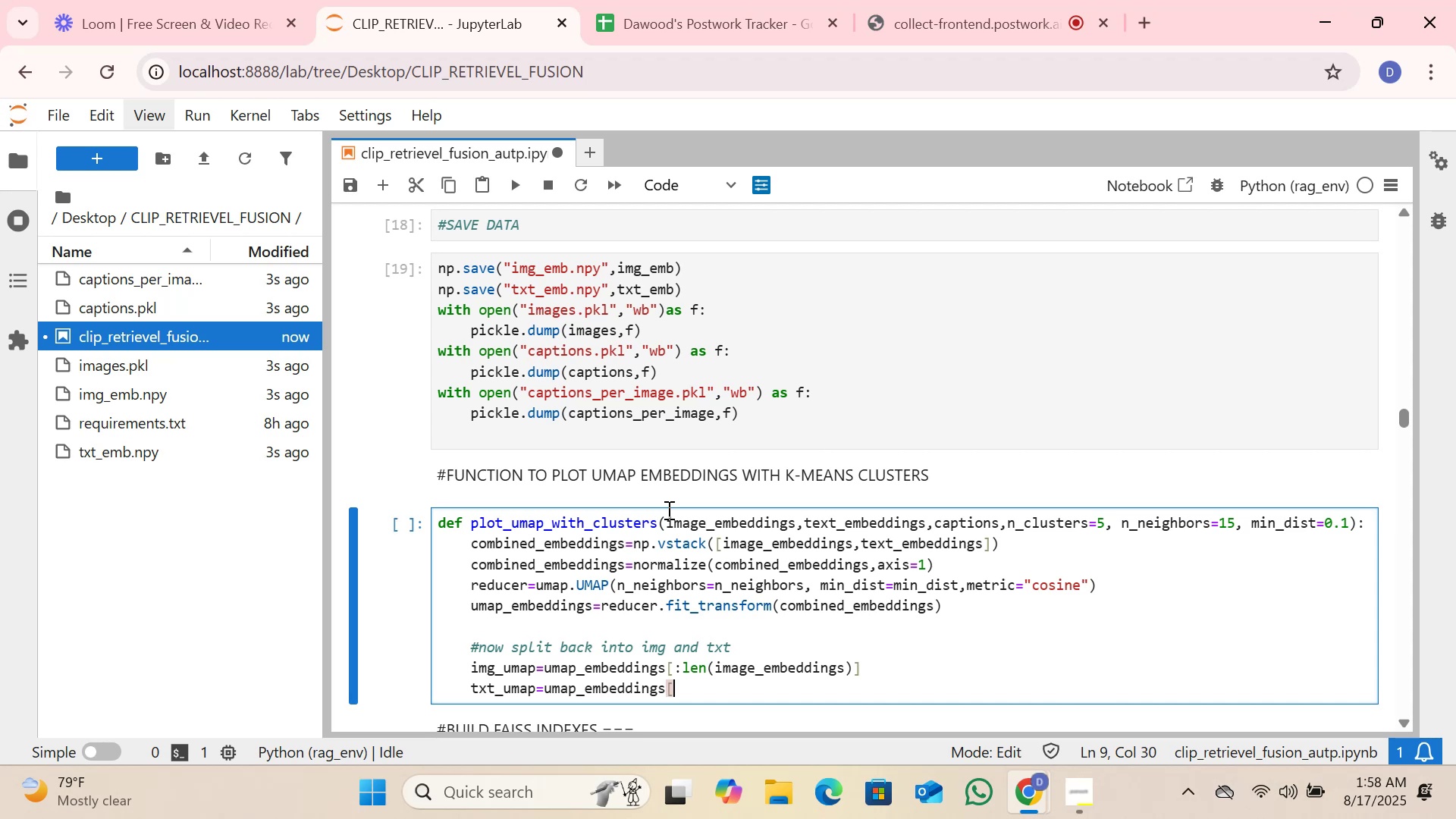 
key(BracketRight)
 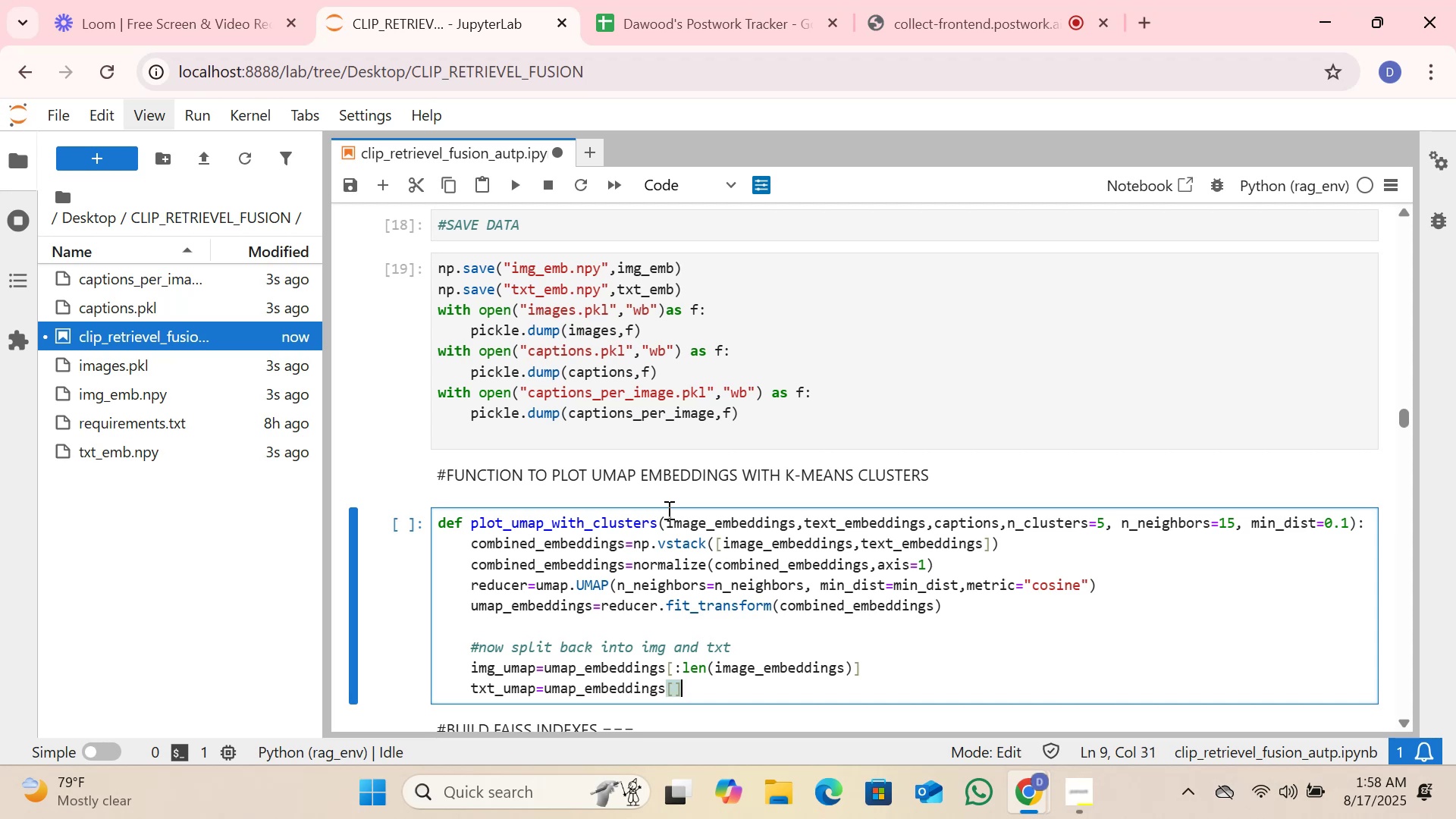 
key(ArrowLeft)
 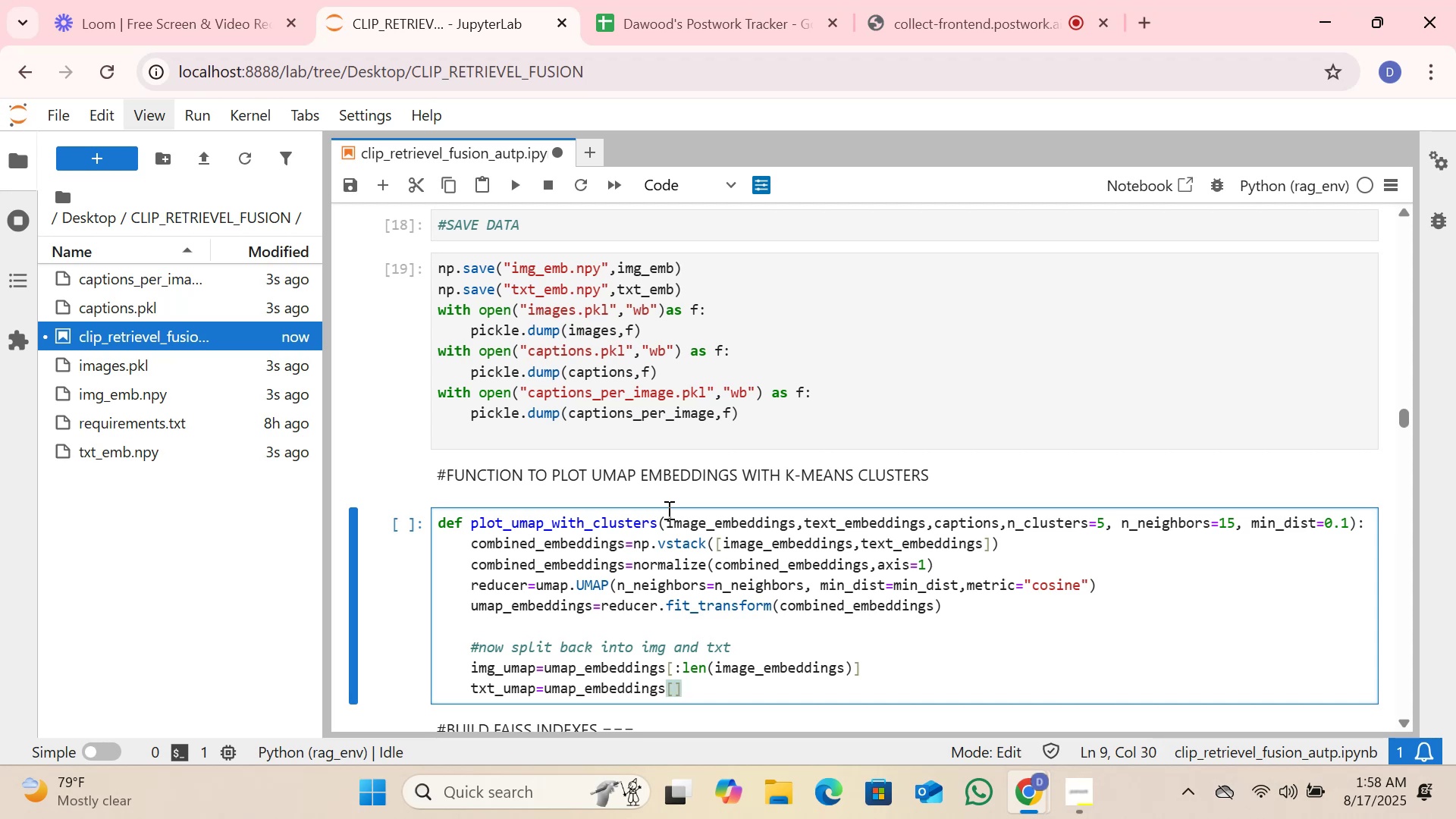 
type(ima)
key(Backspace)
key(Backspace)
key(Backspace)
type(len())
 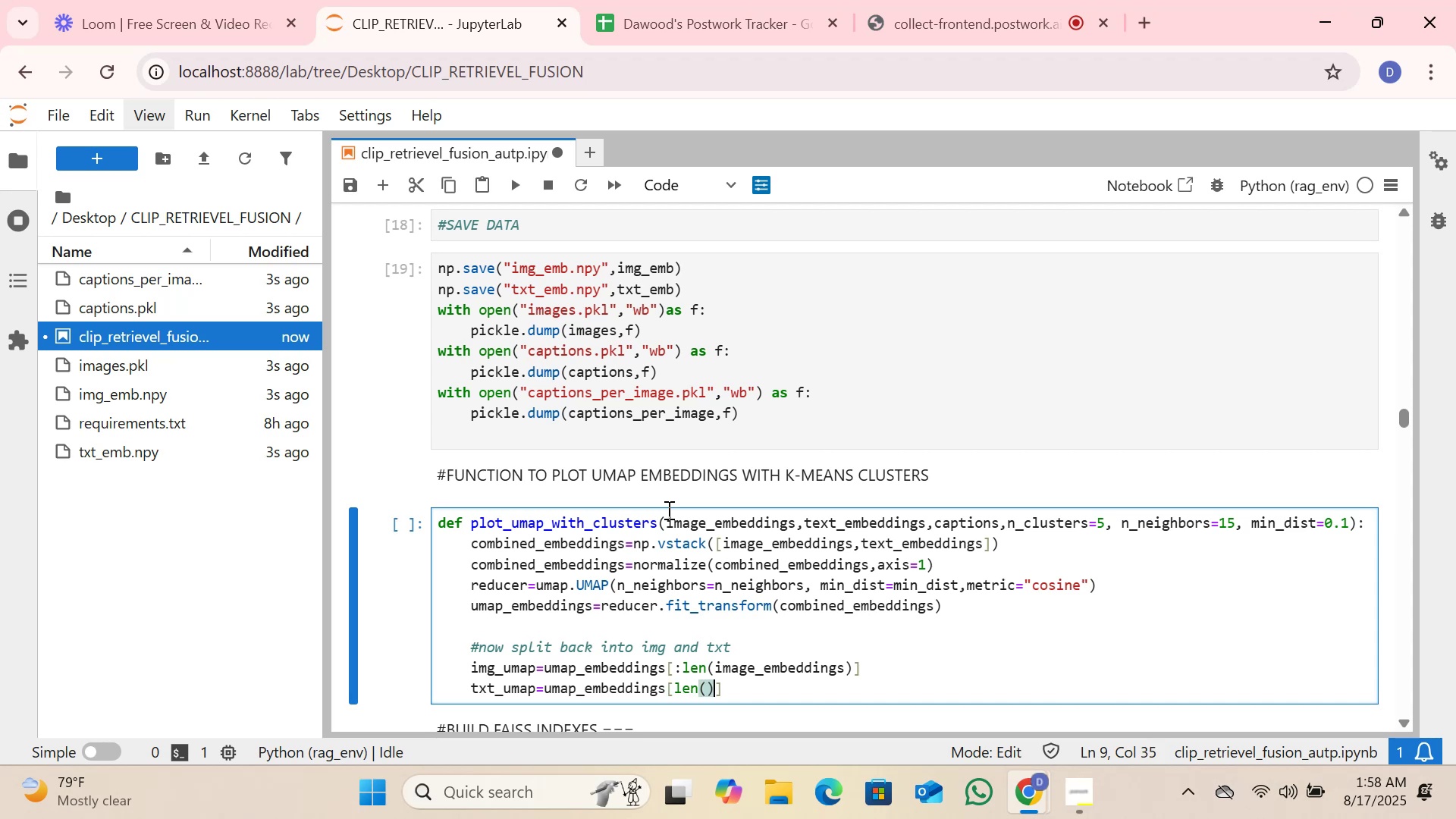 
key(ArrowLeft)
 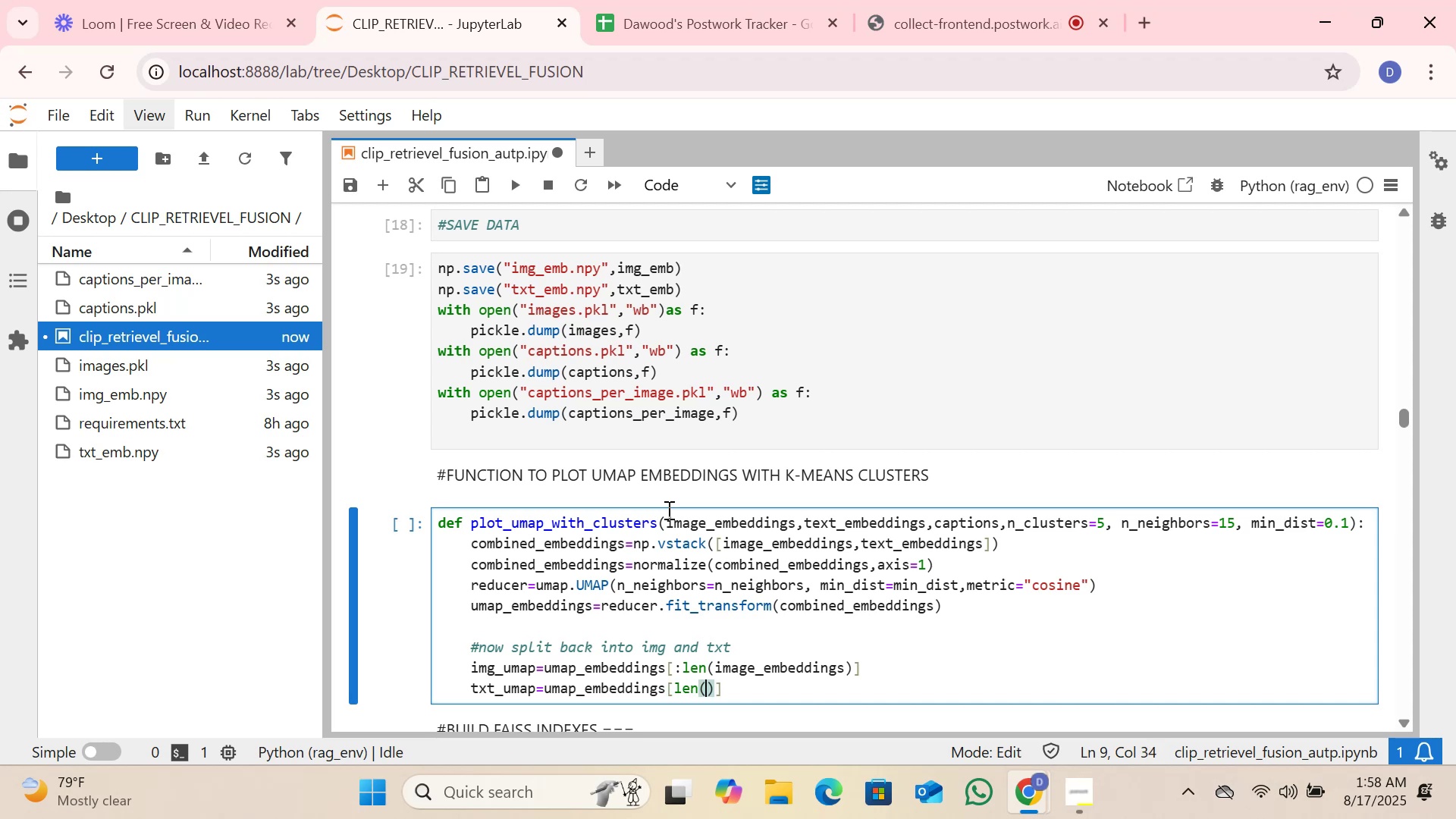 
key(I)
 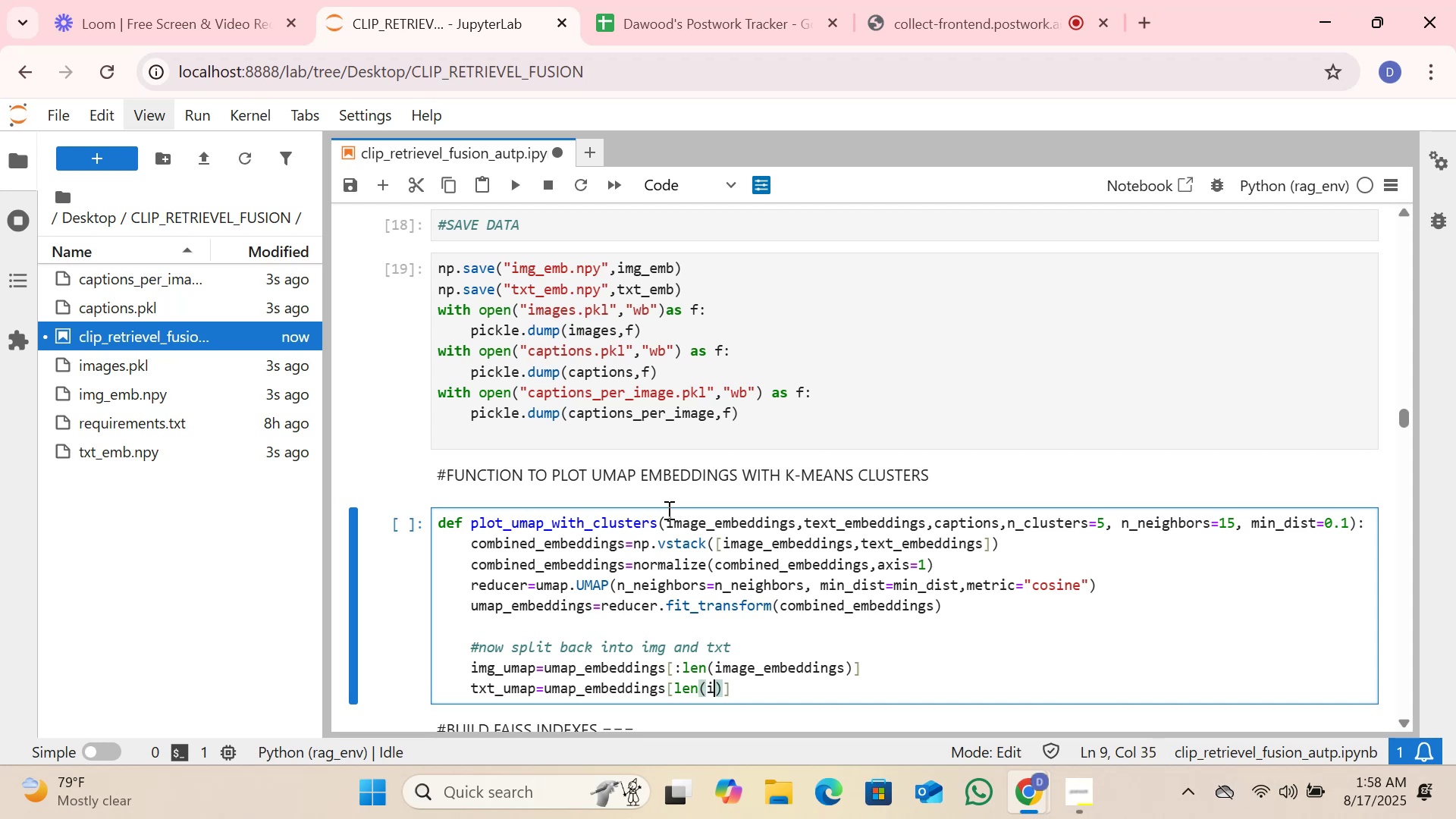 
key(Tab)
 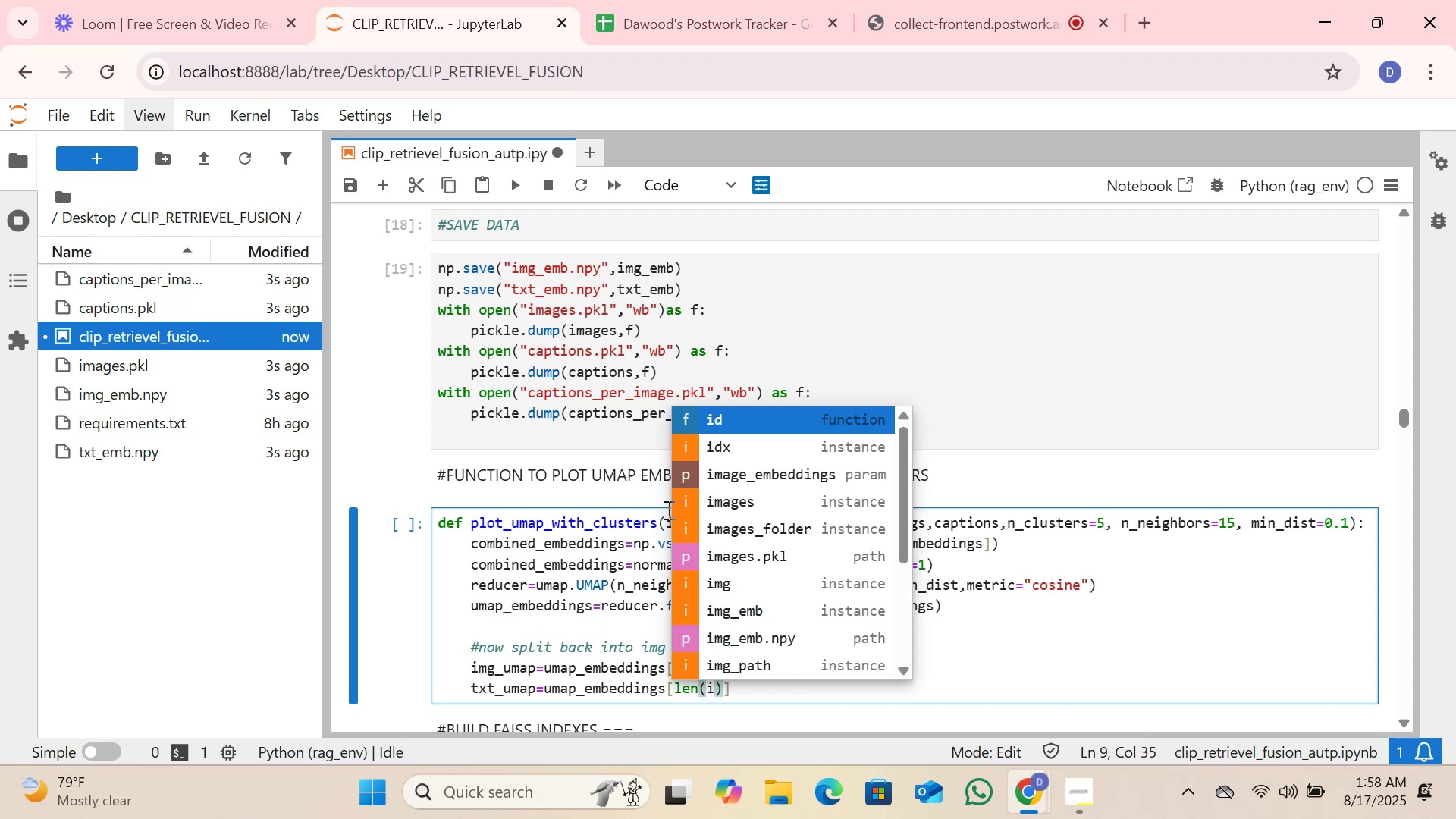 
key(ArrowDown)
 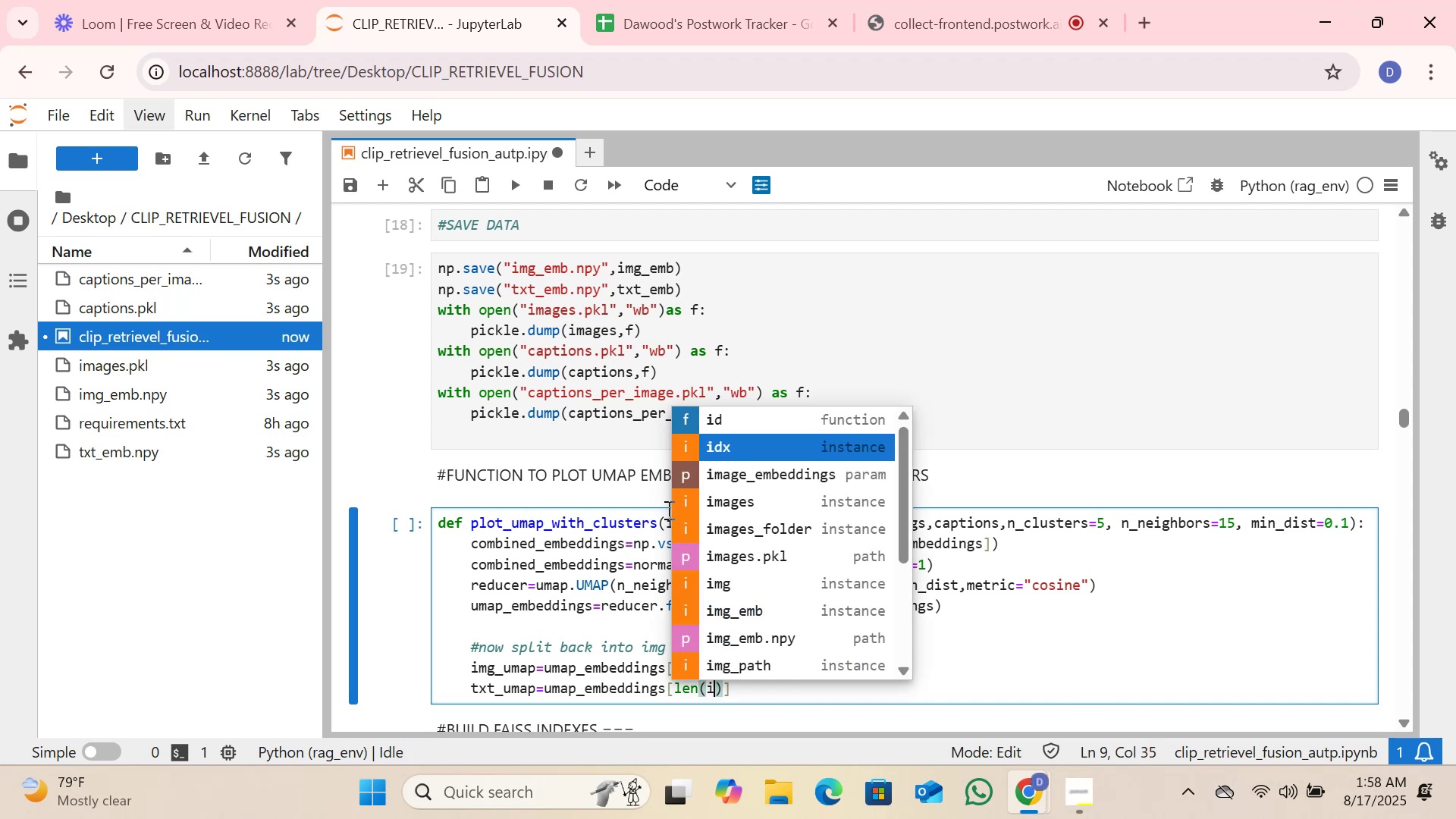 
key(ArrowDown)
 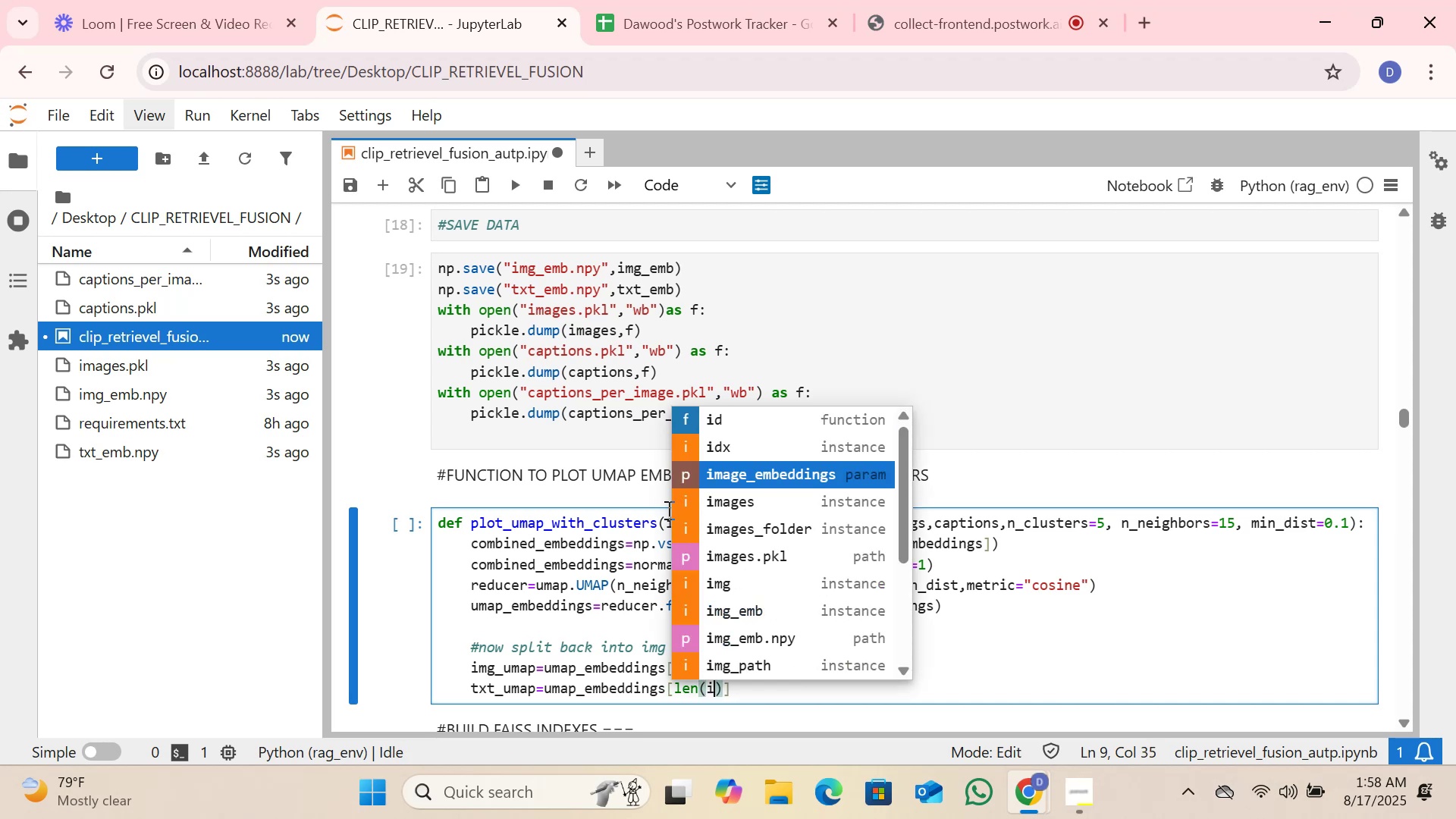 
key(Enter)
 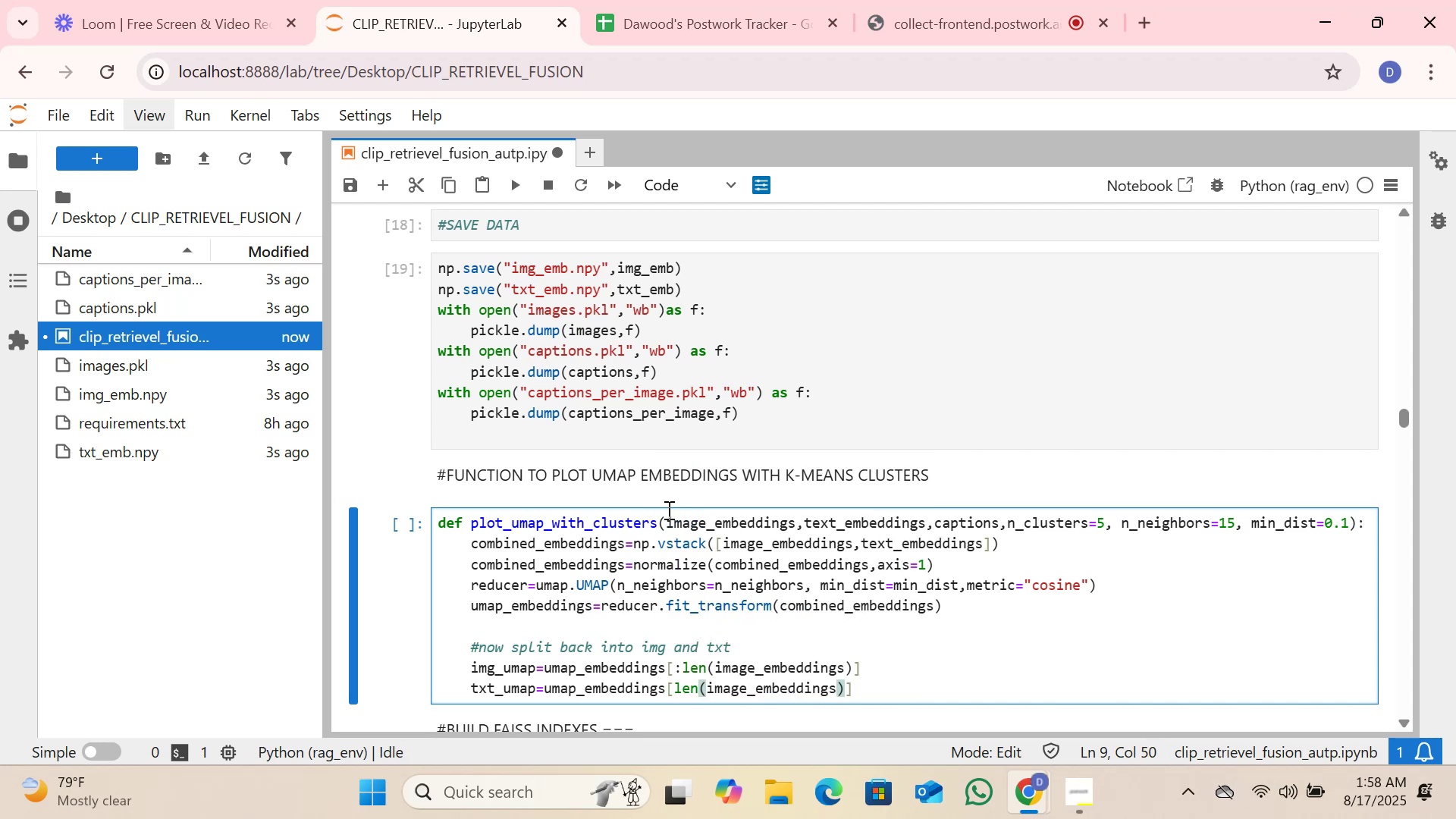 
key(ArrowRight)
 